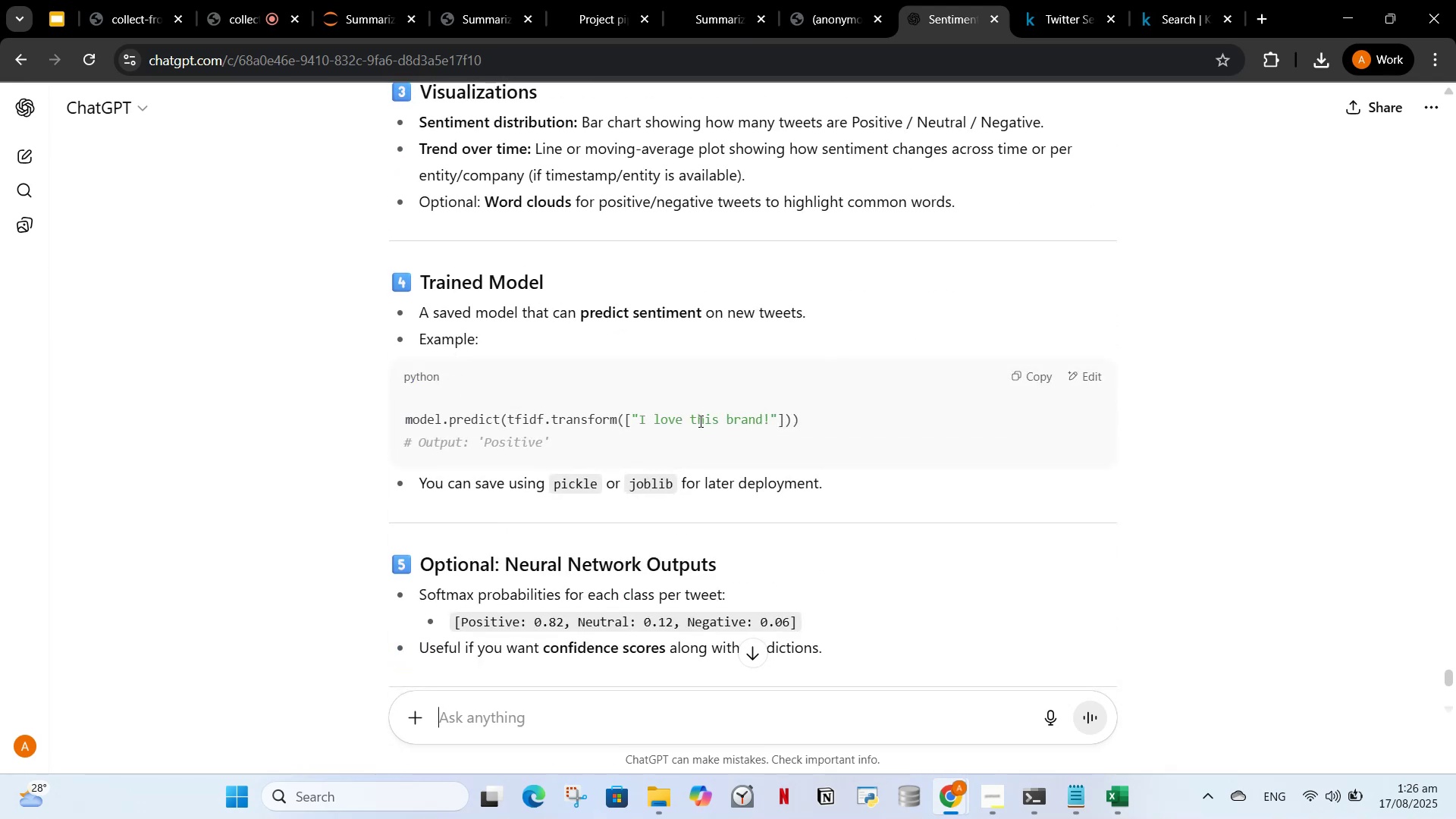 
wait(8.56)
 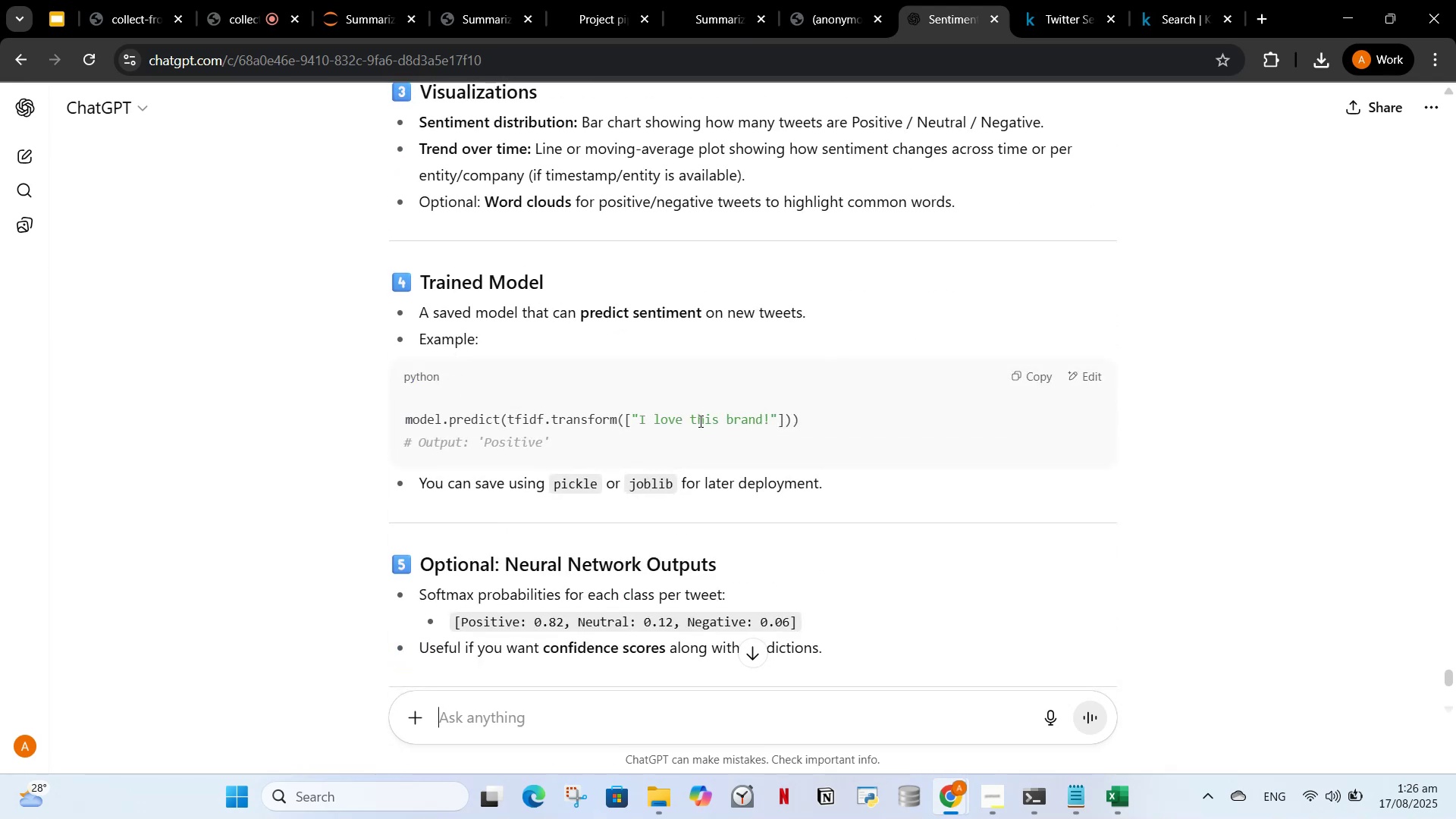 
type(we will train which model g)
key(Backspace)
type(for this ?)
 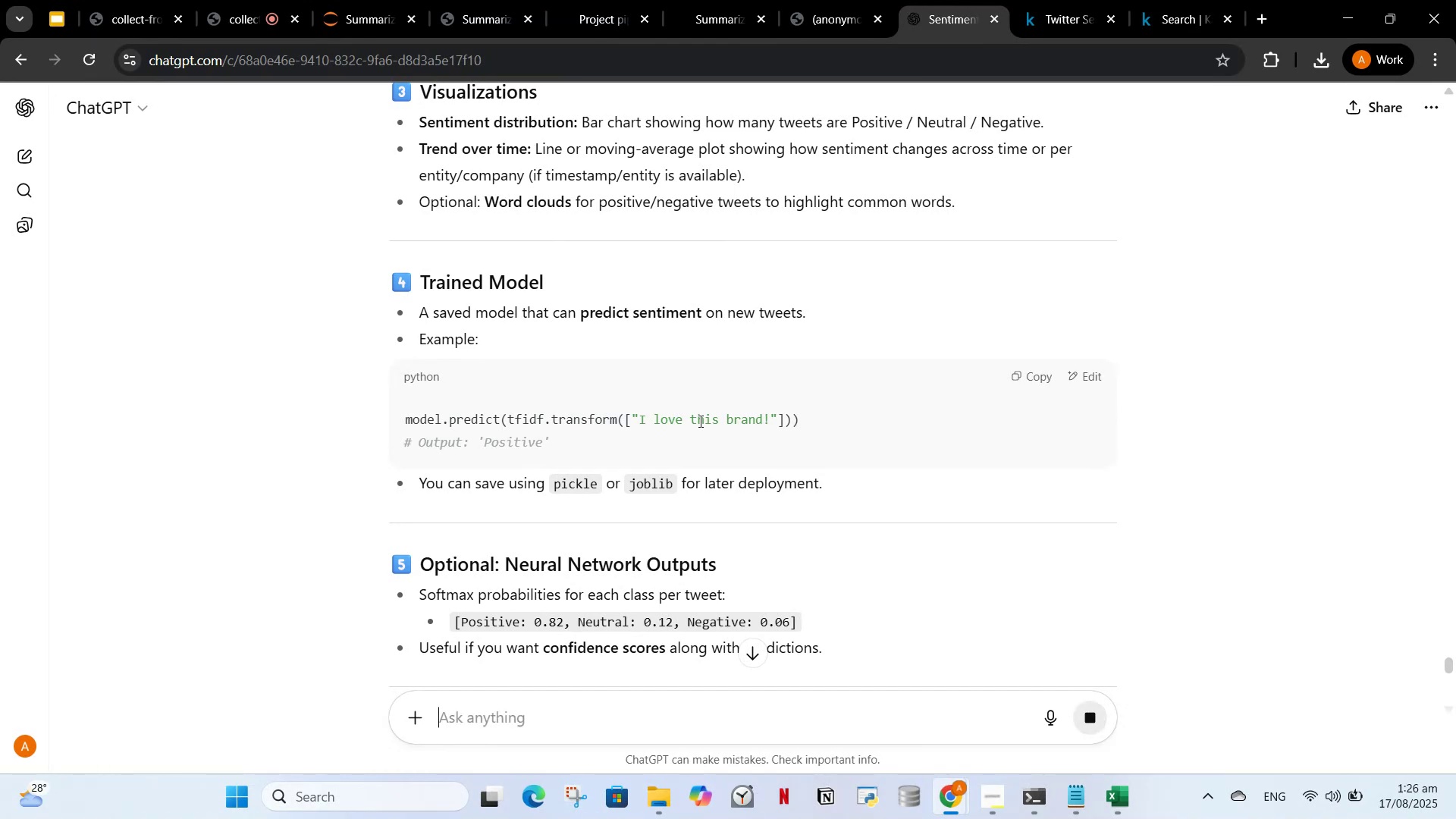 
 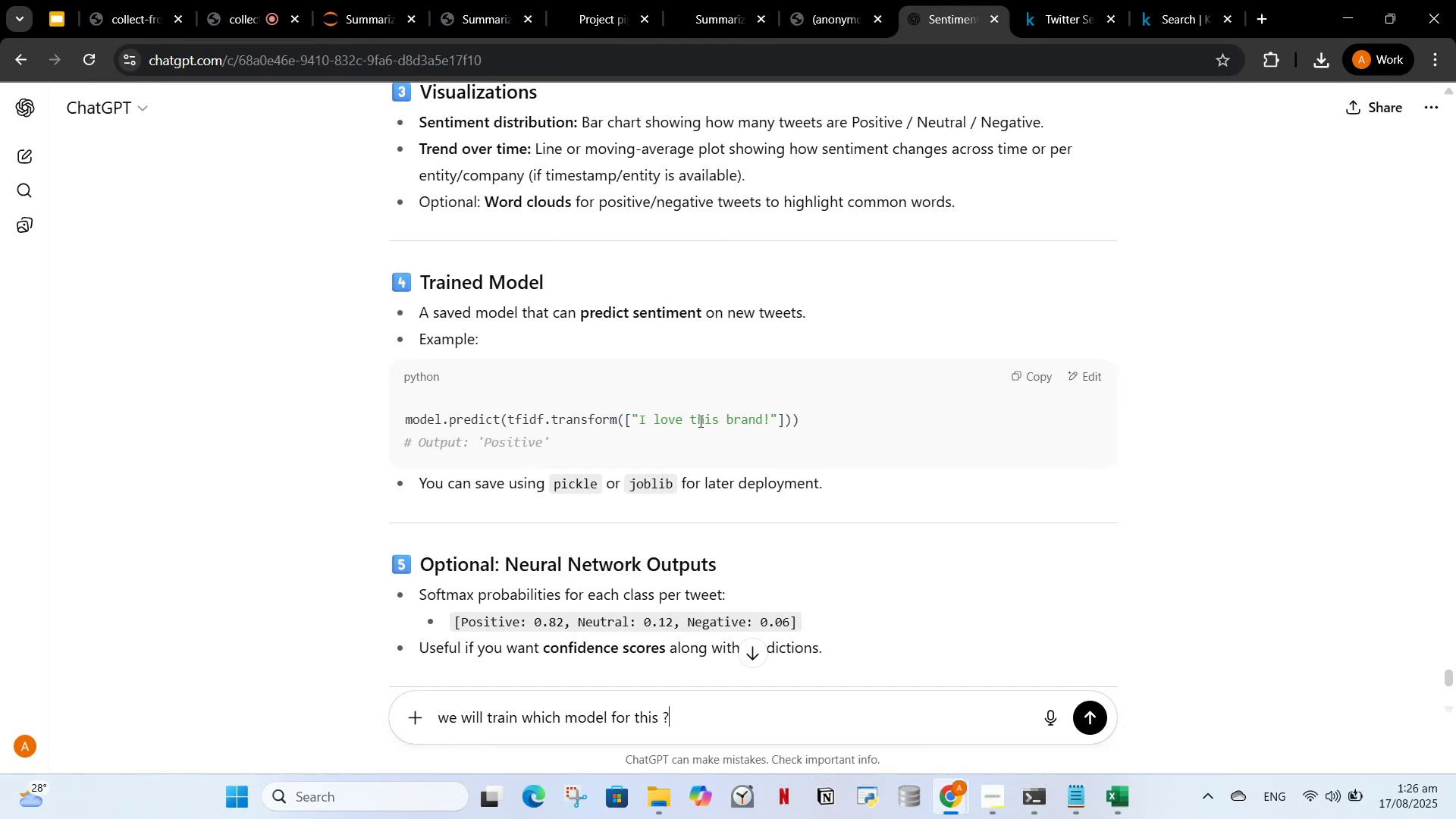 
key(Enter)
 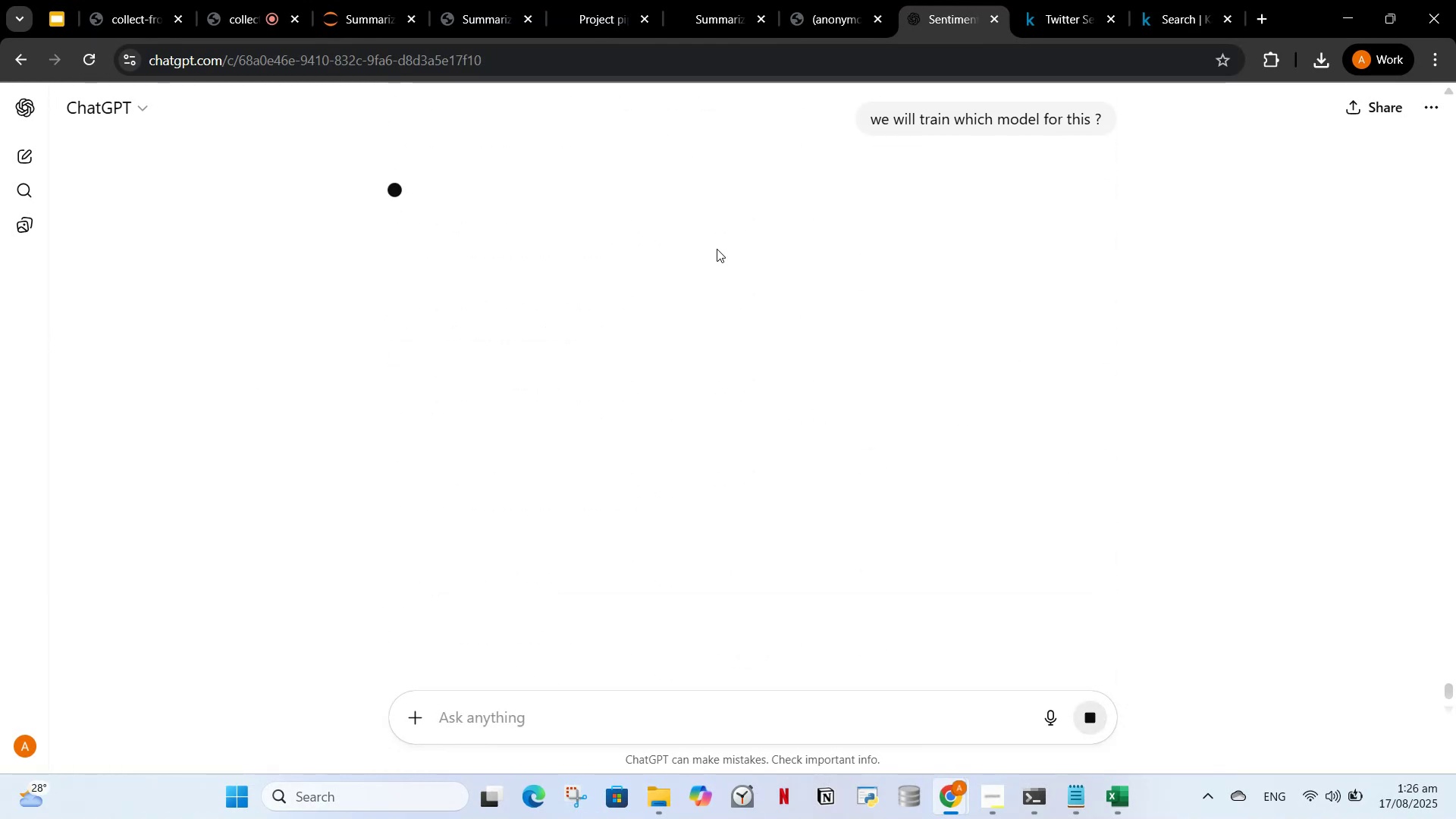 
scroll: coordinate [835, 601], scroll_direction: up, amount: 3.0
 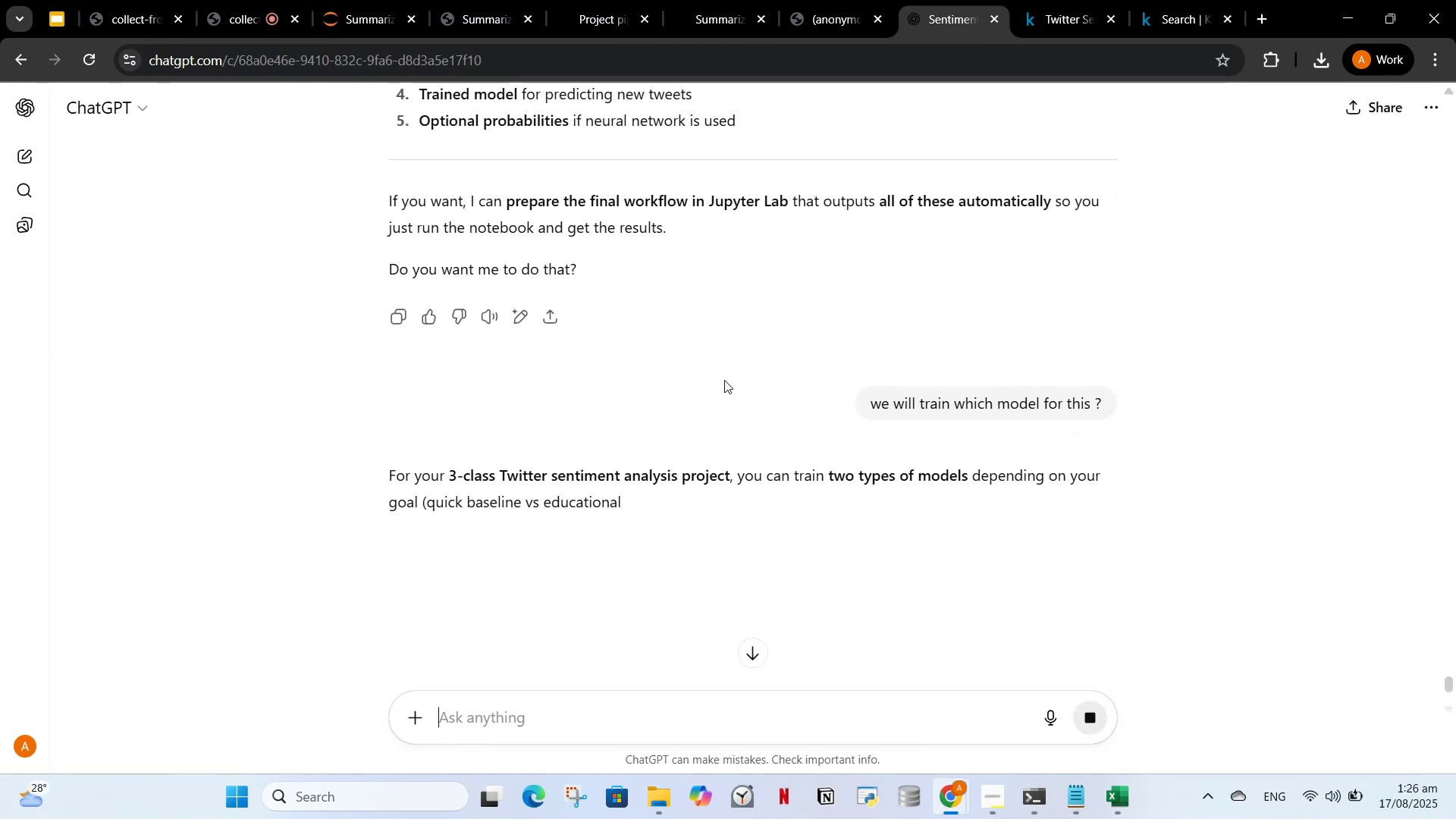 
scroll: coordinate [724, 387], scroll_direction: down, amount: 4.0
 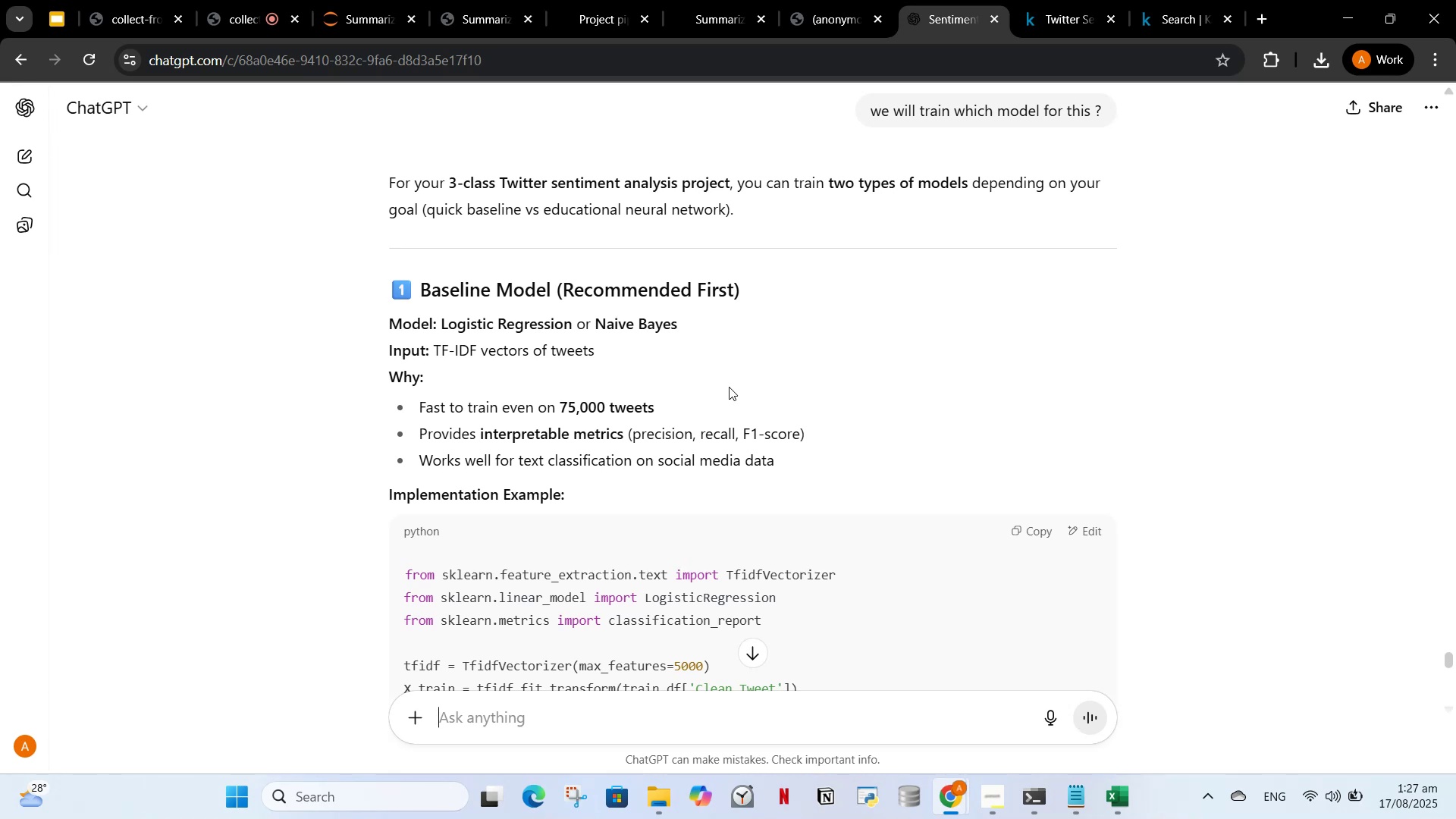 
wait(20.55)
 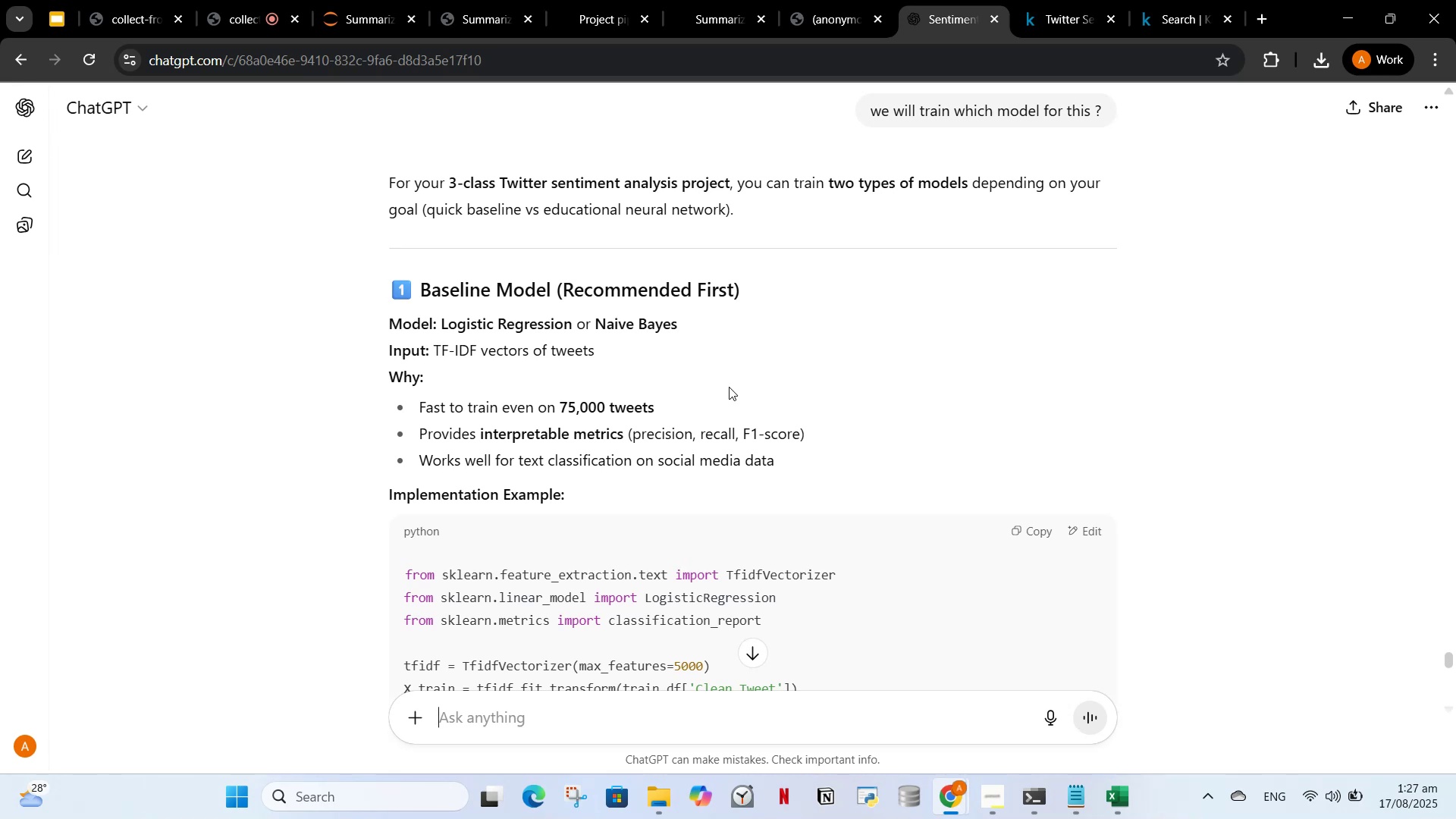 
scroll: coordinate [575, 485], scroll_direction: down, amount: 9.0
 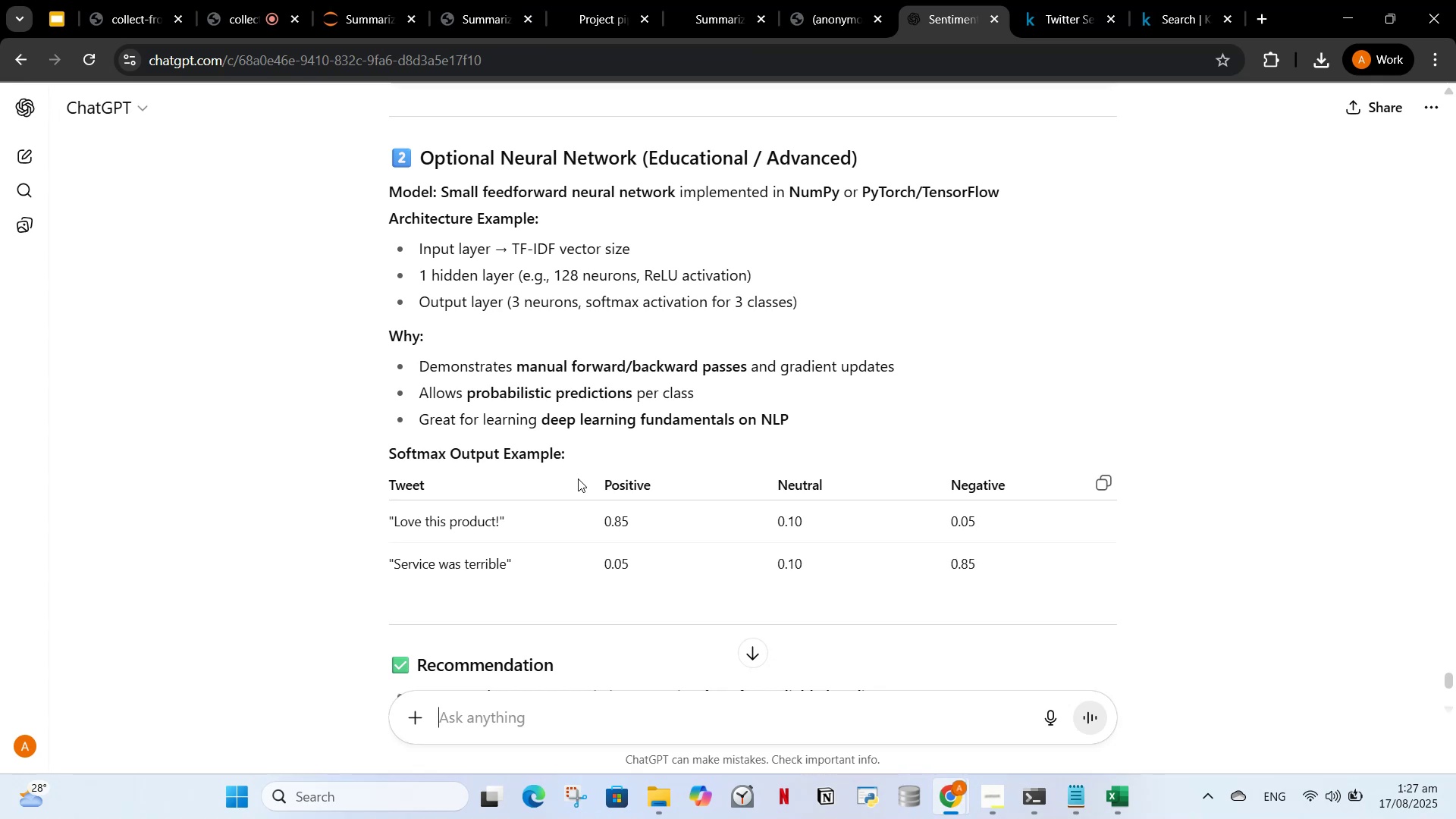 
wait(16.16)
 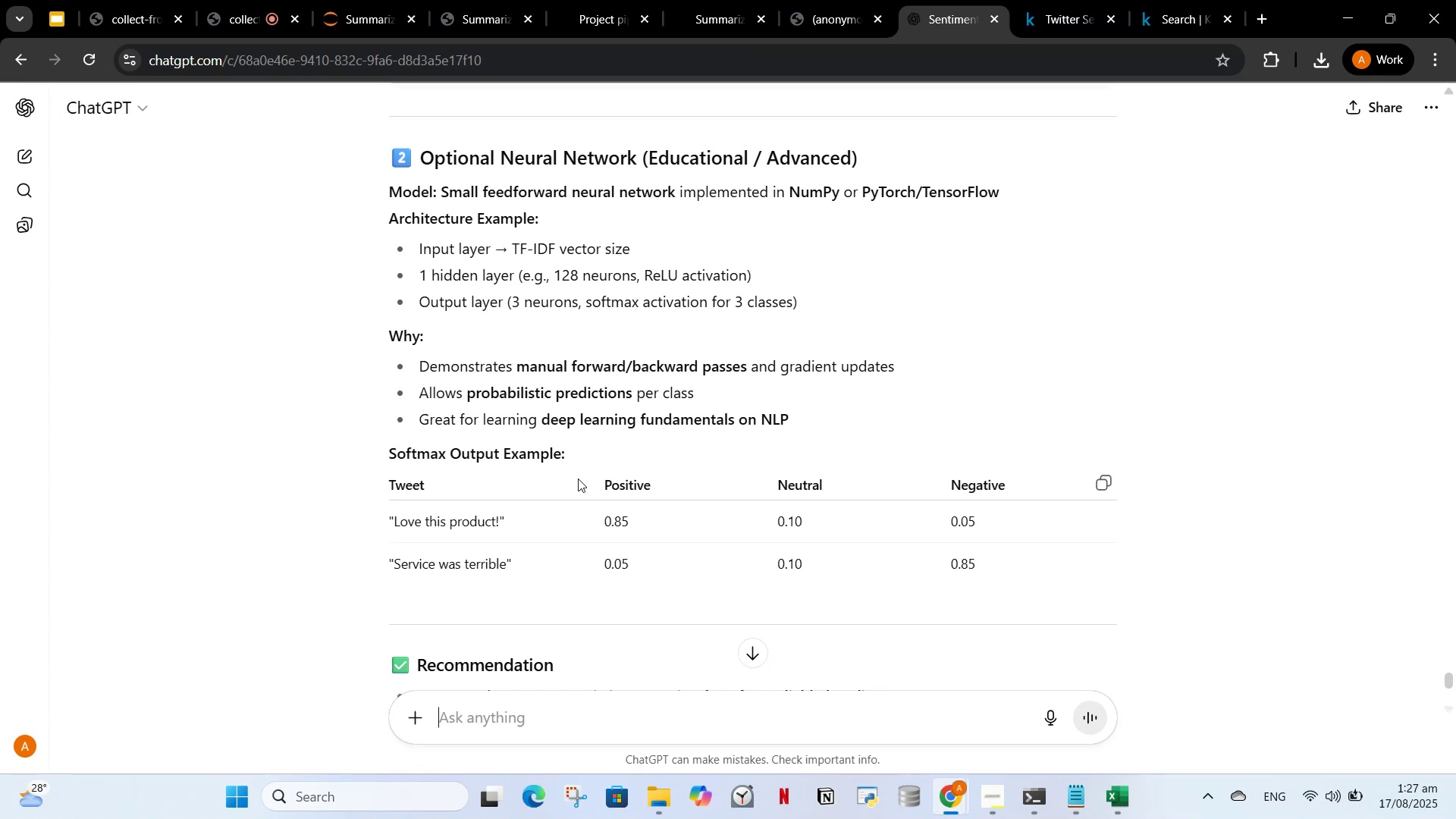 
scroll: coordinate [616, 475], scroll_direction: down, amount: 4.0
 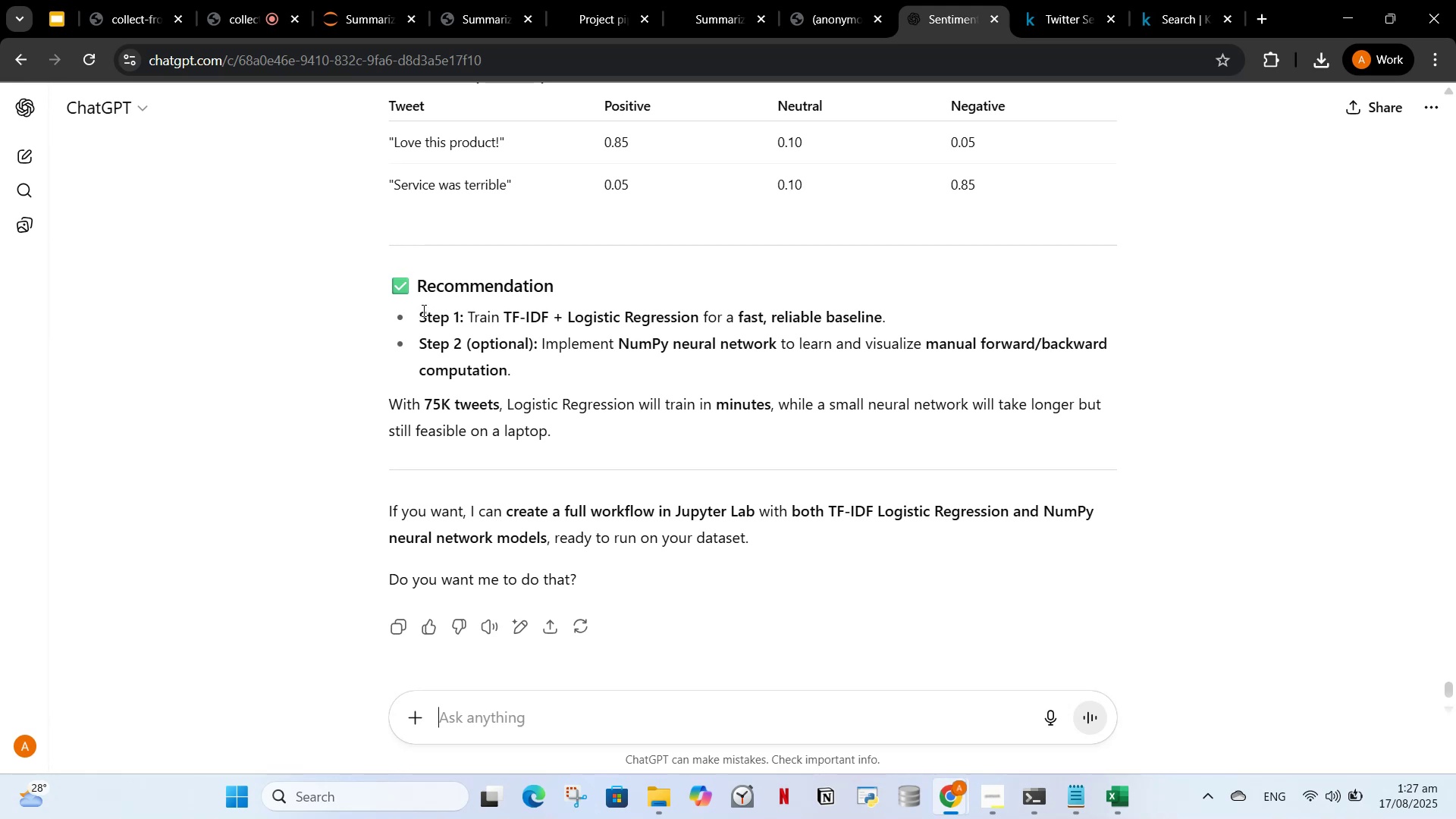 
left_click_drag(start_coordinate=[404, 281], to_coordinate=[661, 508])
 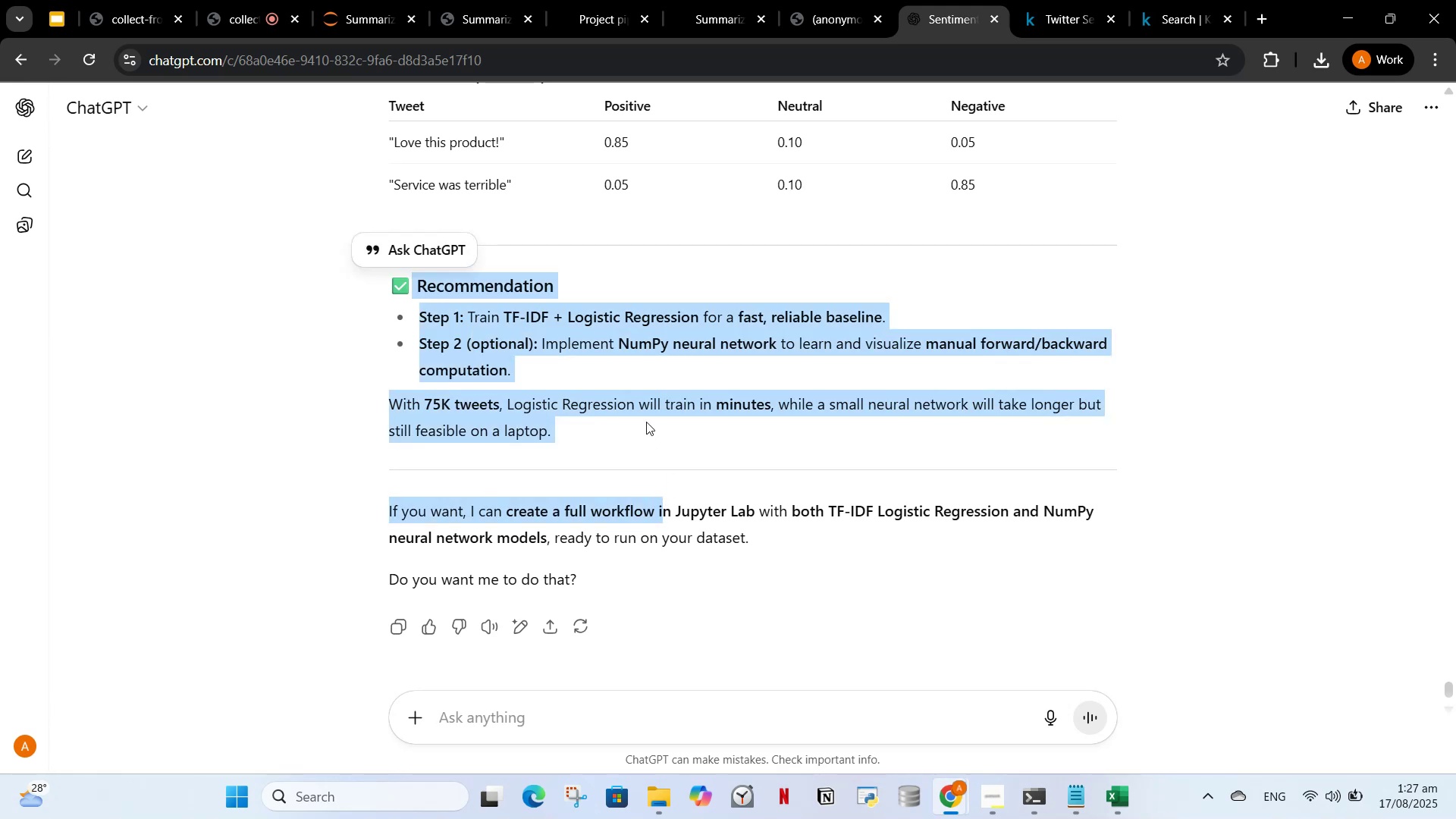 
left_click([646, 422])
 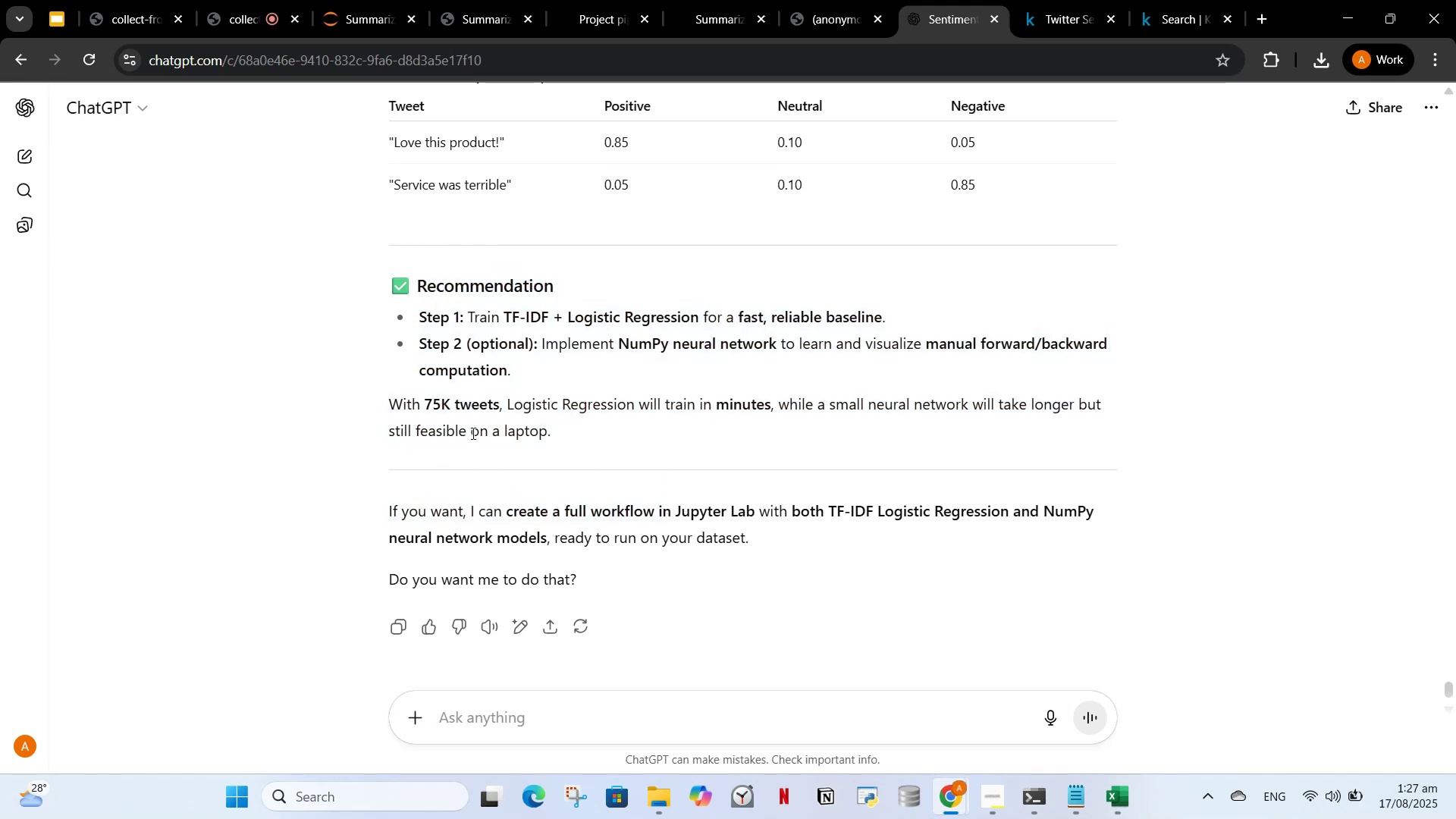 
wait(7.19)
 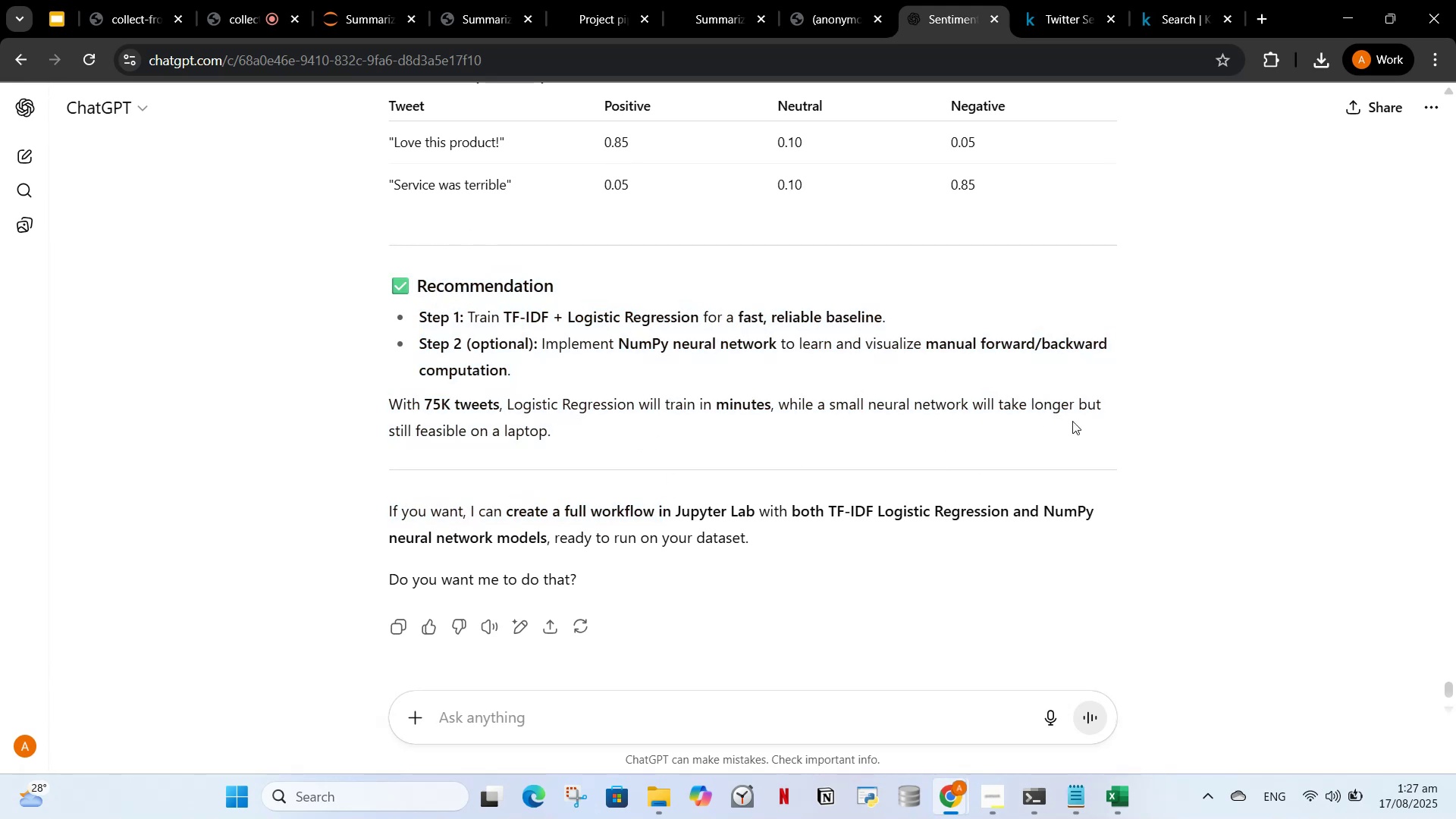 
left_click([773, 702])
 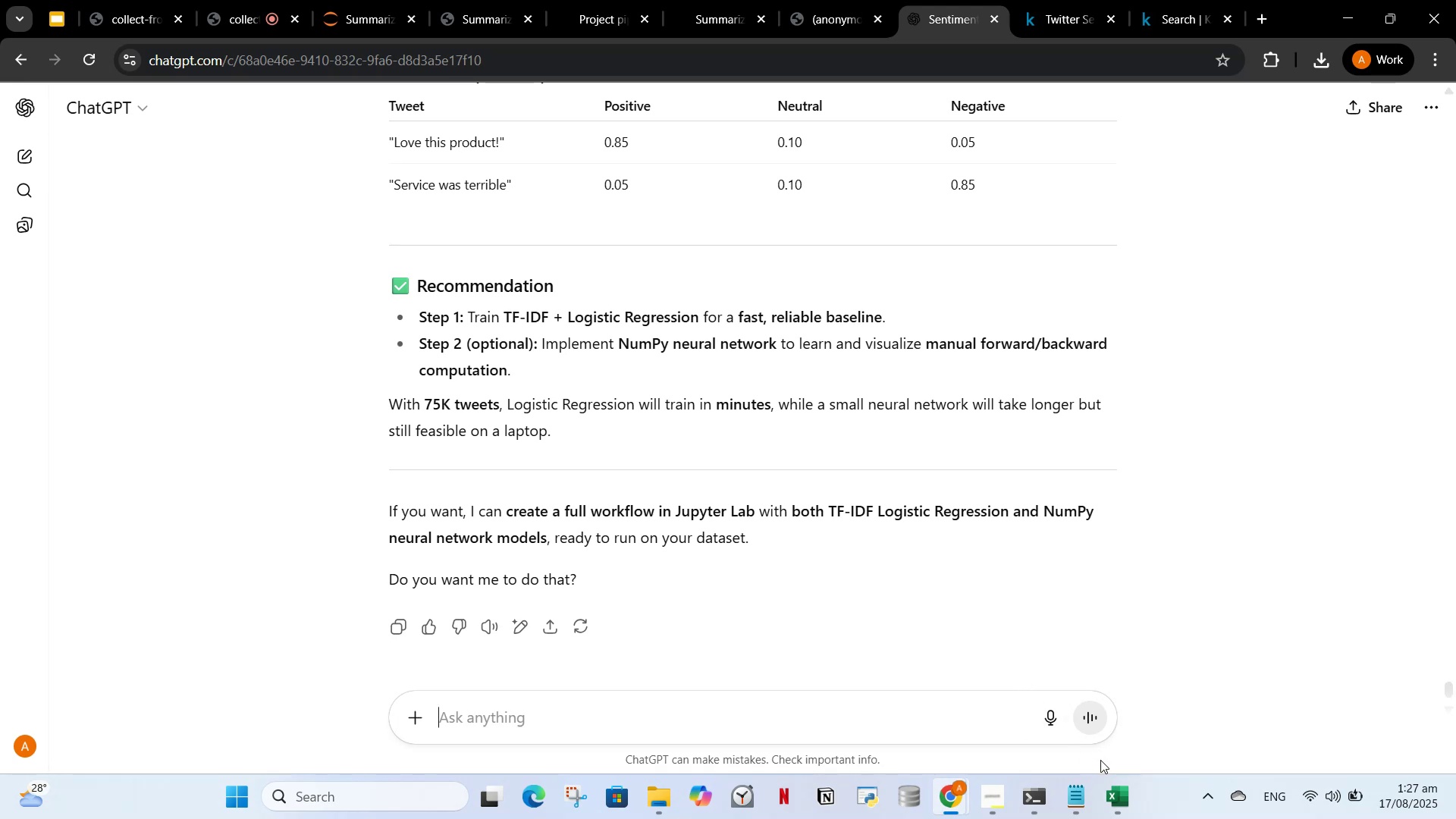 
left_click([1110, 816])
 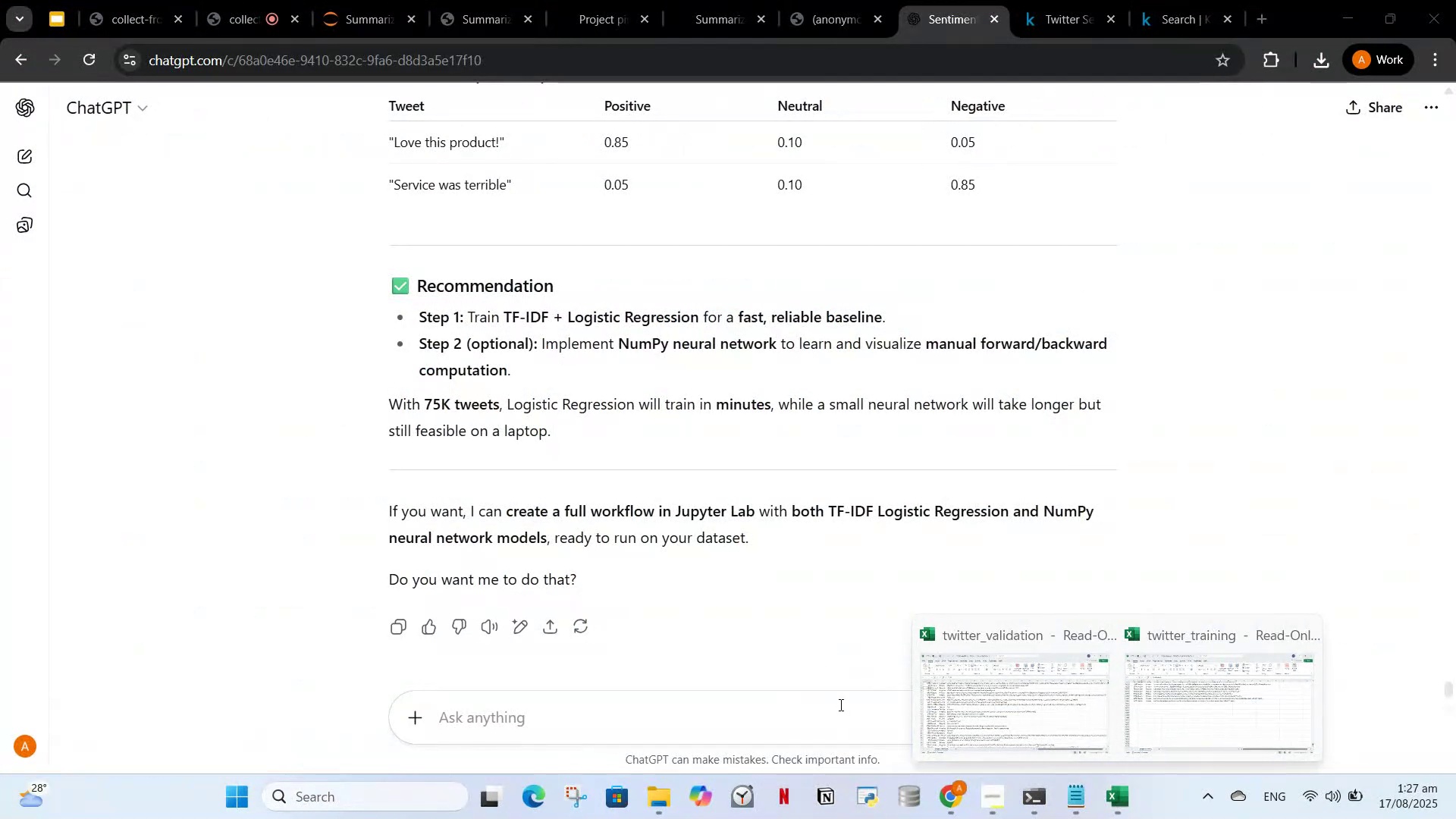 
left_click([778, 720])
 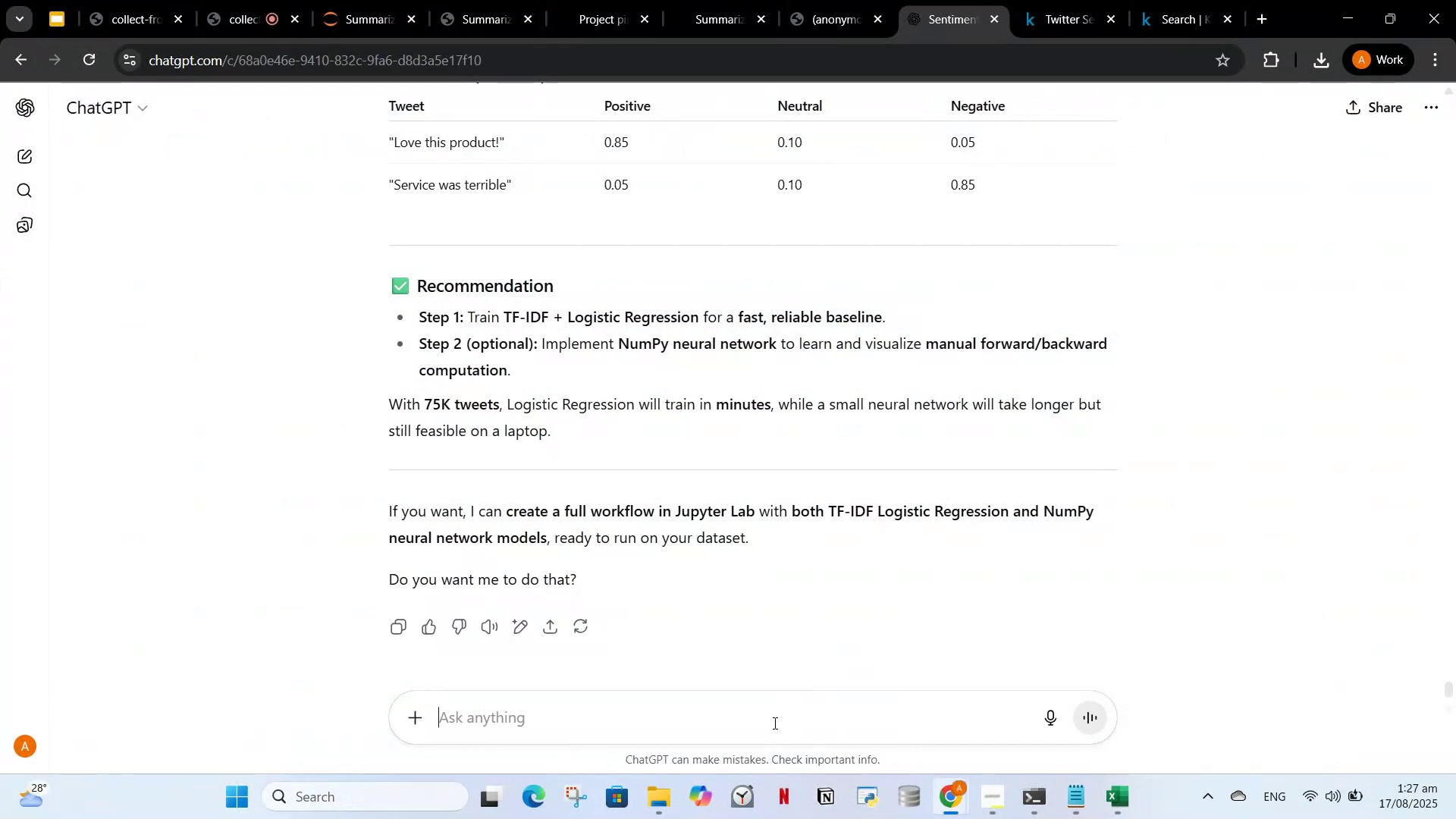 
type(how wqe)
key(Backspace)
key(Backspace)
type(e will use the c)
key(Backspace)
type(validation data in this)
 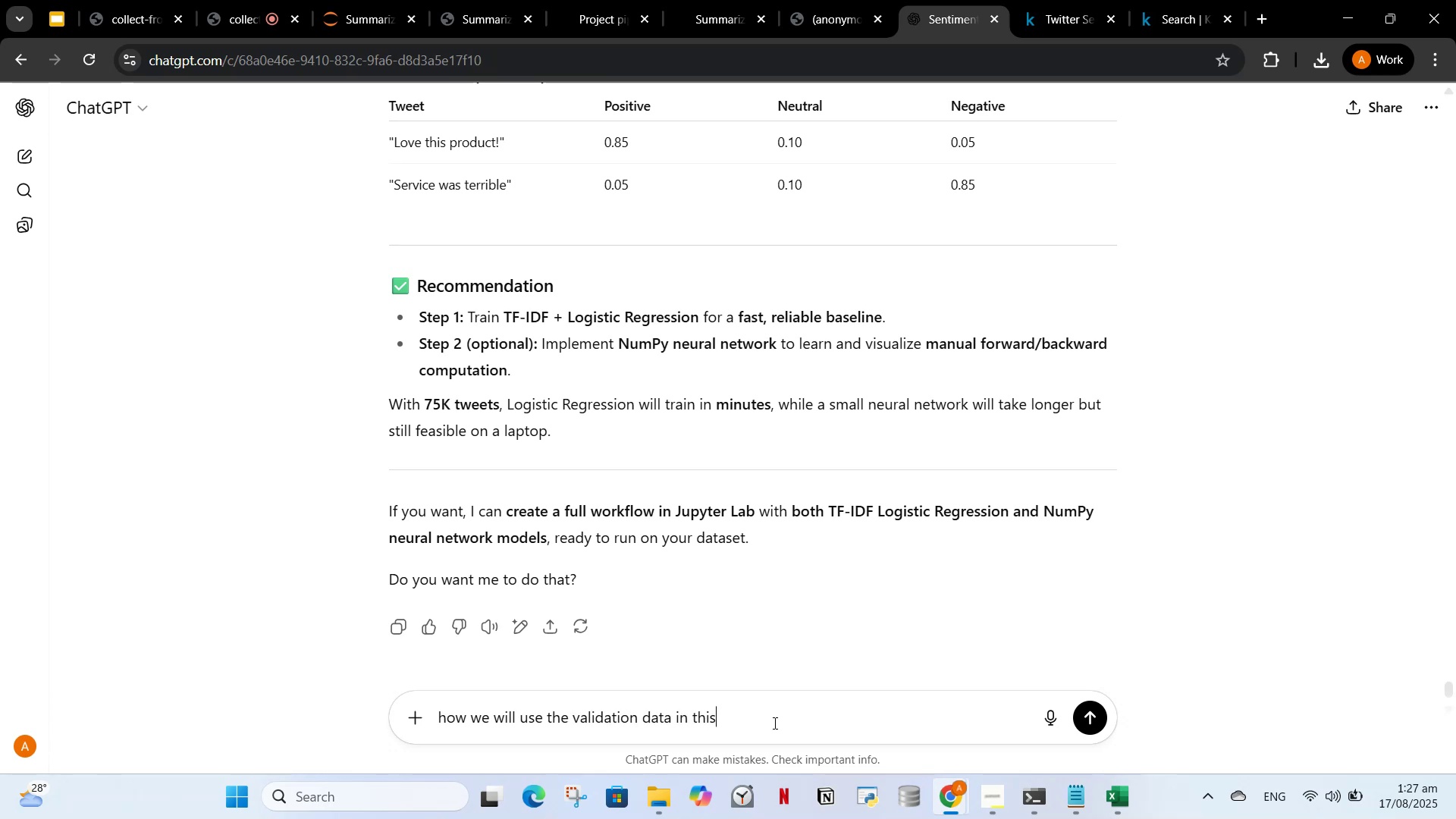 
key(Enter)
 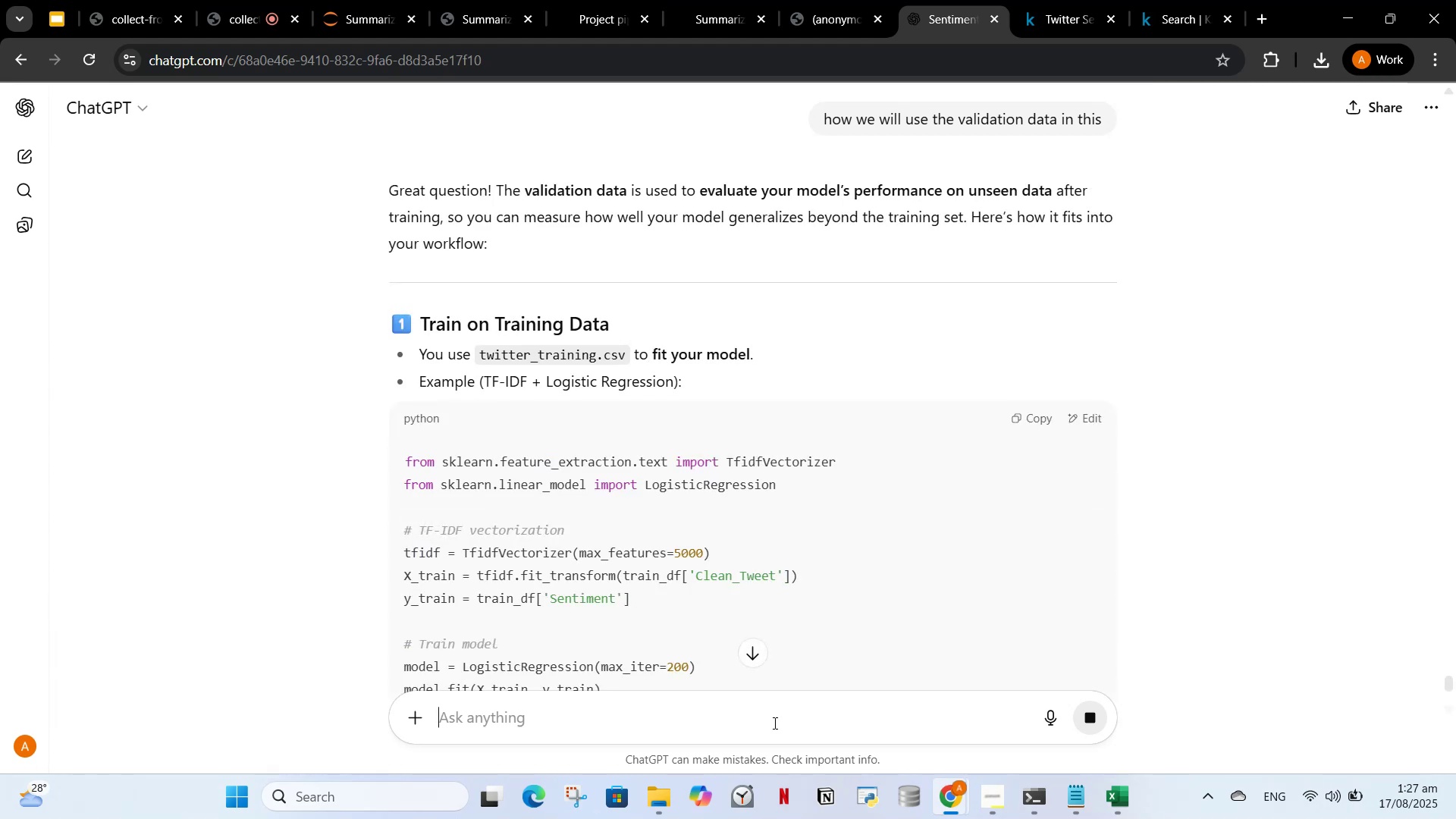 
wait(9.54)
 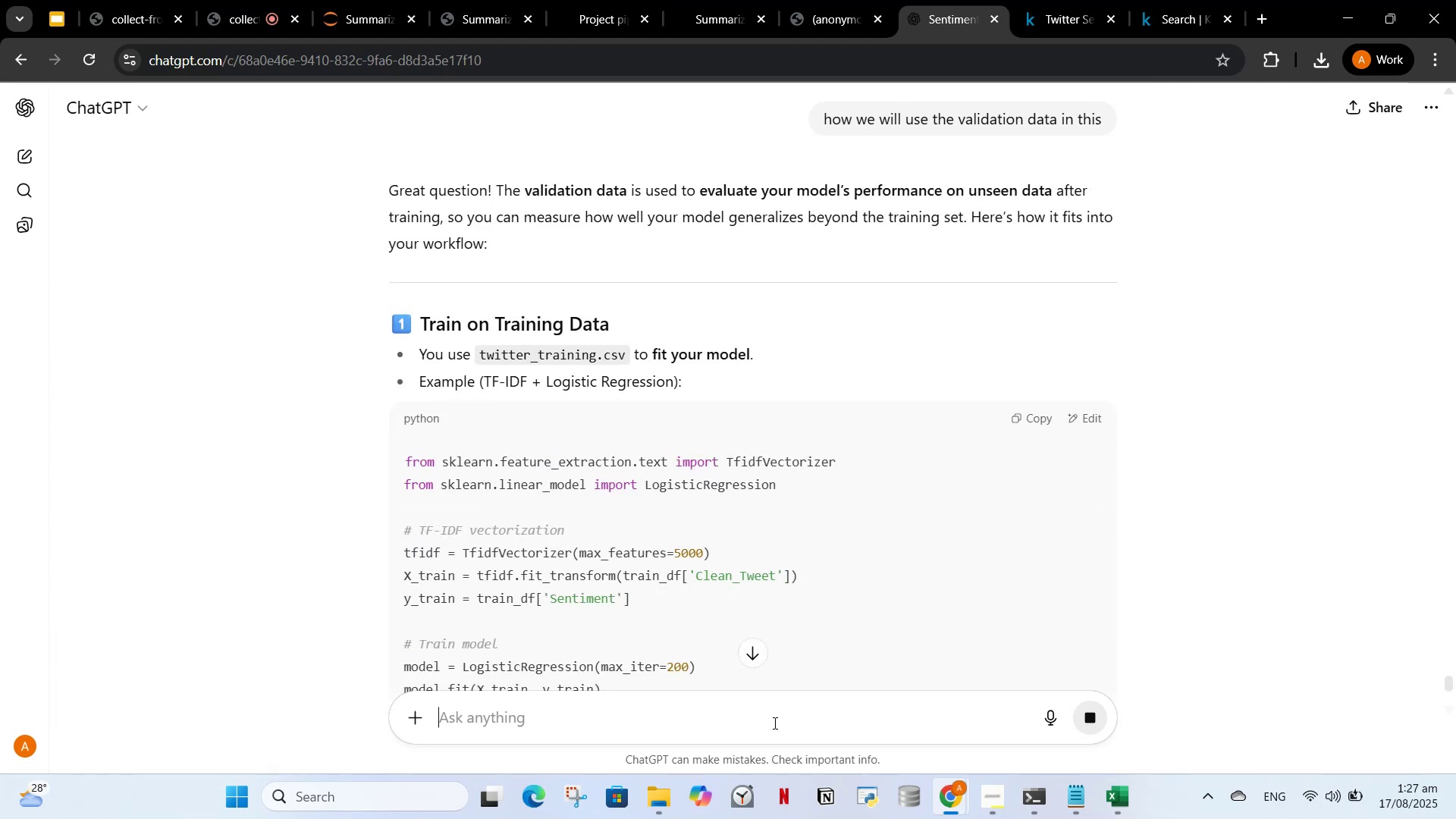 
scroll: coordinate [544, 510], scroll_direction: down, amount: 3.0
 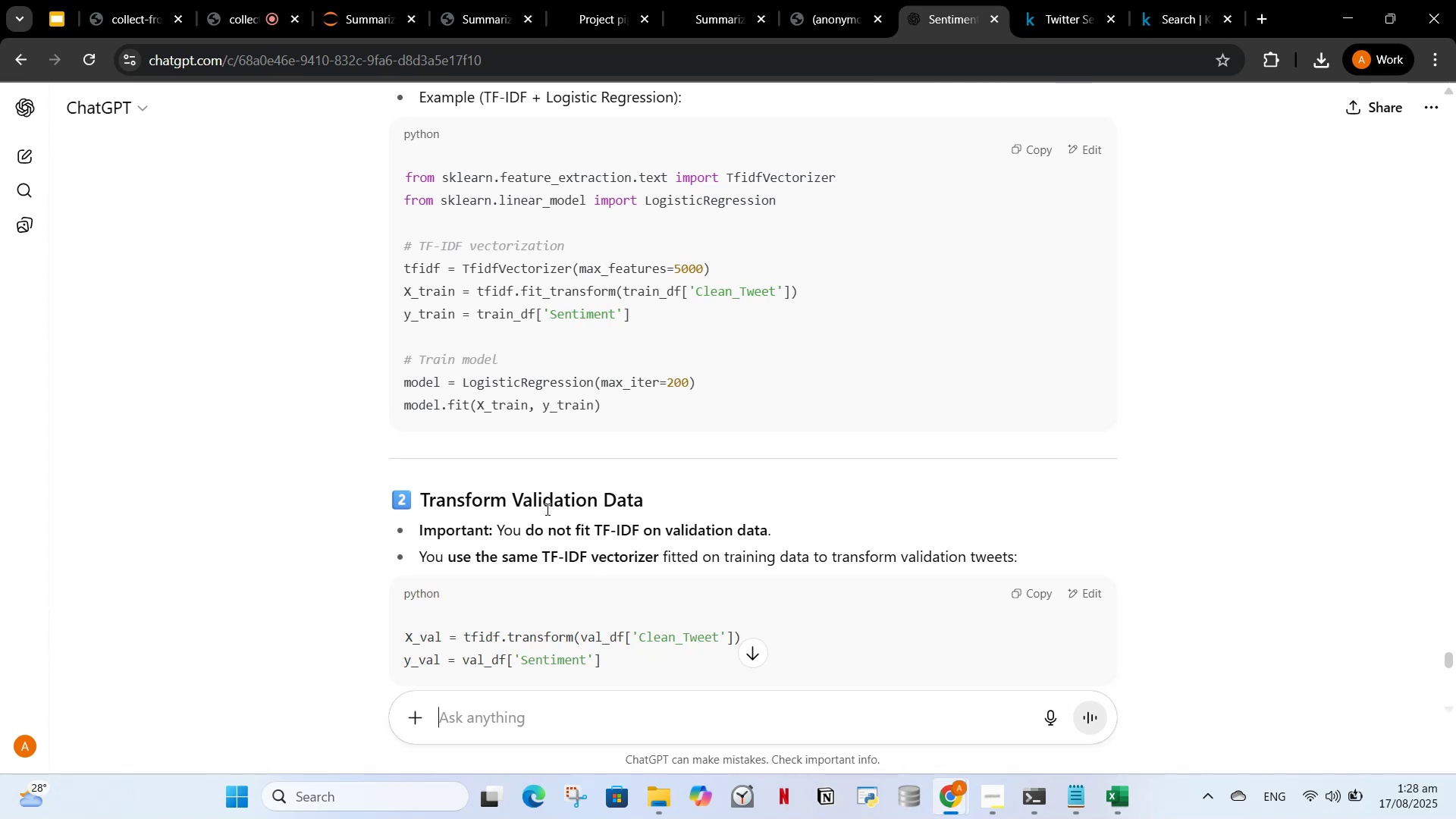 
scroll: coordinate [494, 356], scroll_direction: up, amount: 1.0
 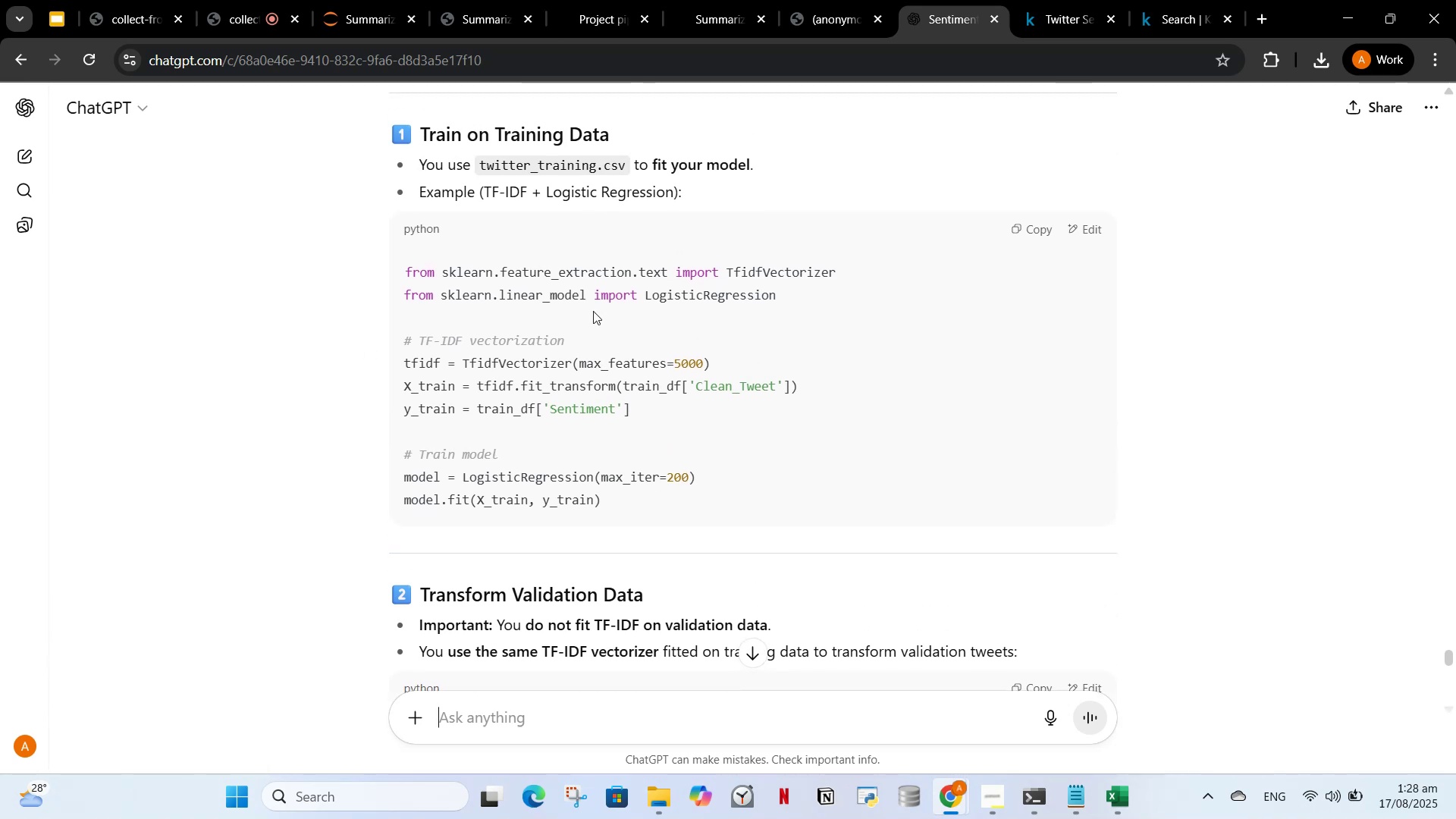 
scroll: coordinate [738, 418], scroll_direction: down, amount: 5.0
 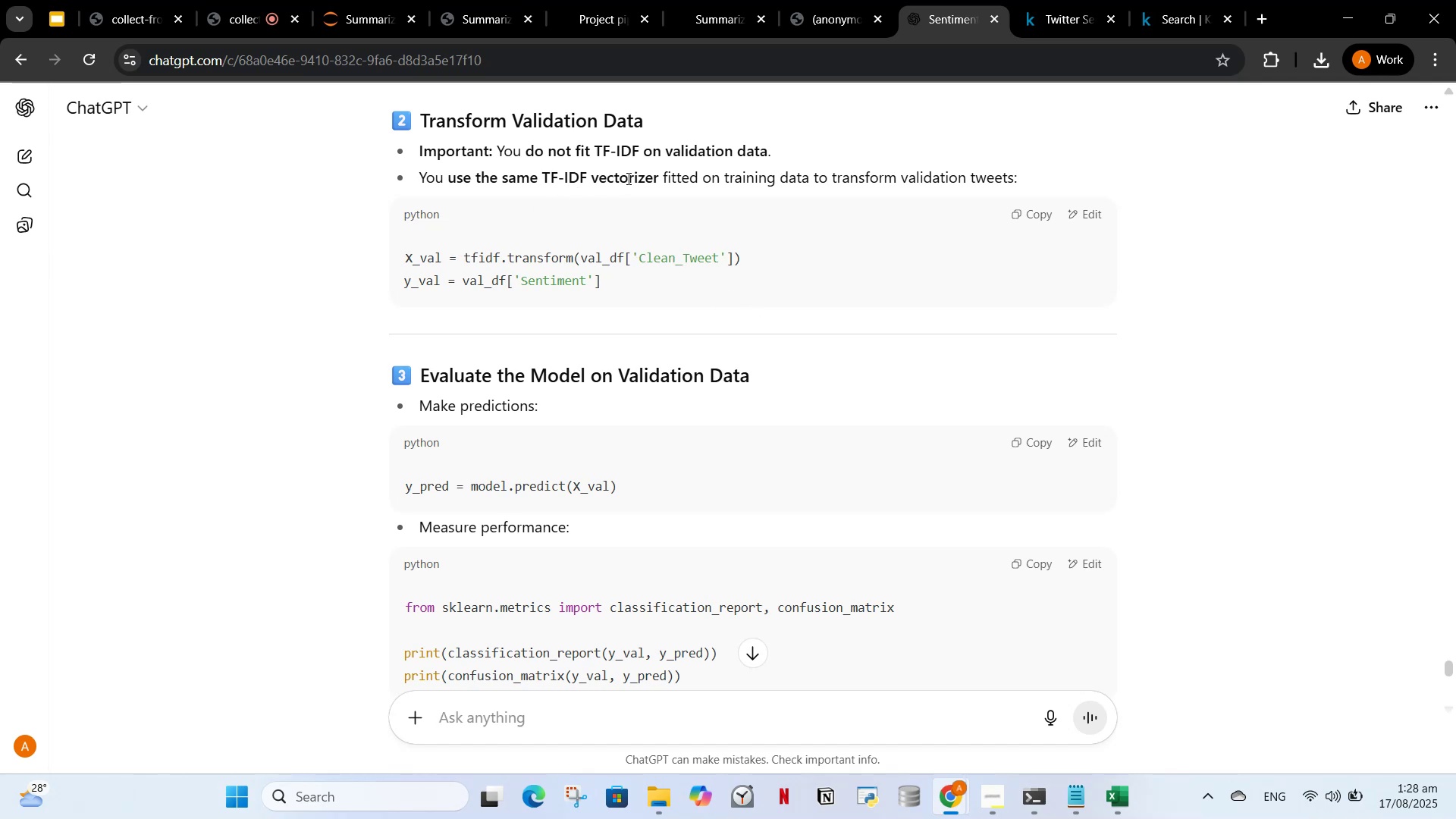 
wait(10.84)
 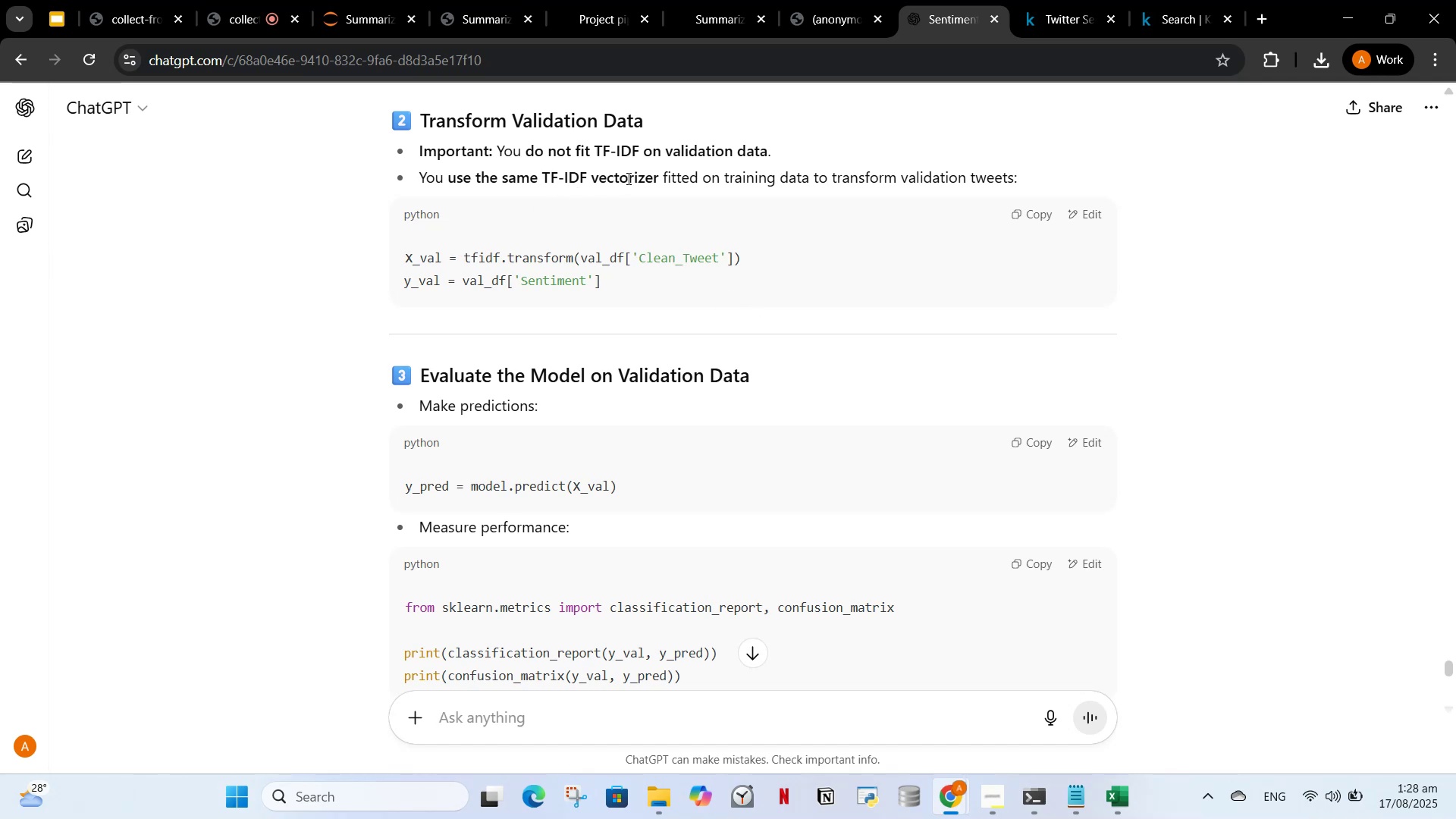 
scroll: coordinate [645, 269], scroll_direction: down, amount: 6.0
 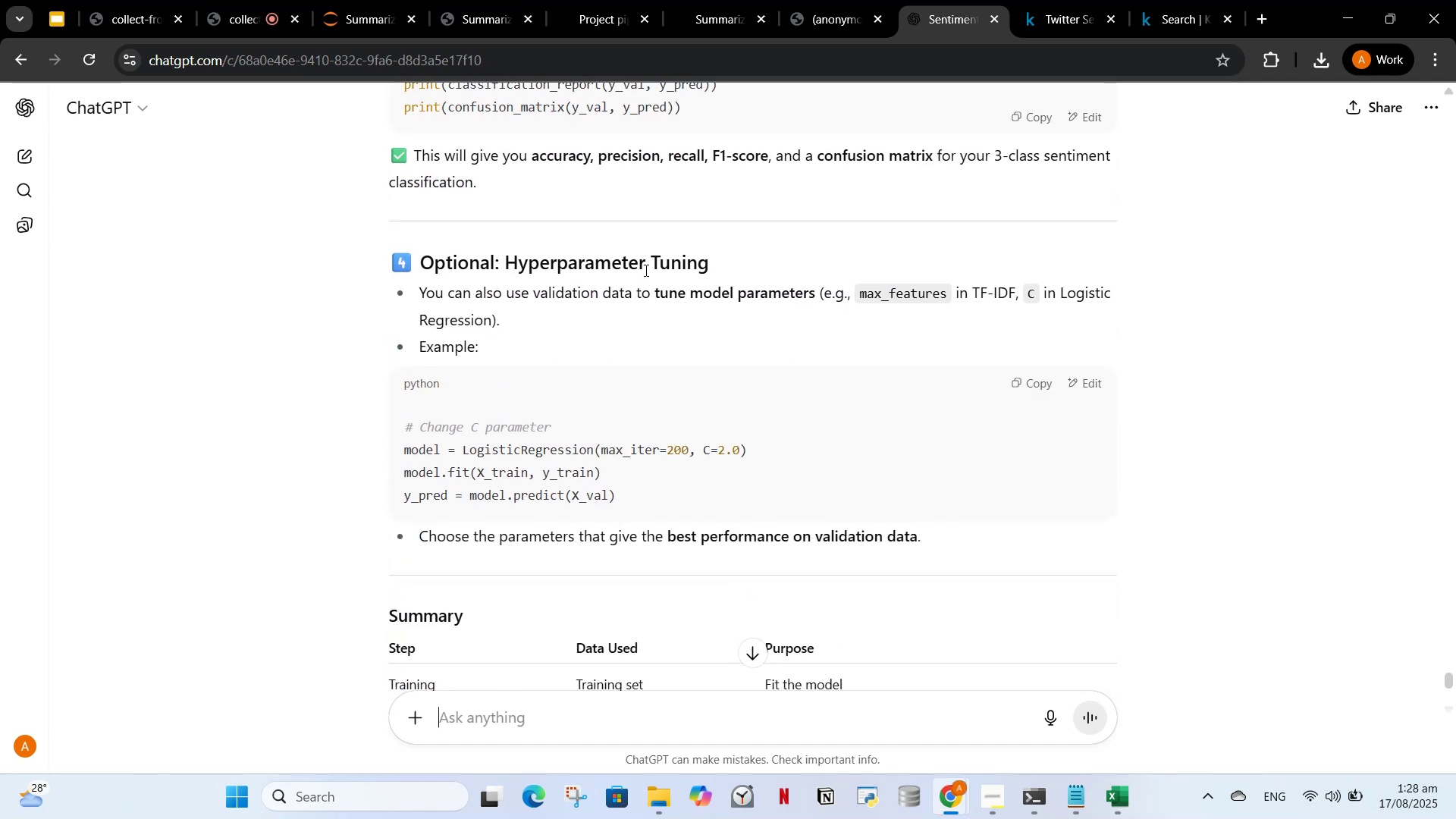 
scroll: coordinate [645, 270], scroll_direction: up, amount: 1.0
 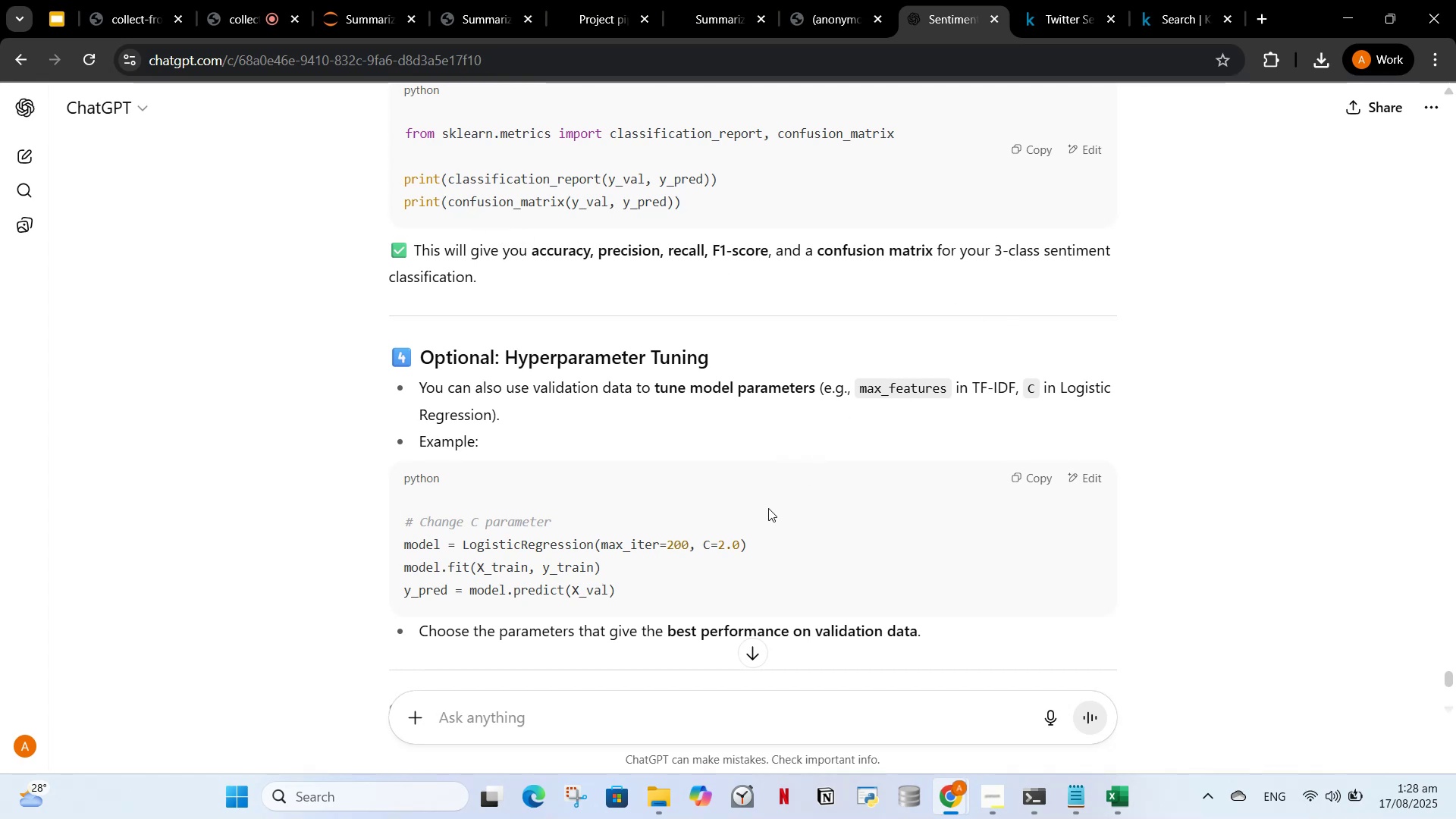 
left_click([578, 714])
 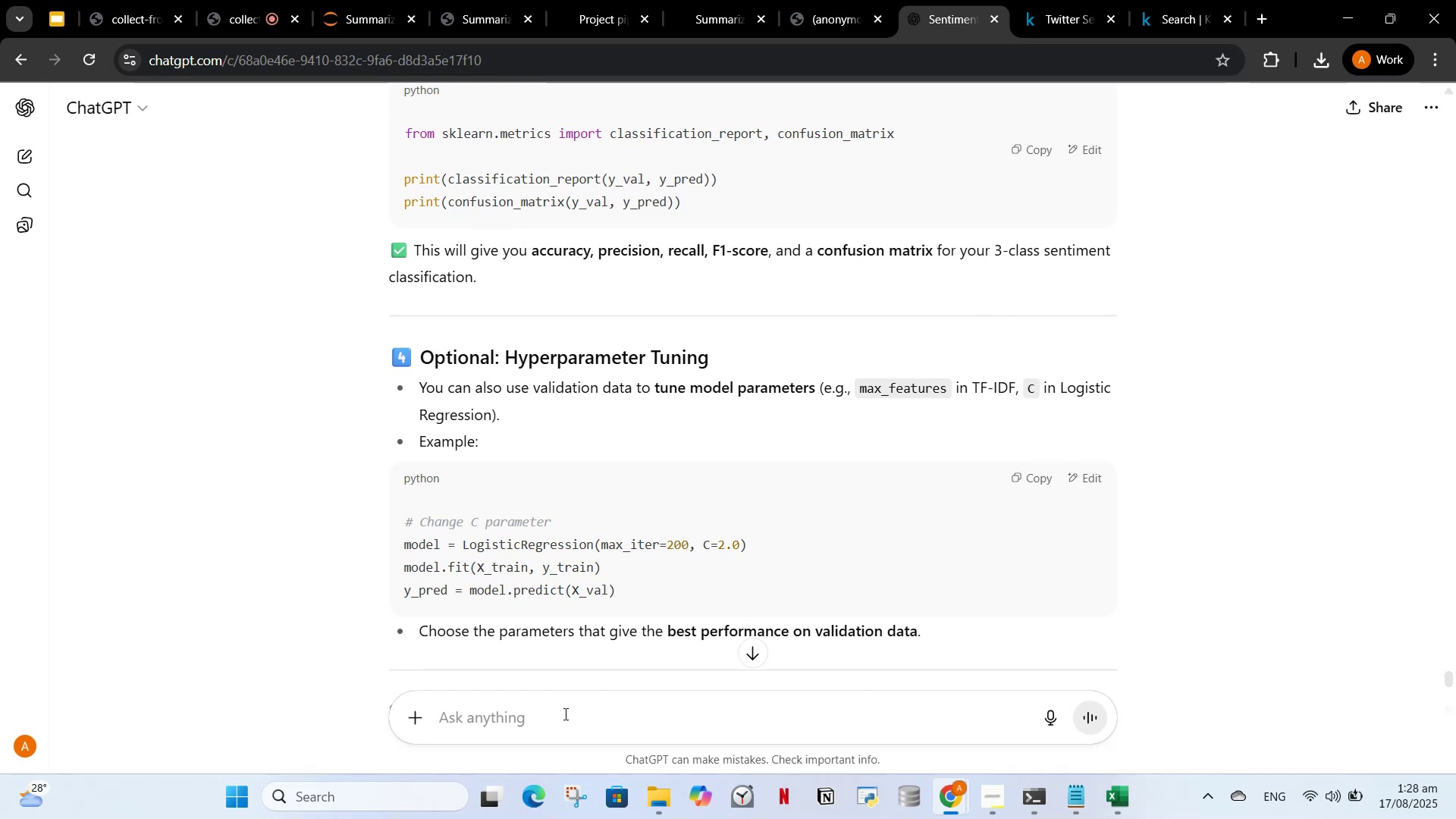 
type(oonce i will train a model then ib )
key(Backspace)
key(Backspace)
type( will )
 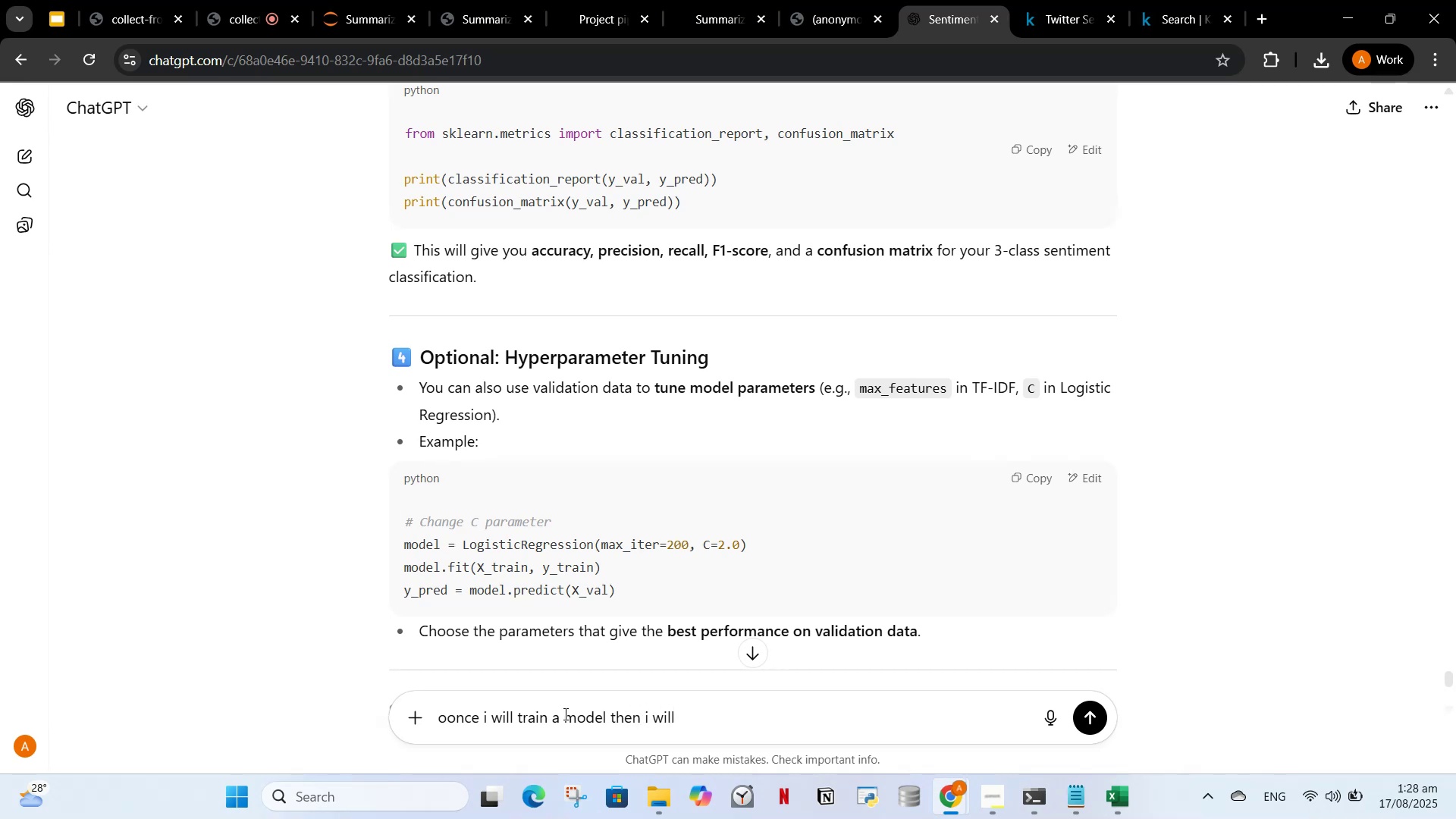 
type(calculate precision, au)
key(Backspace)
type(ccuracy etc with help of validatioj[NumLock])
key(Backspace)
type(n data ?)
 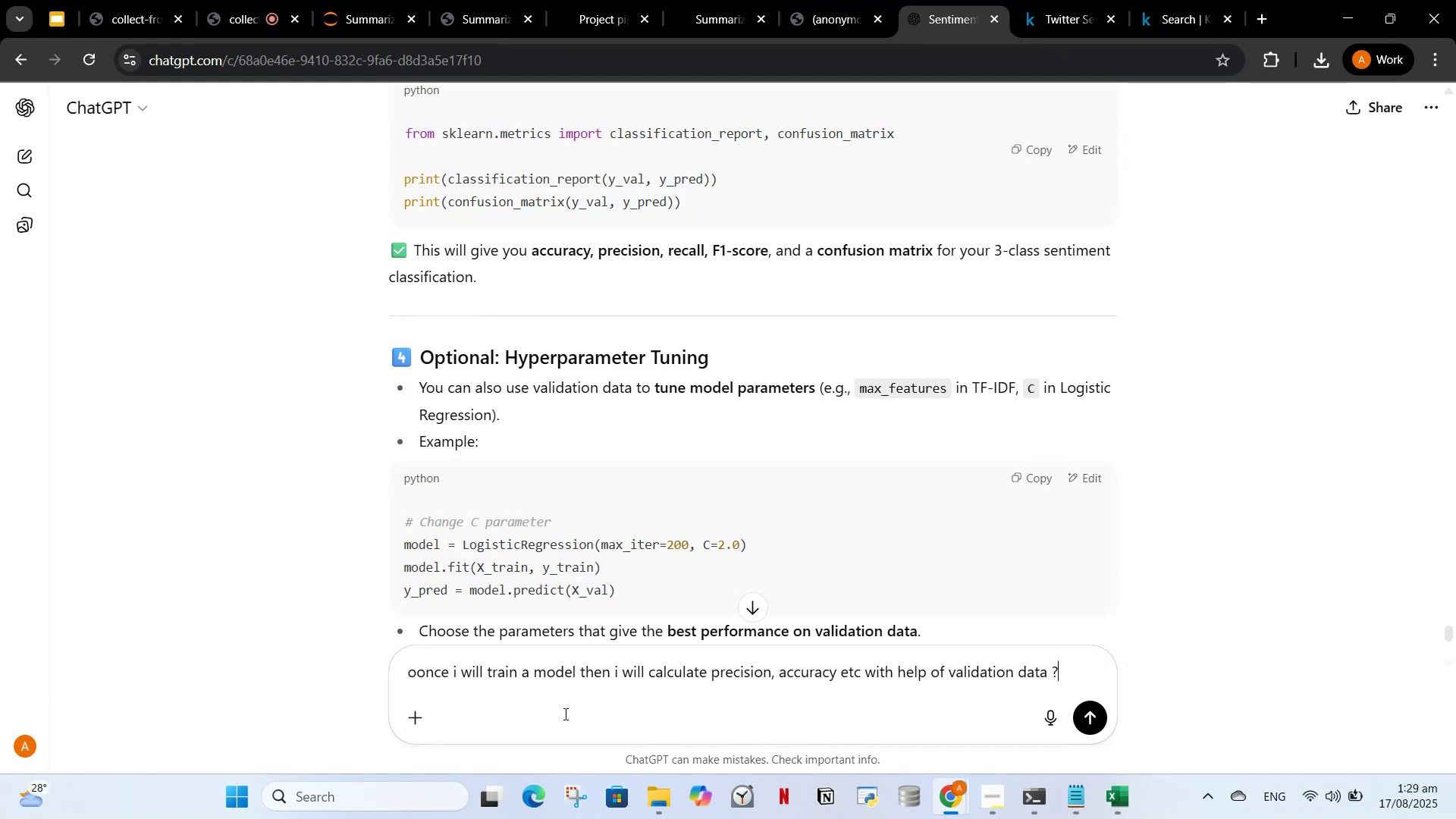 
 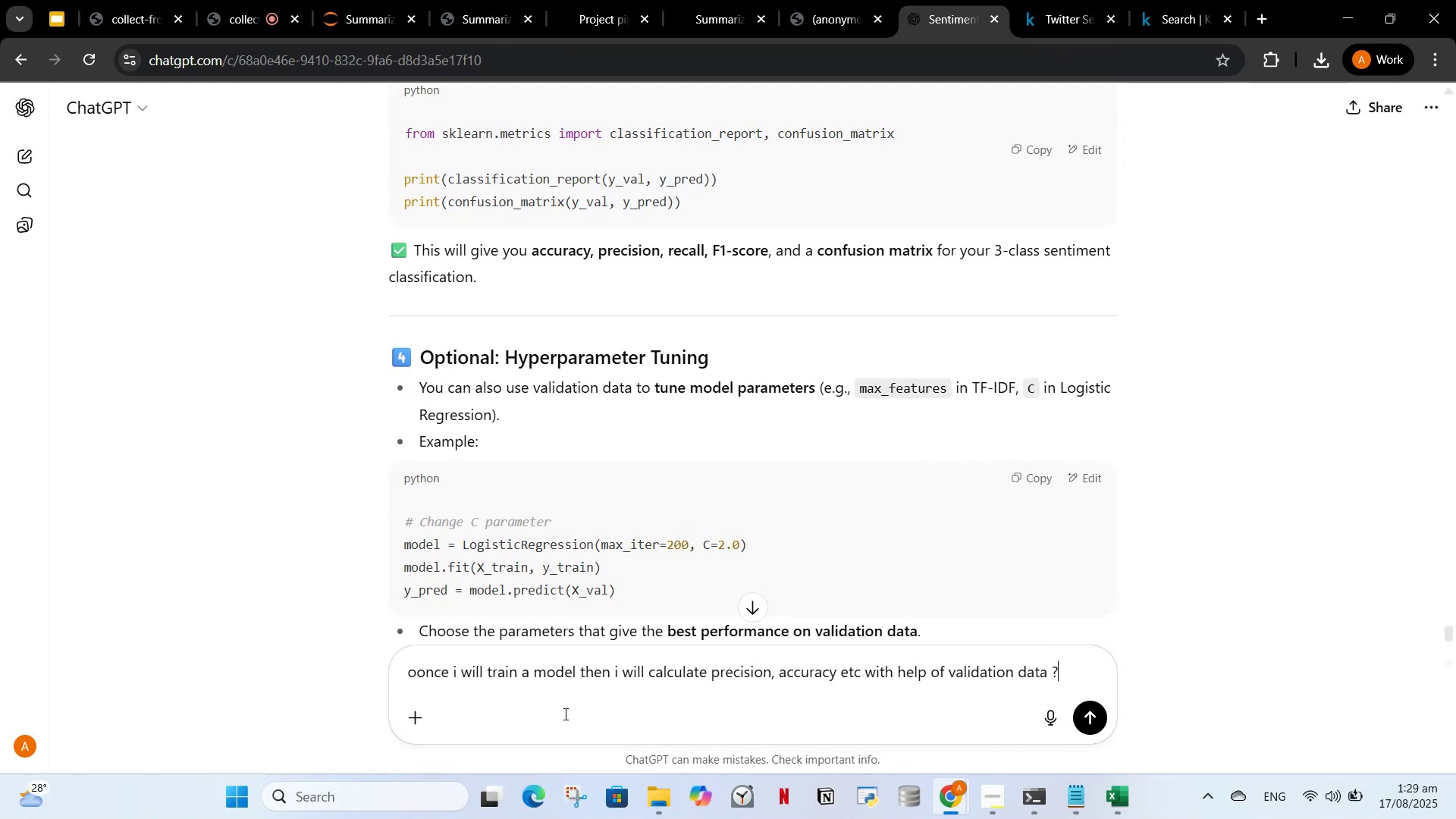 
key(Enter)
 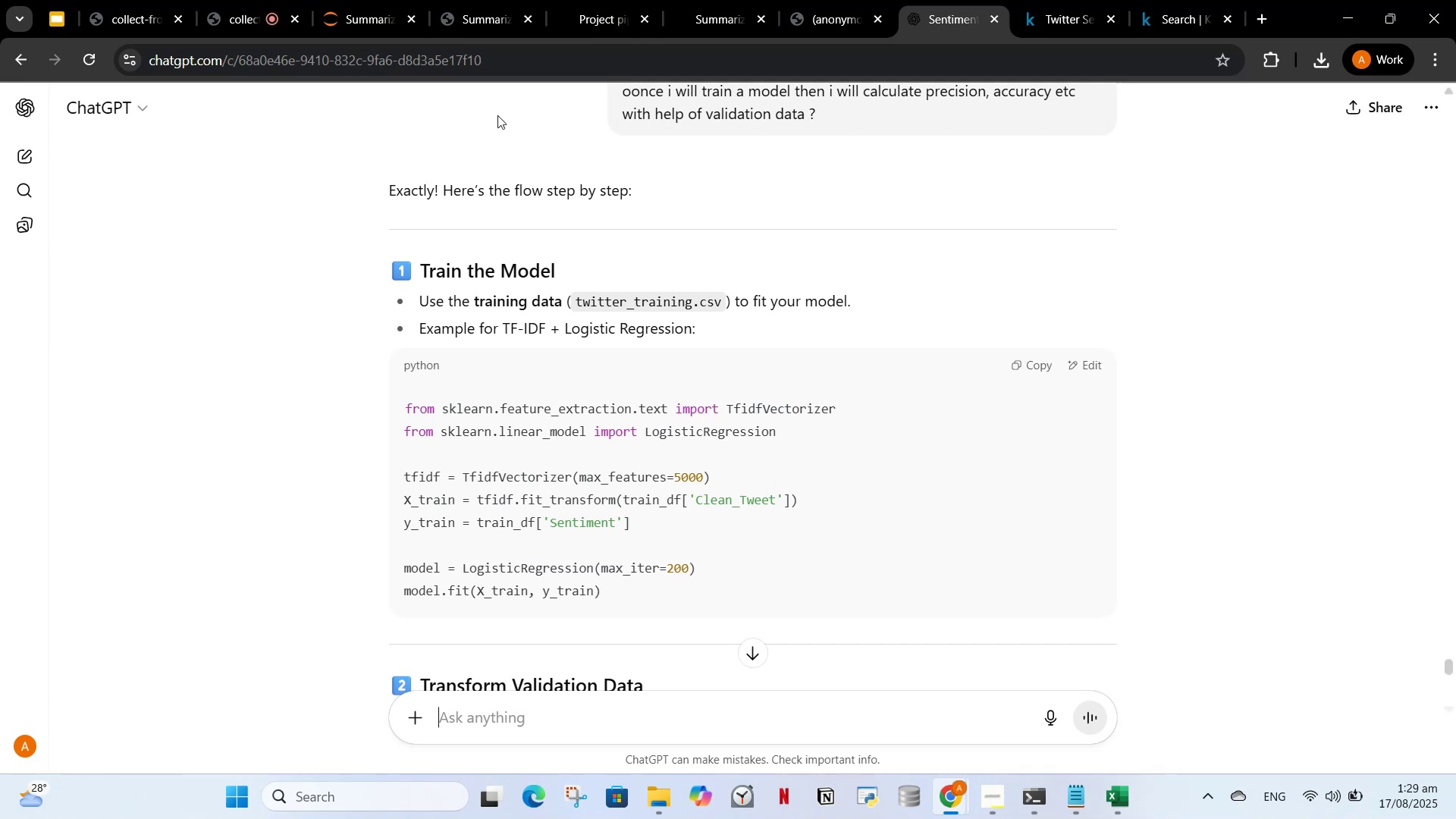 
wait(15.25)
 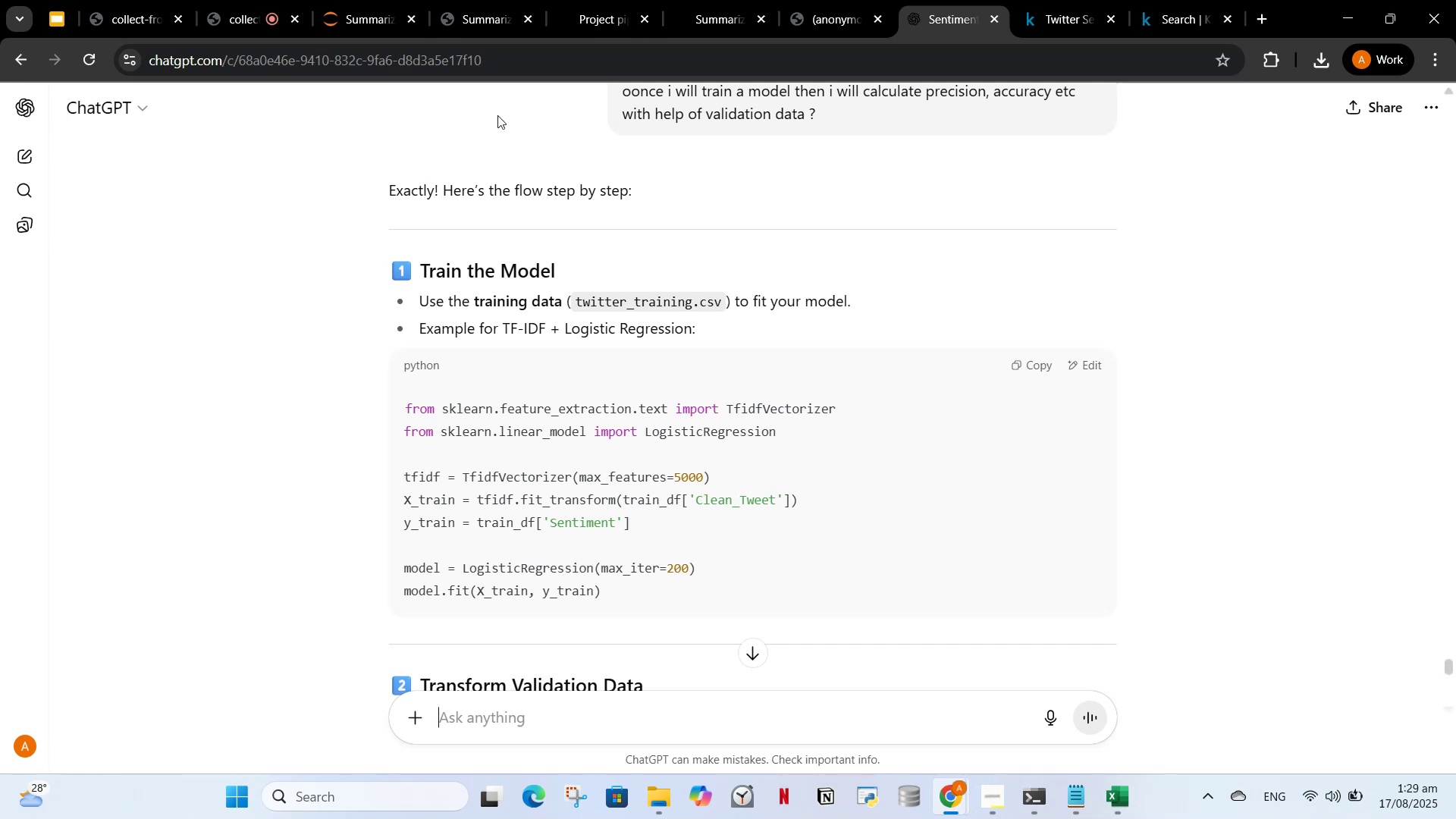 
scroll: coordinate [776, 519], scroll_direction: down, amount: 11.0
 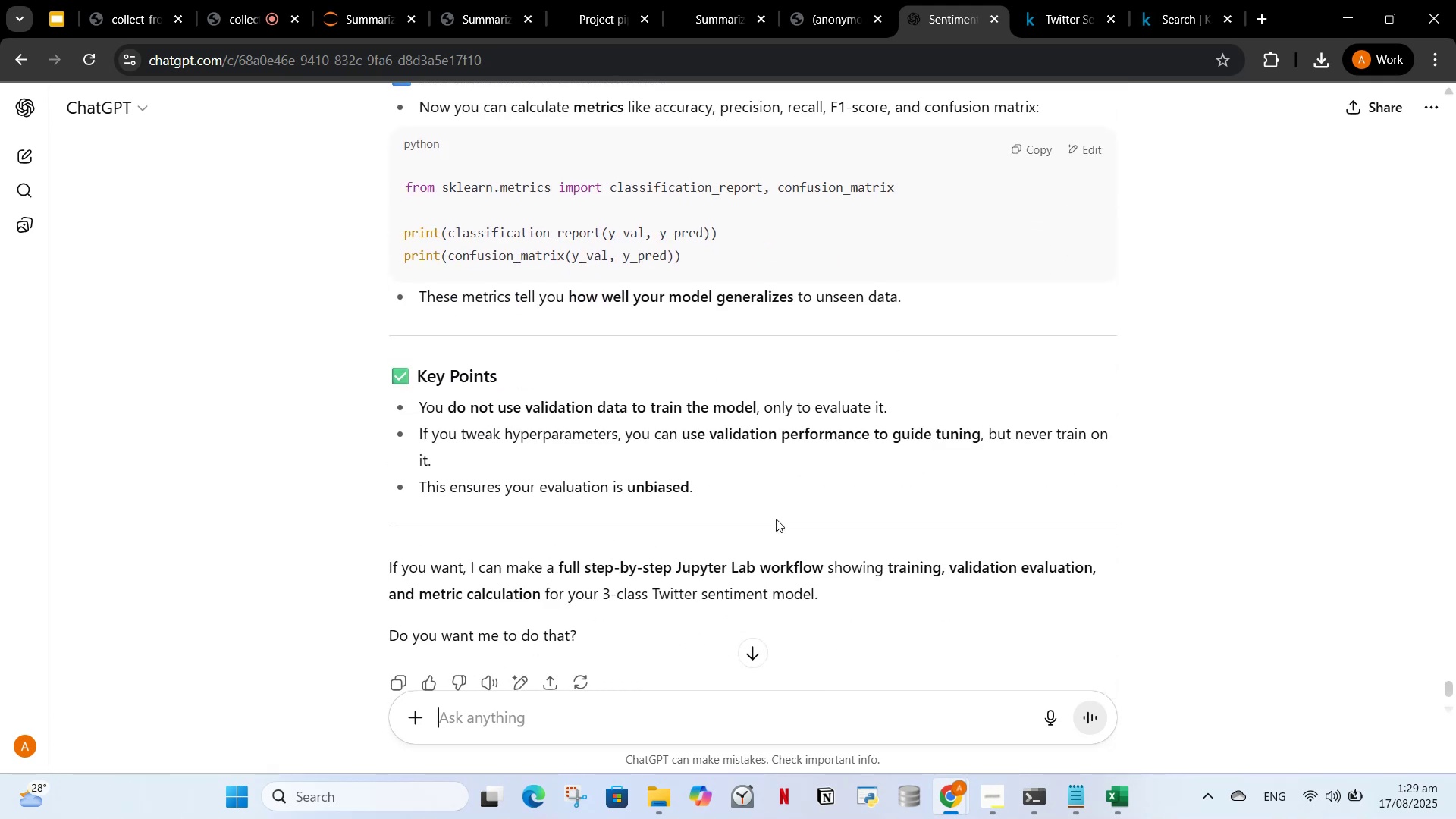 
scroll: coordinate [776, 519], scroll_direction: up, amount: 5.0
 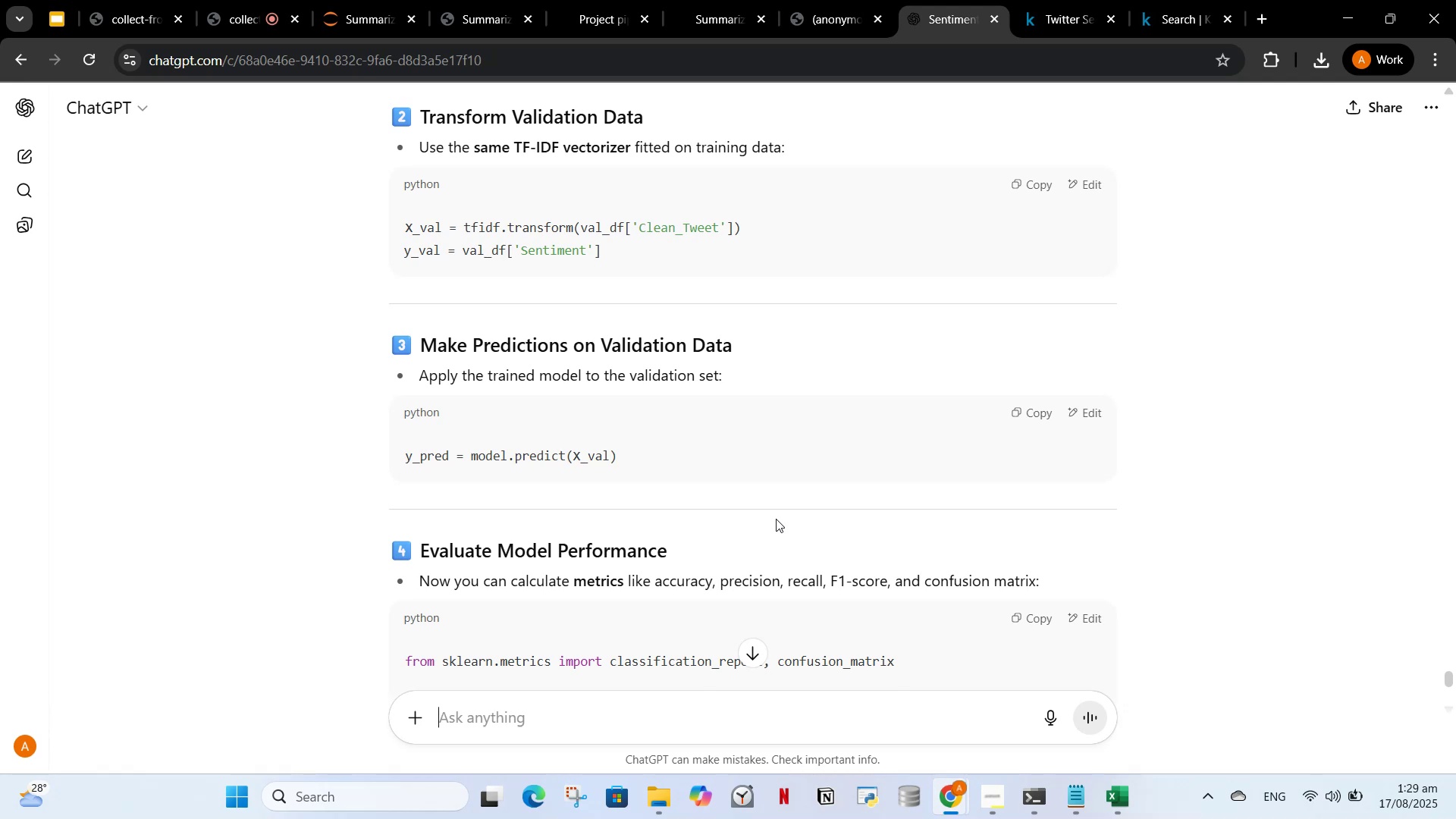 
wait(34.47)
 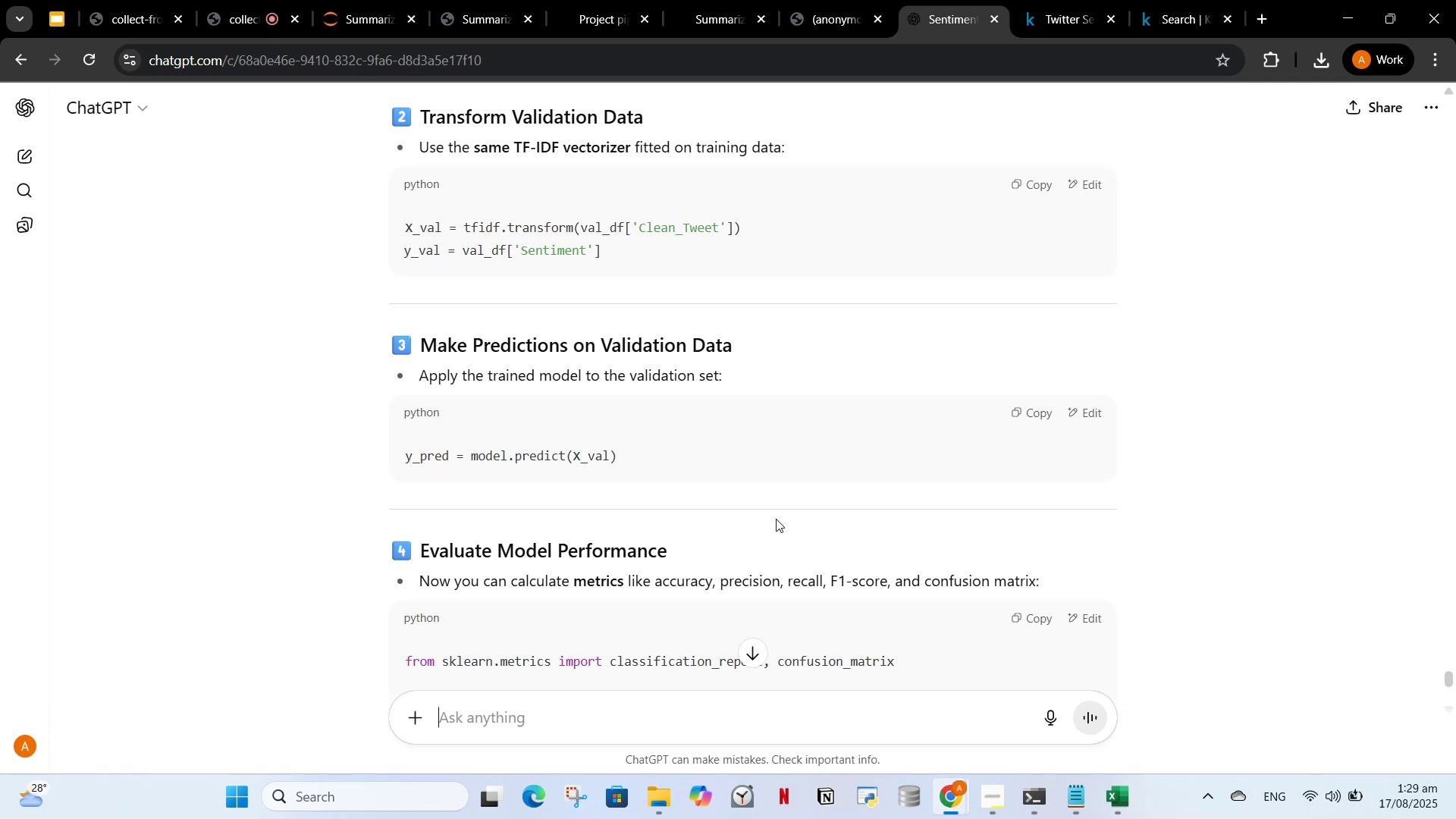 
left_click([350, 0])
 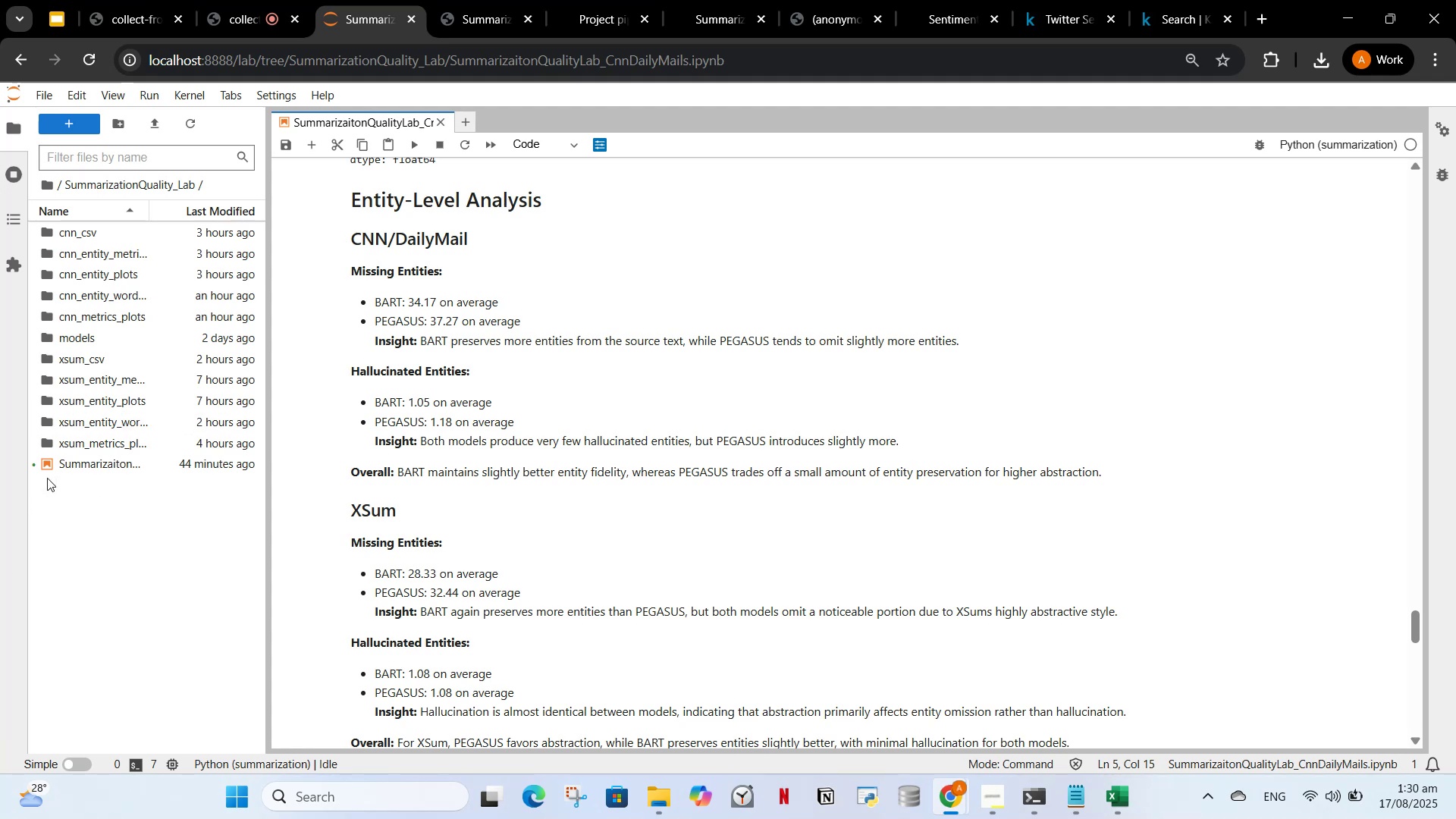 
double_click([91, 358])
 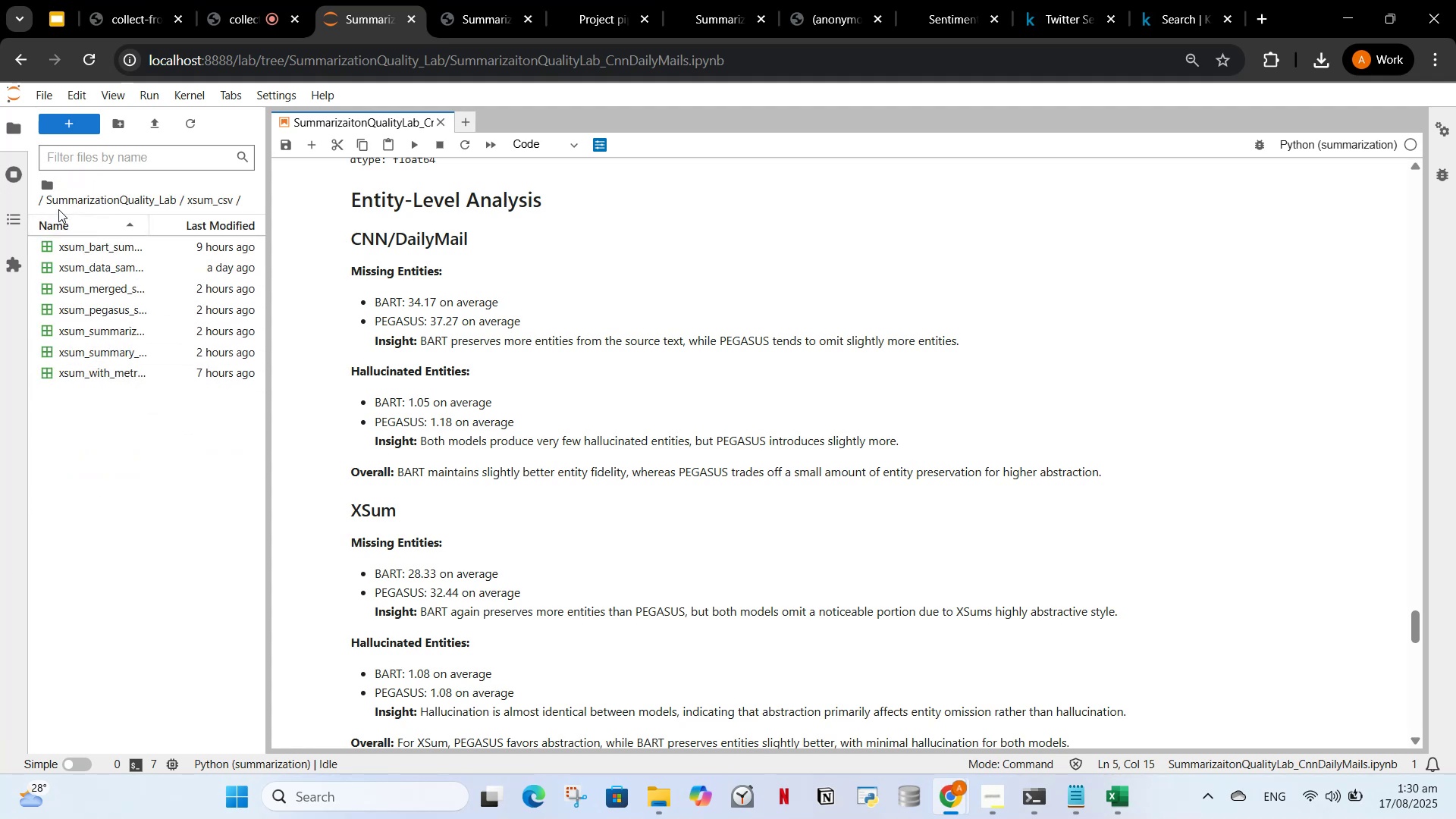 
left_click([64, 203])
 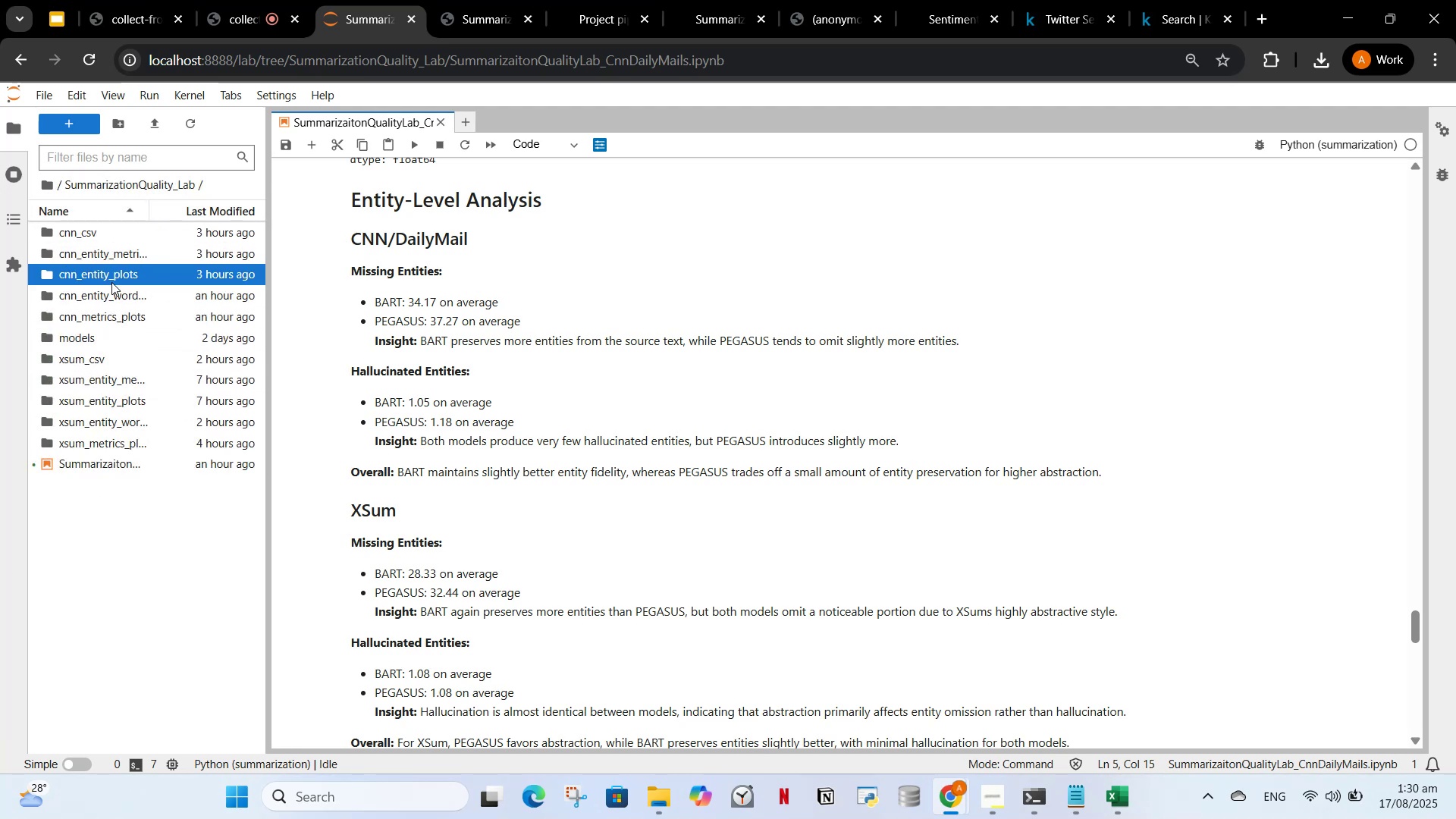 
double_click([111, 282])
 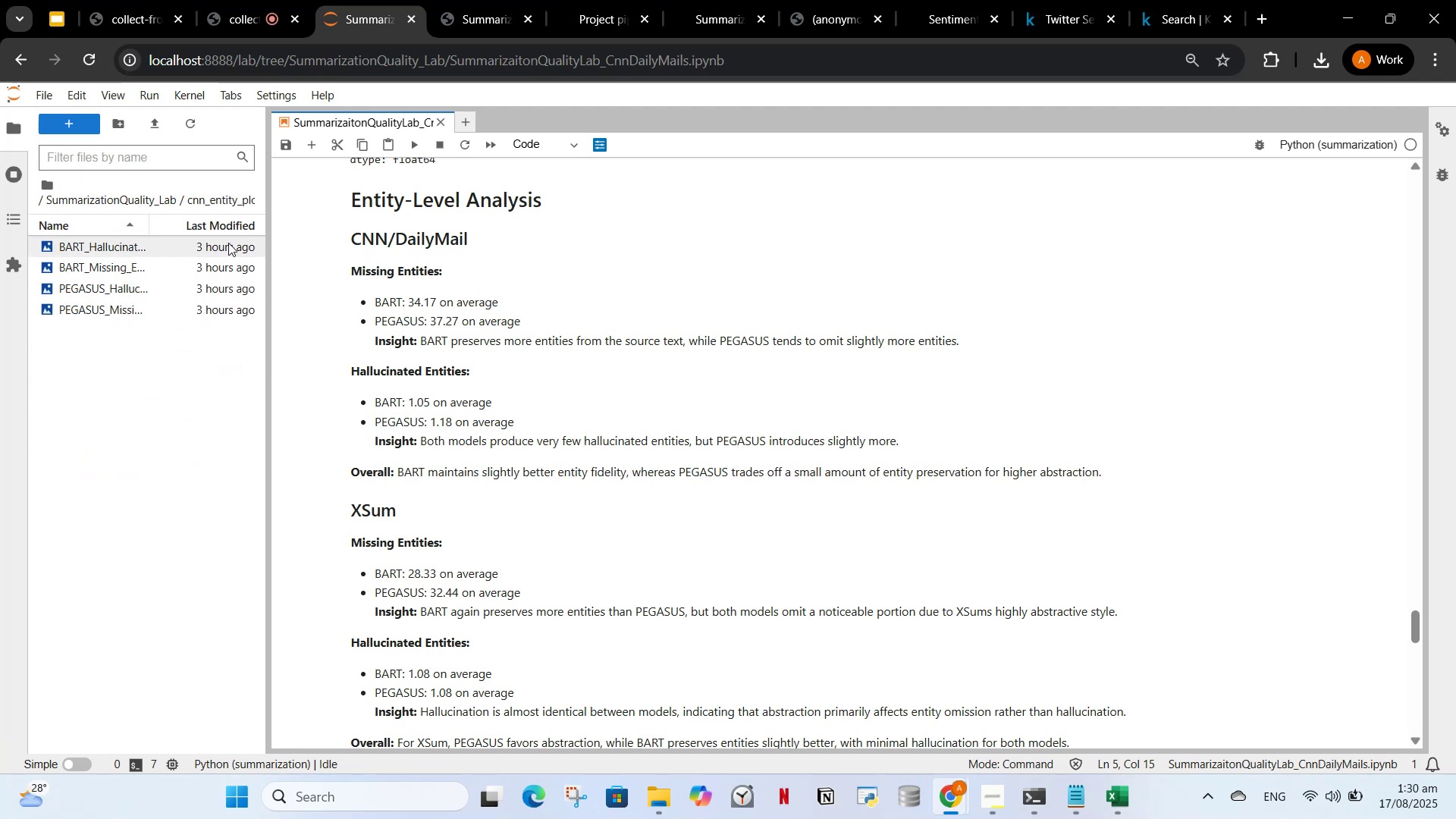 
double_click([227, 243])
 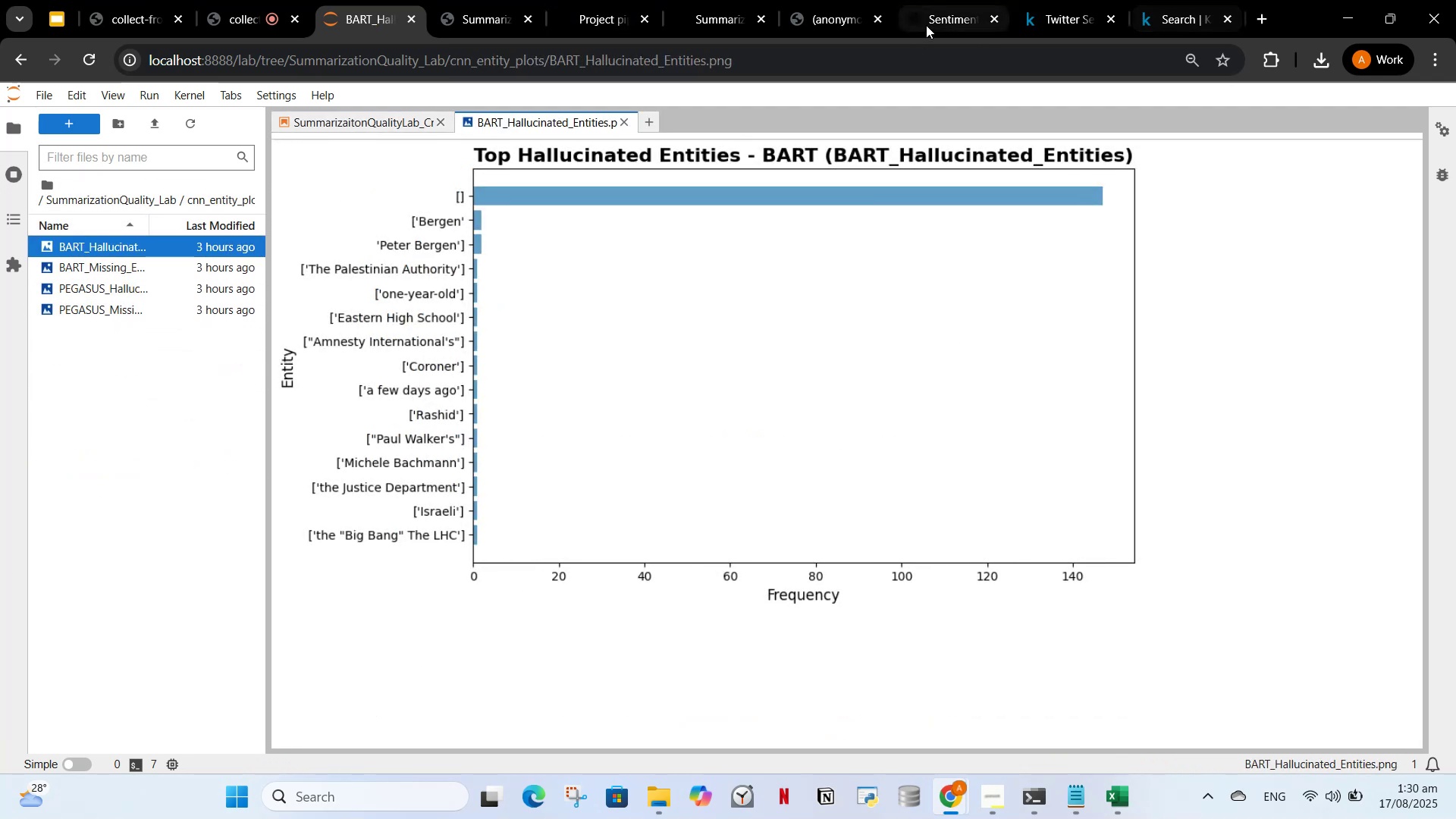 
left_click([952, 0])
 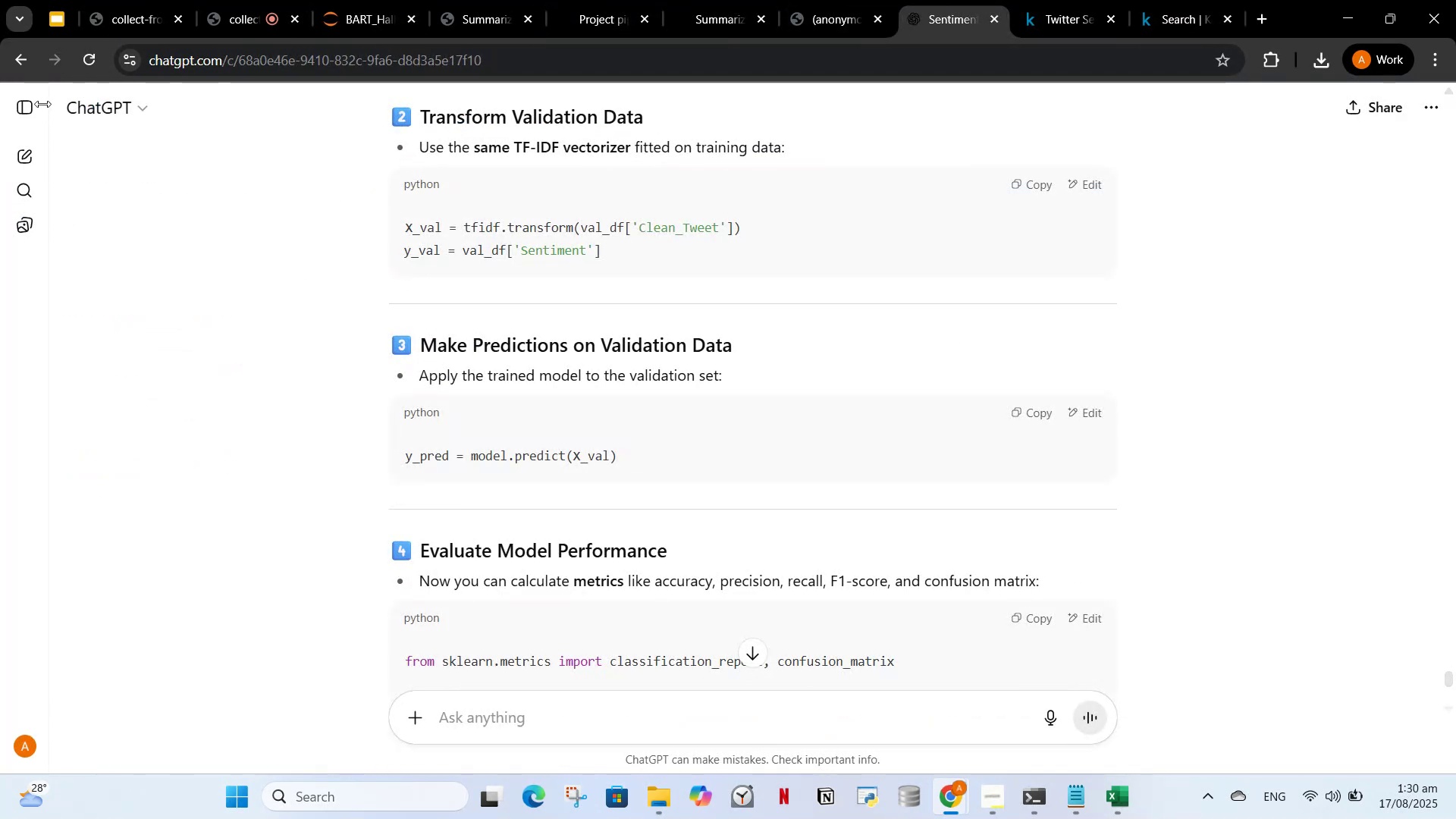 
left_click([25, 109])
 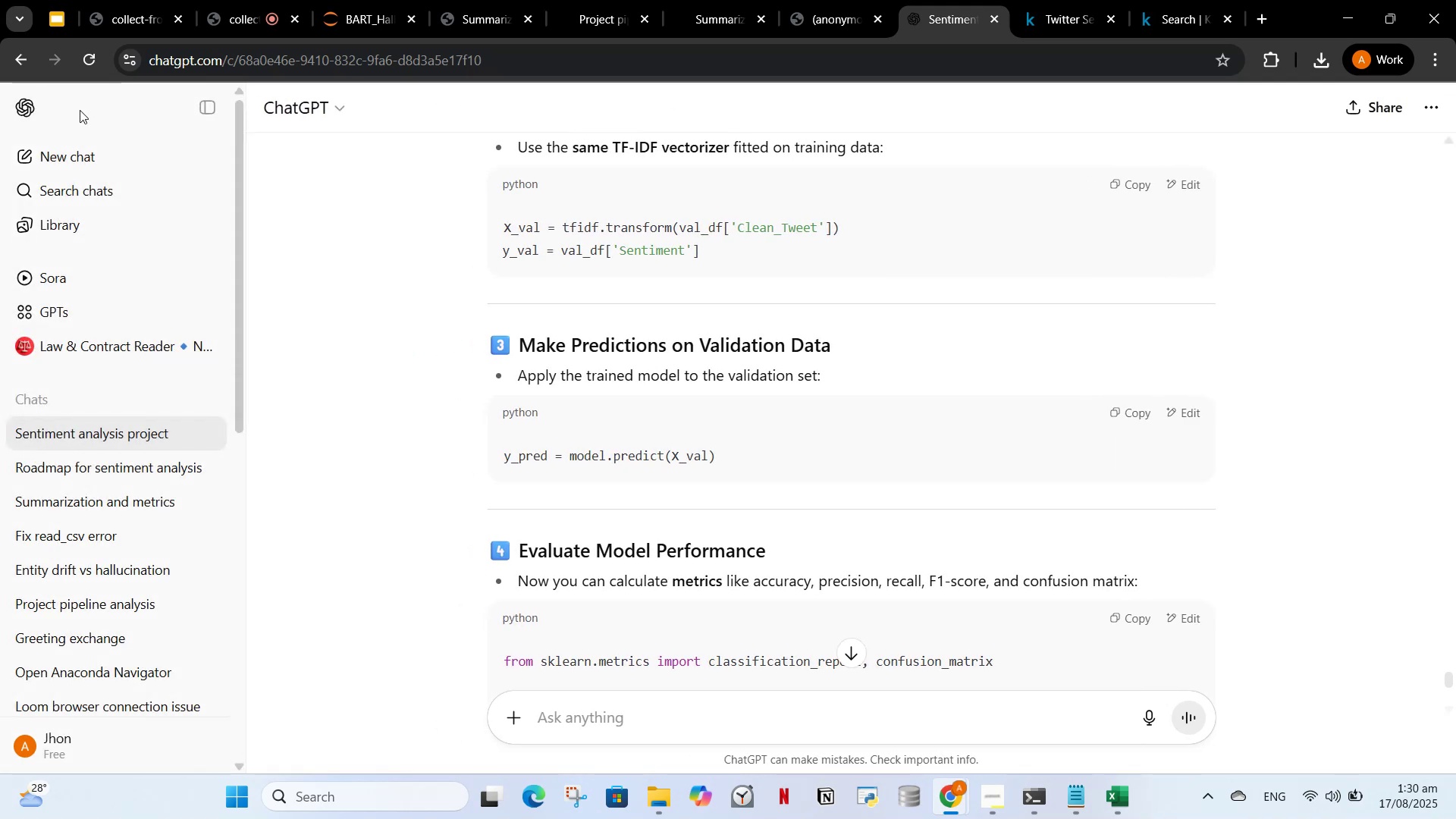 
wait(8.24)
 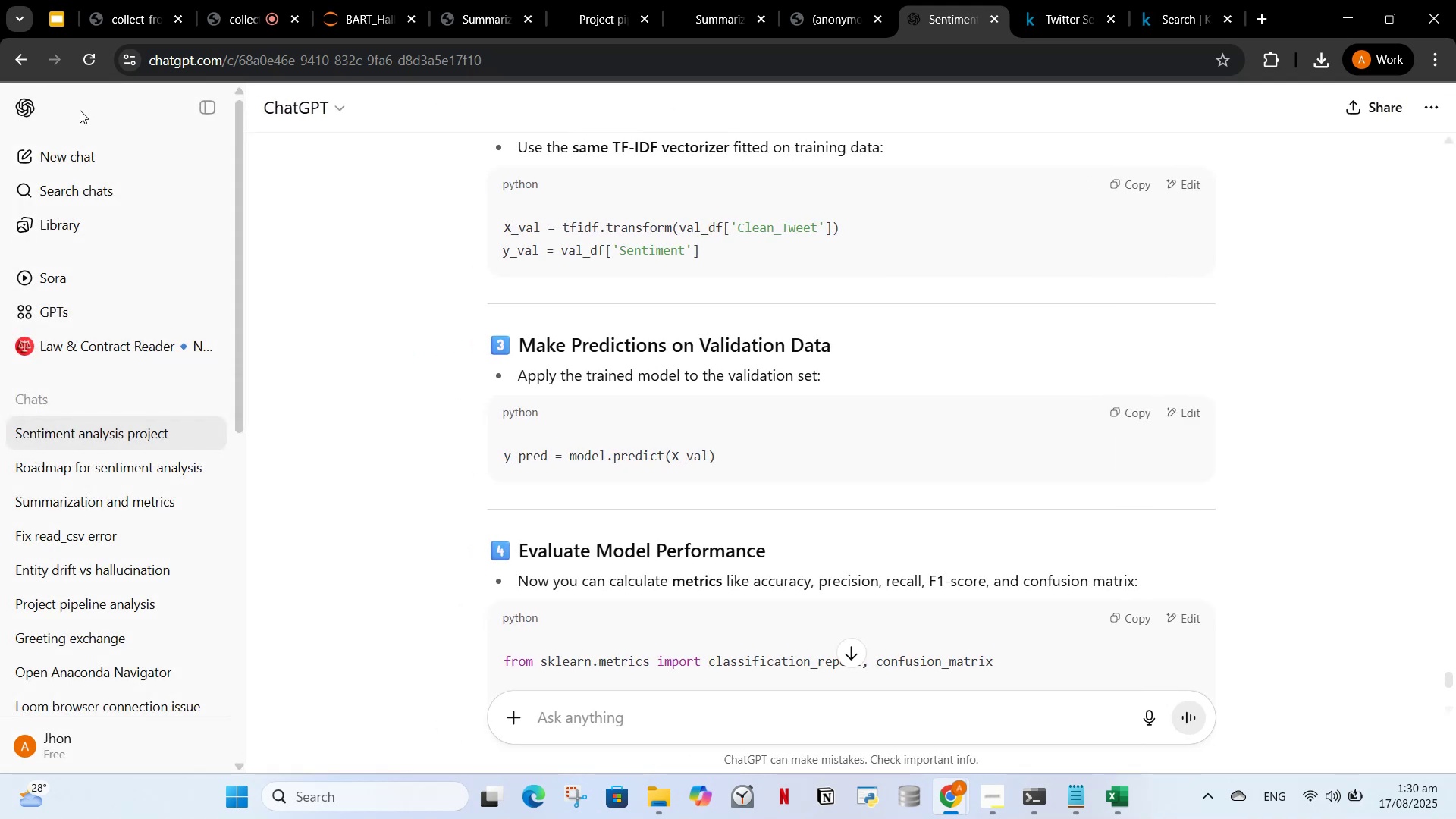 
left_click([990, 18])
 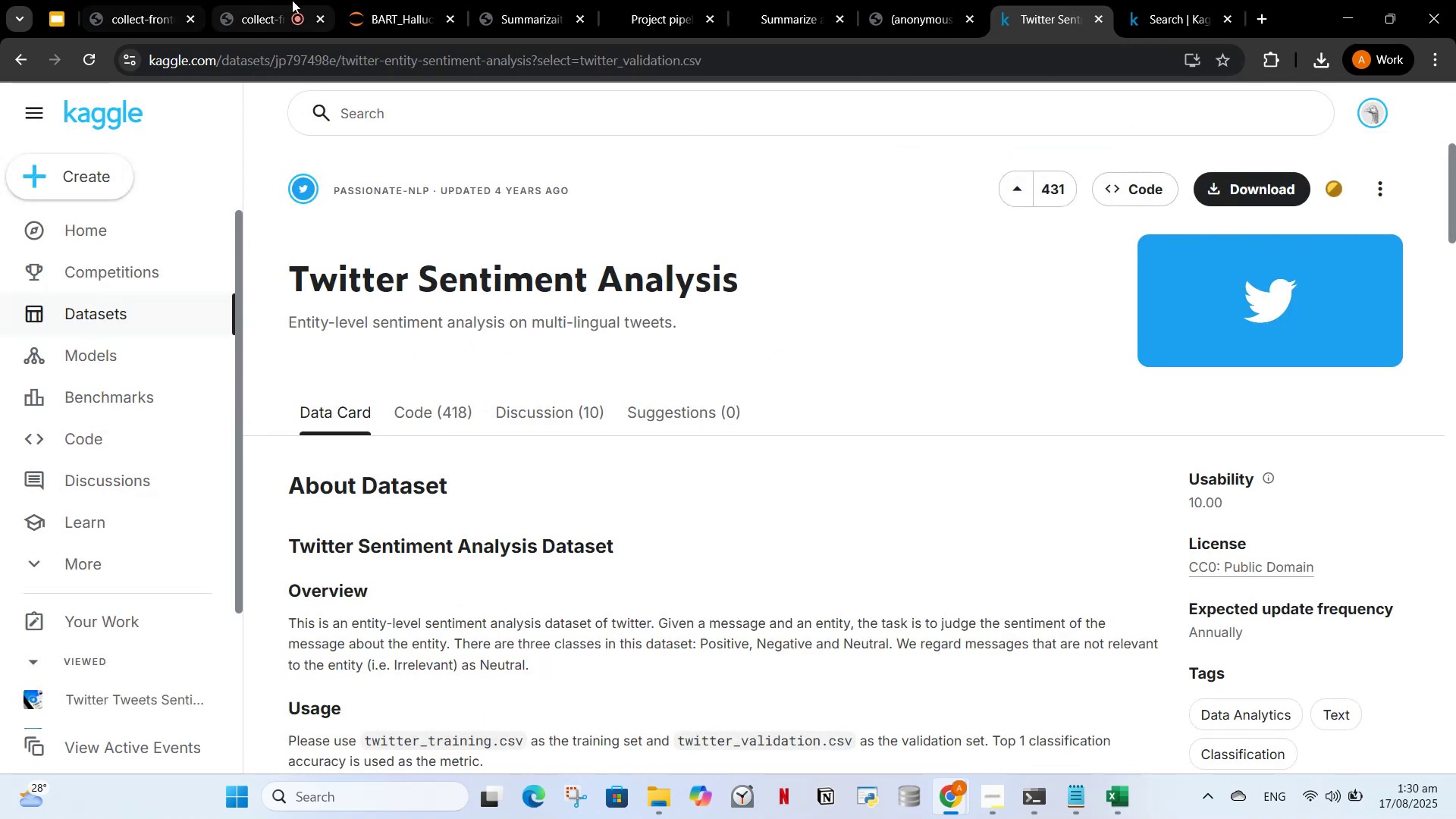 
left_click([376, 0])
 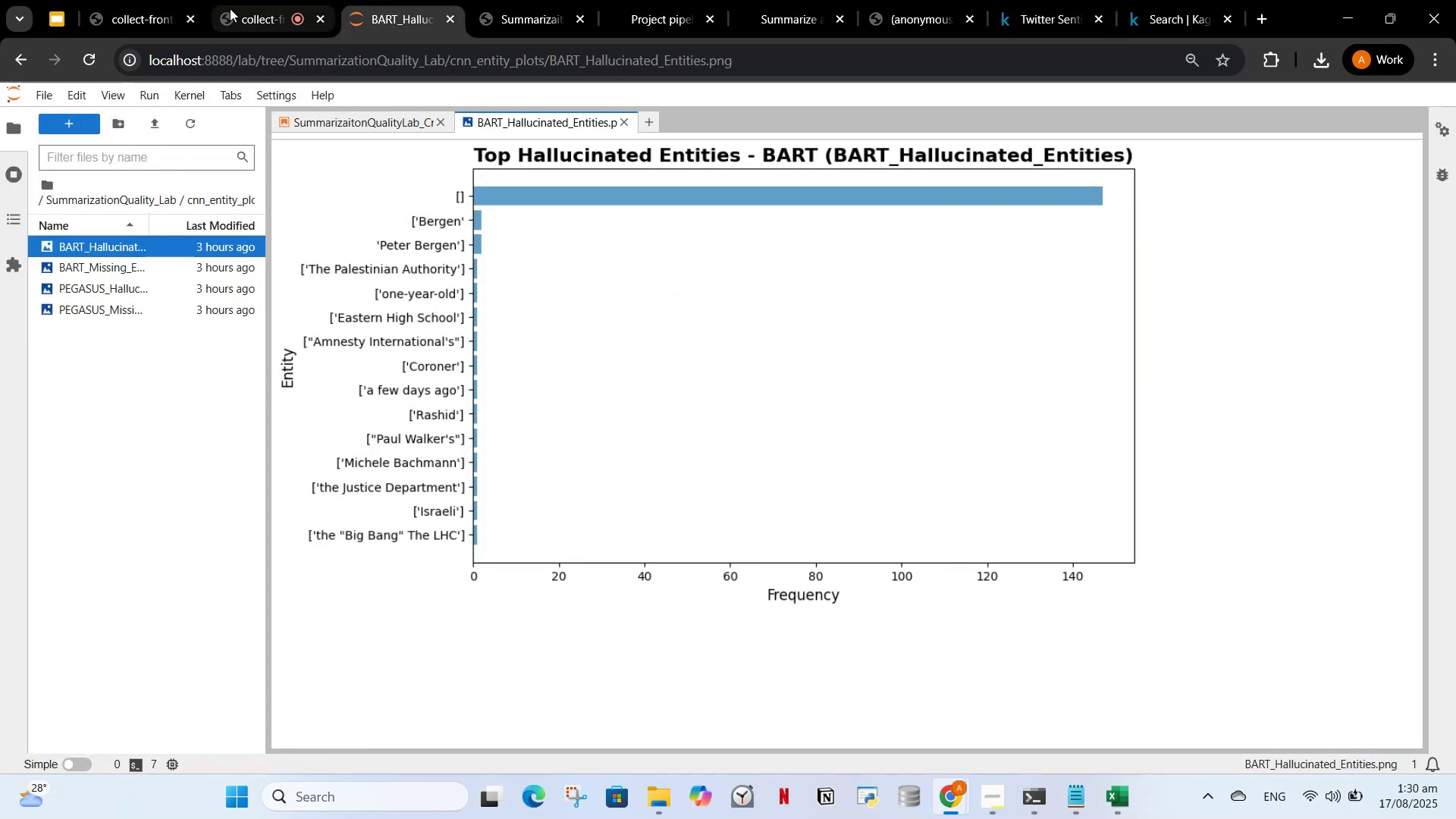 
left_click([228, 11])
 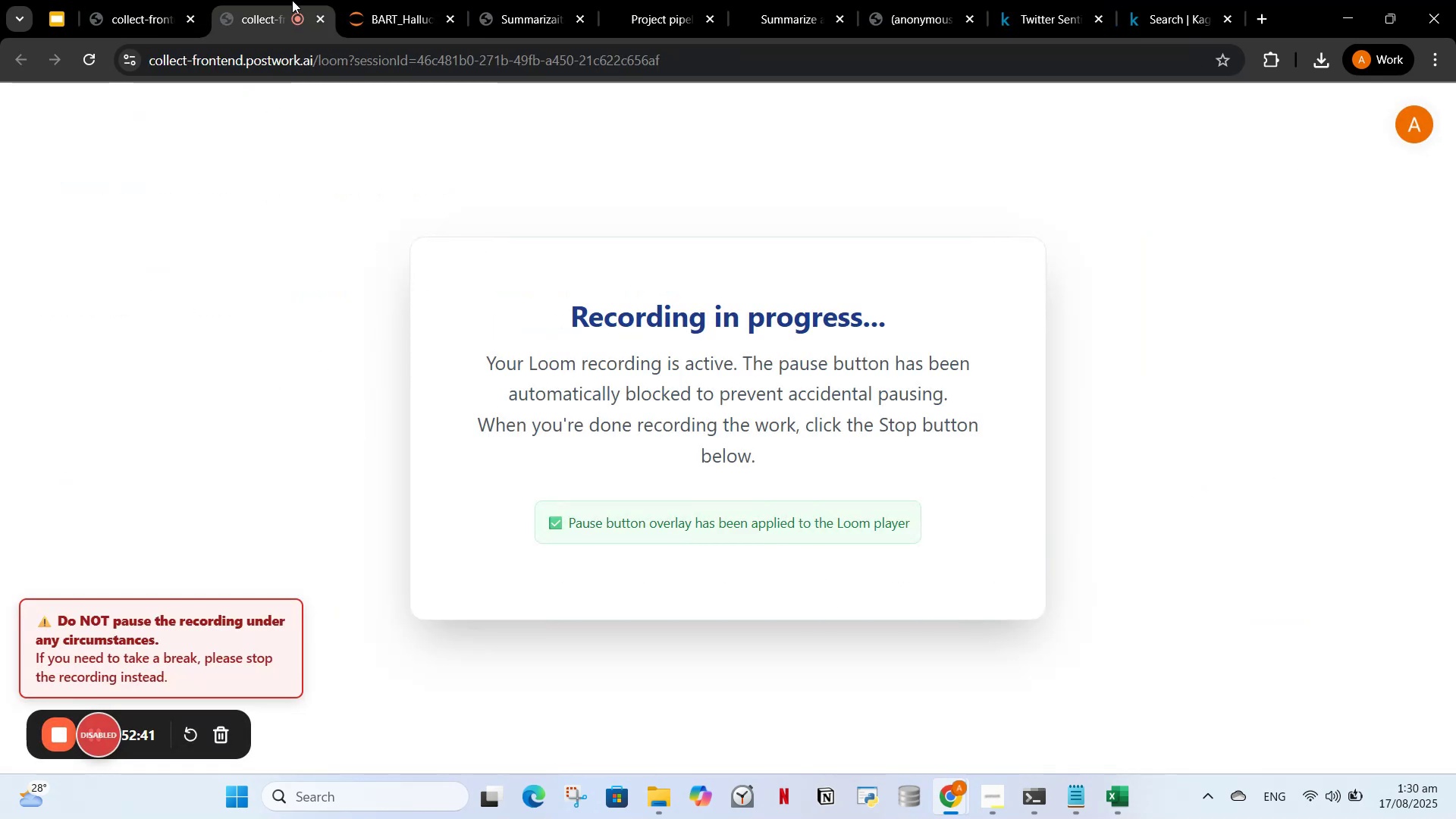 
left_click([366, 2])
 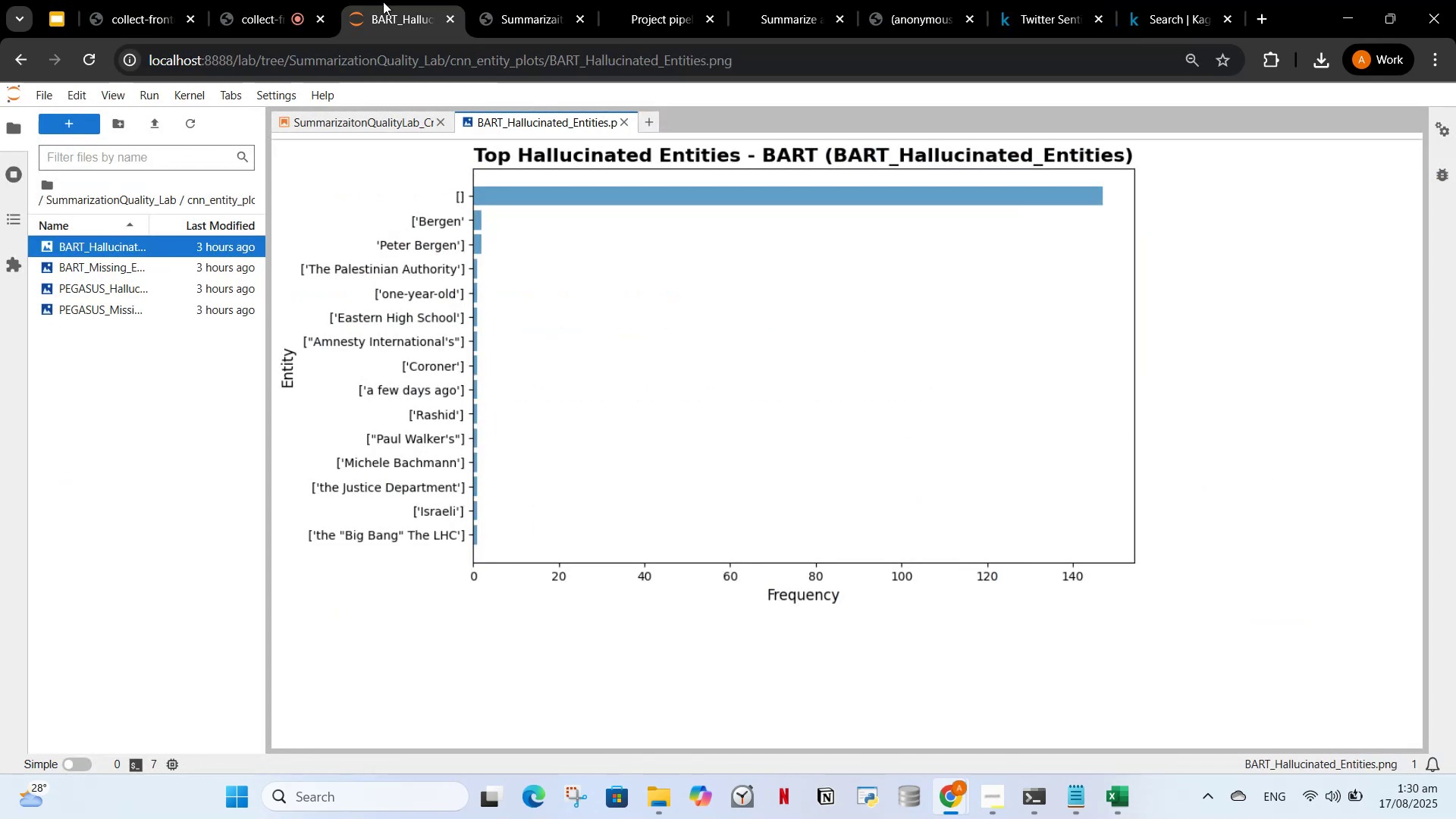 
wait(11.87)
 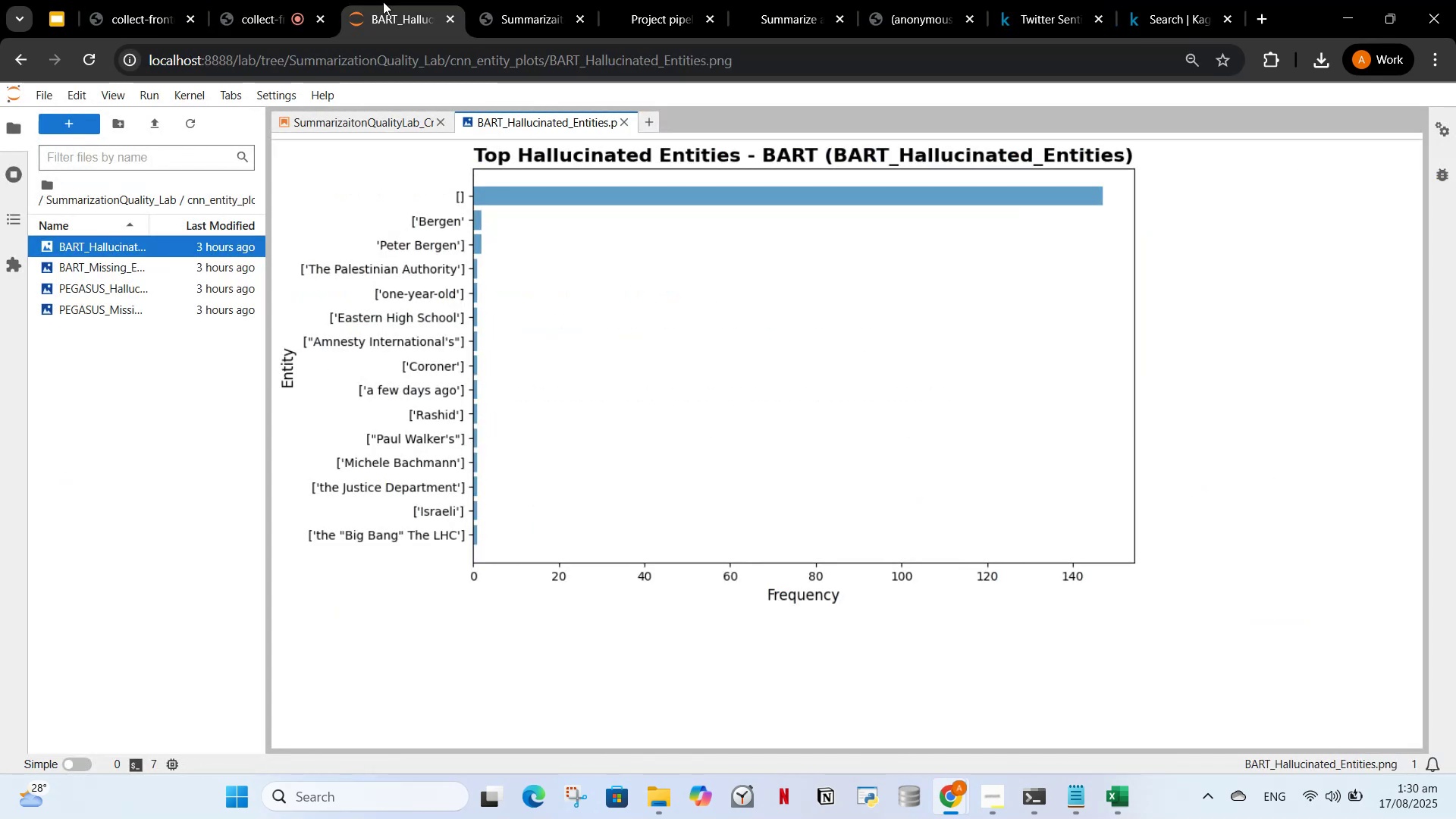 
left_click([734, 0])
 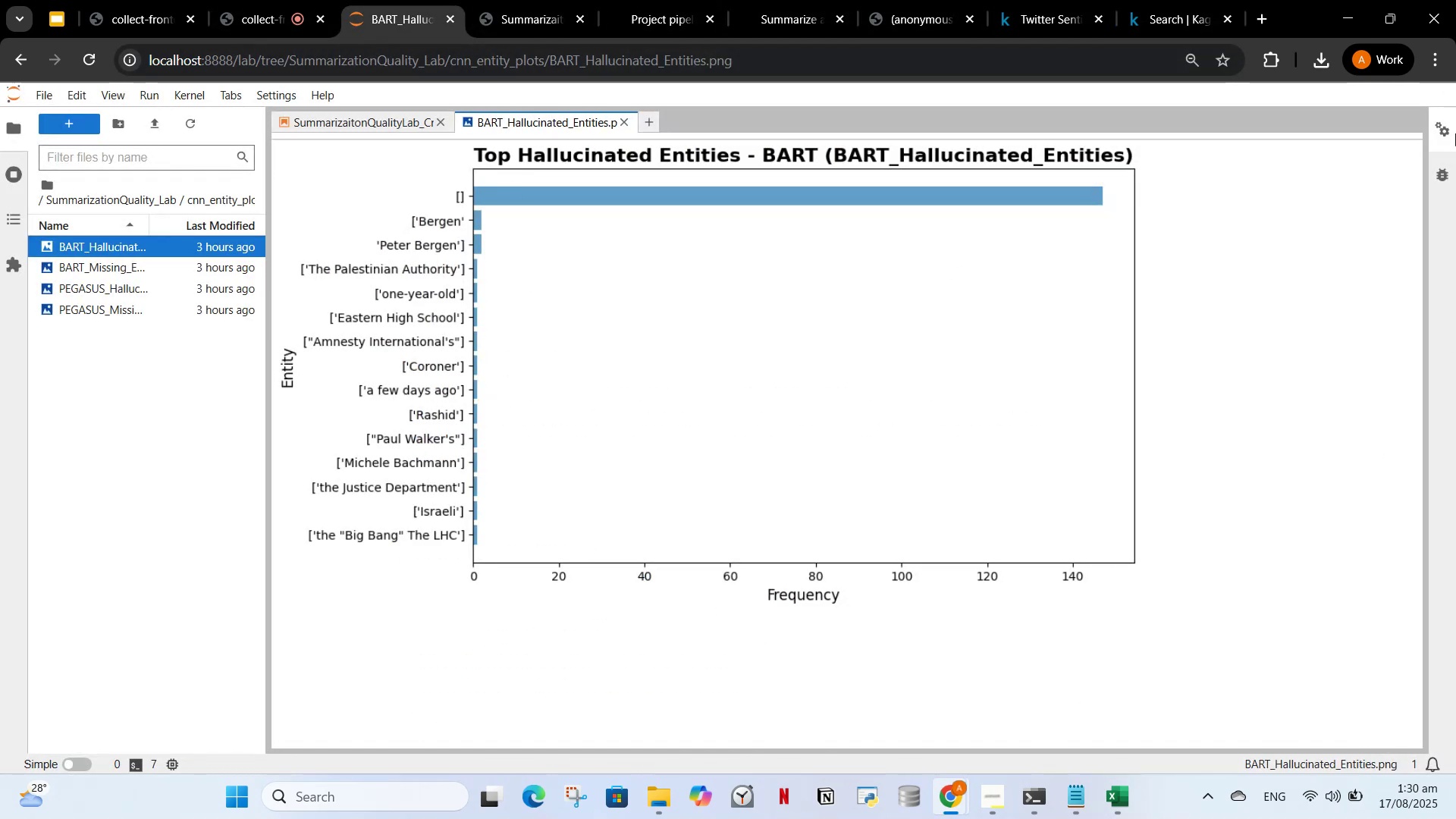 
left_click([312, 114])
 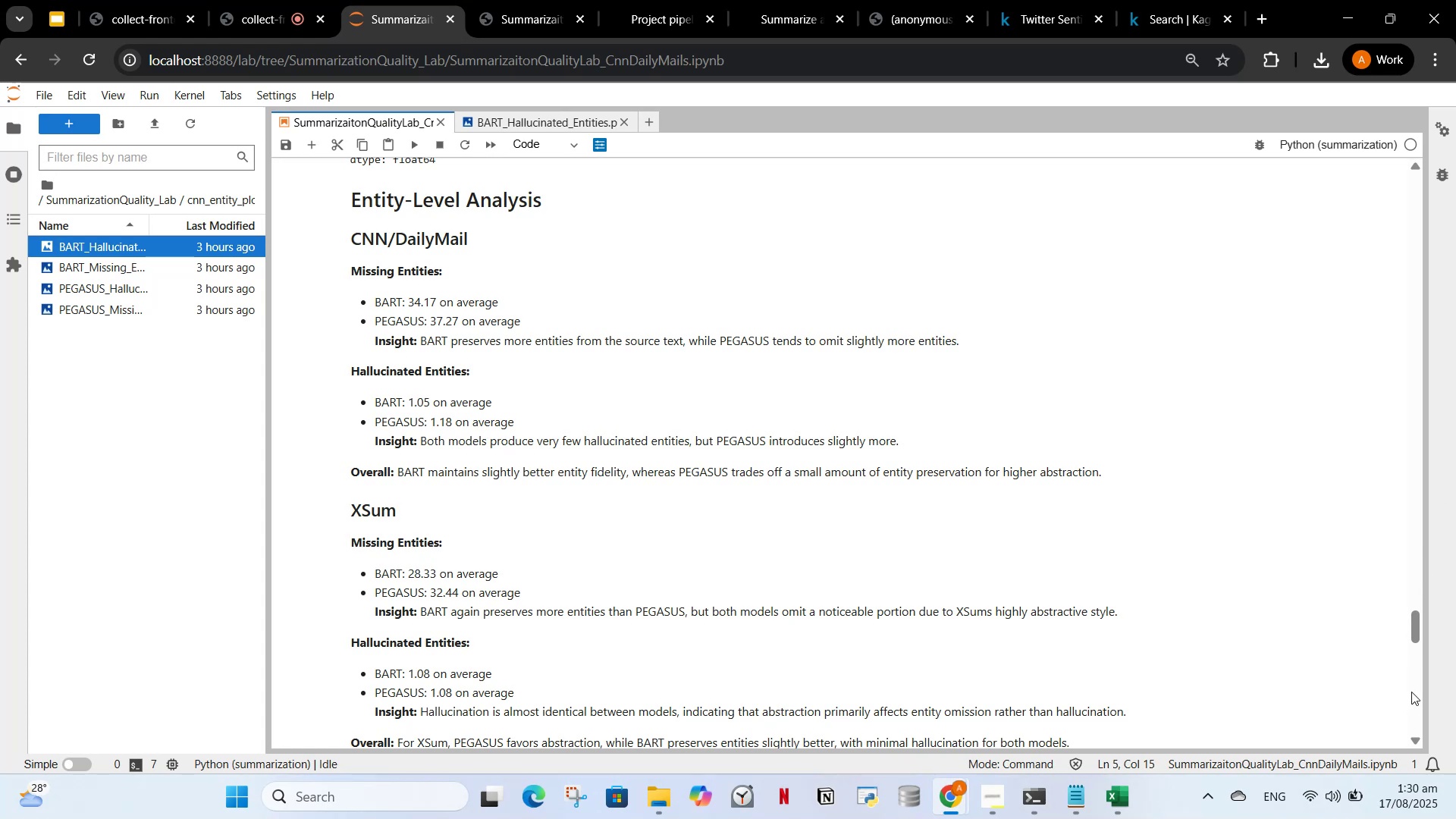 
left_click_drag(start_coordinate=[1414, 623], to_coordinate=[1405, 570])
 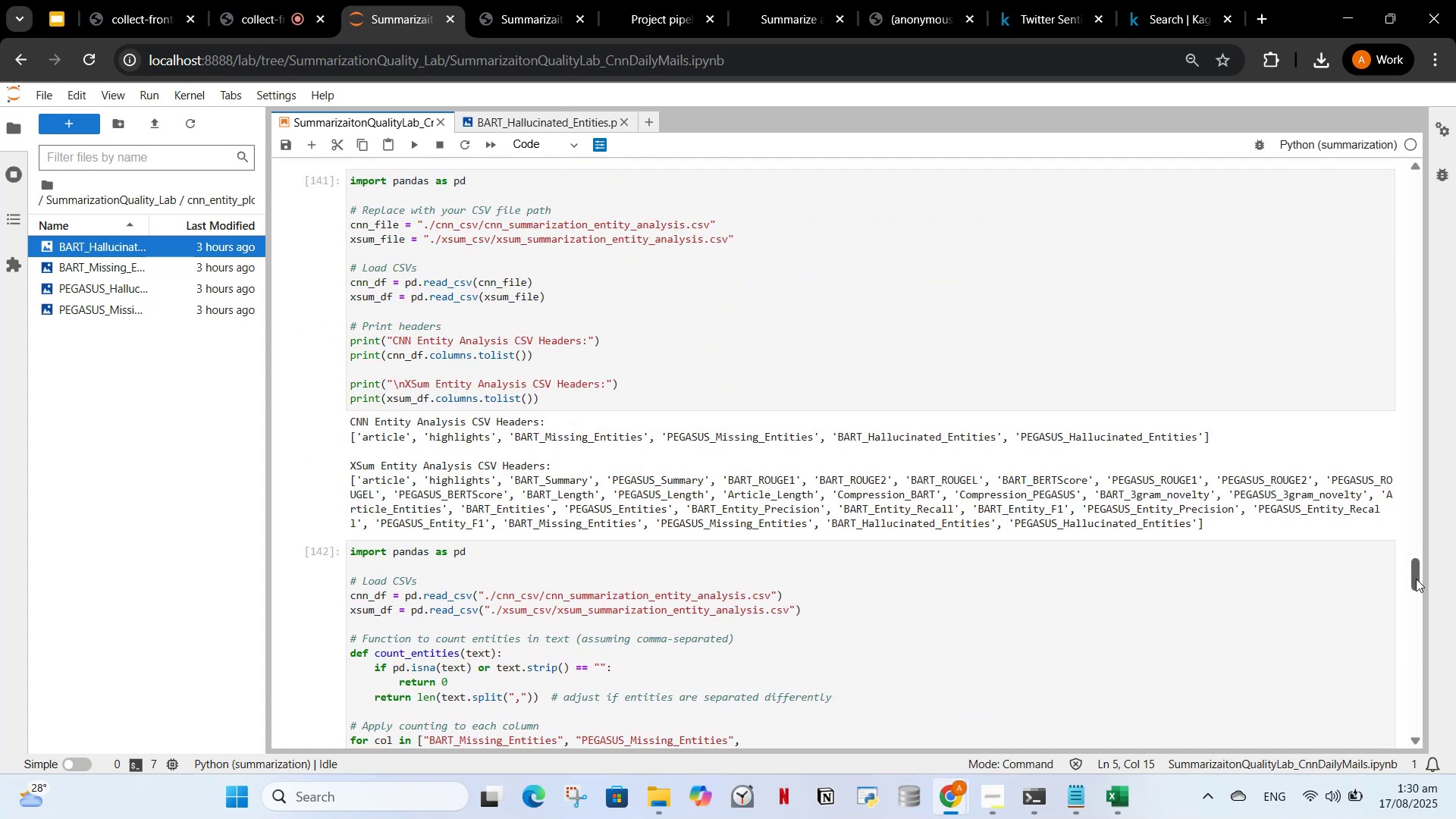 
left_click_drag(start_coordinate=[1413, 583], to_coordinate=[1455, 500])
 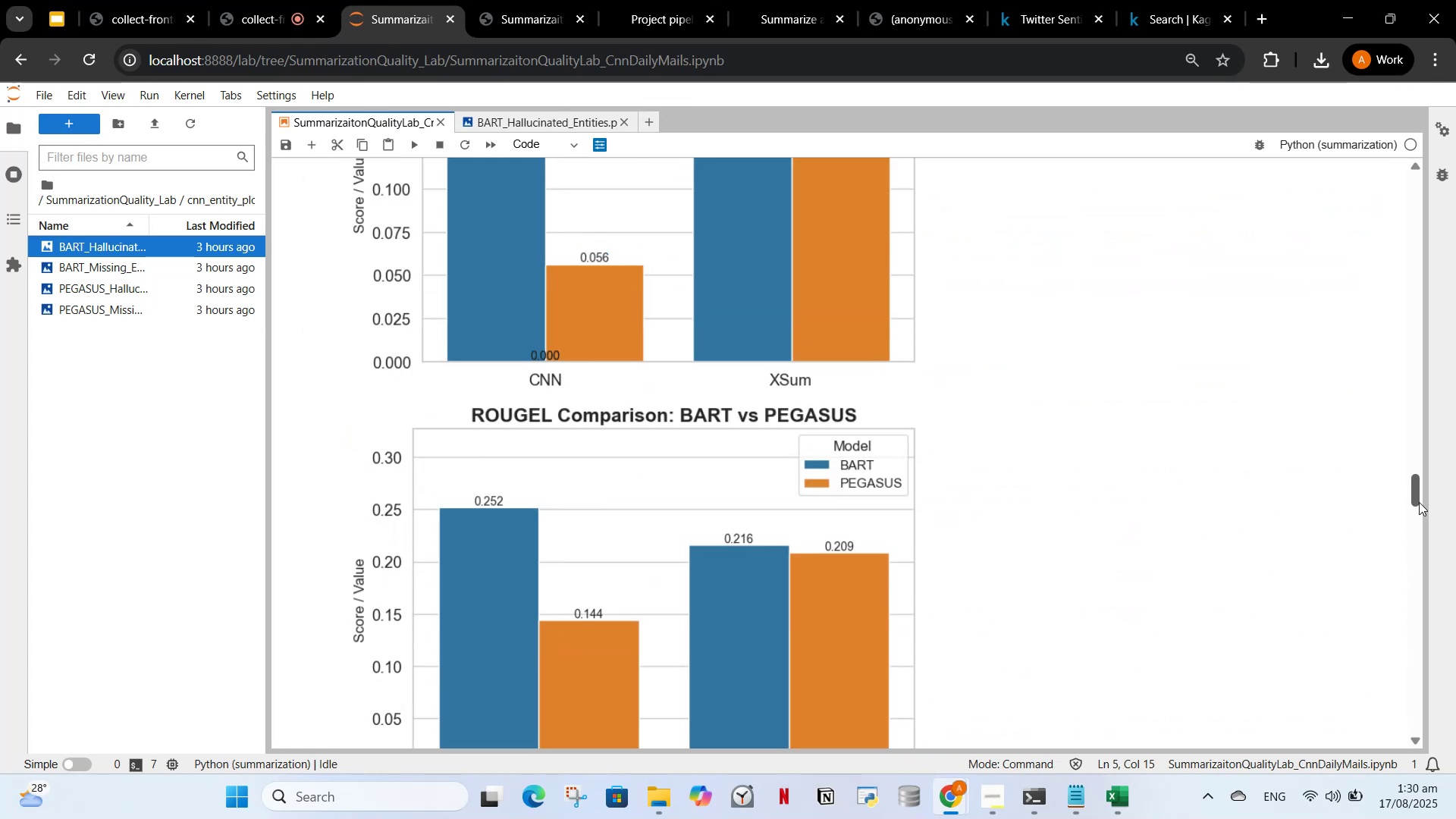 
left_click_drag(start_coordinate=[1417, 491], to_coordinate=[1395, 174])
 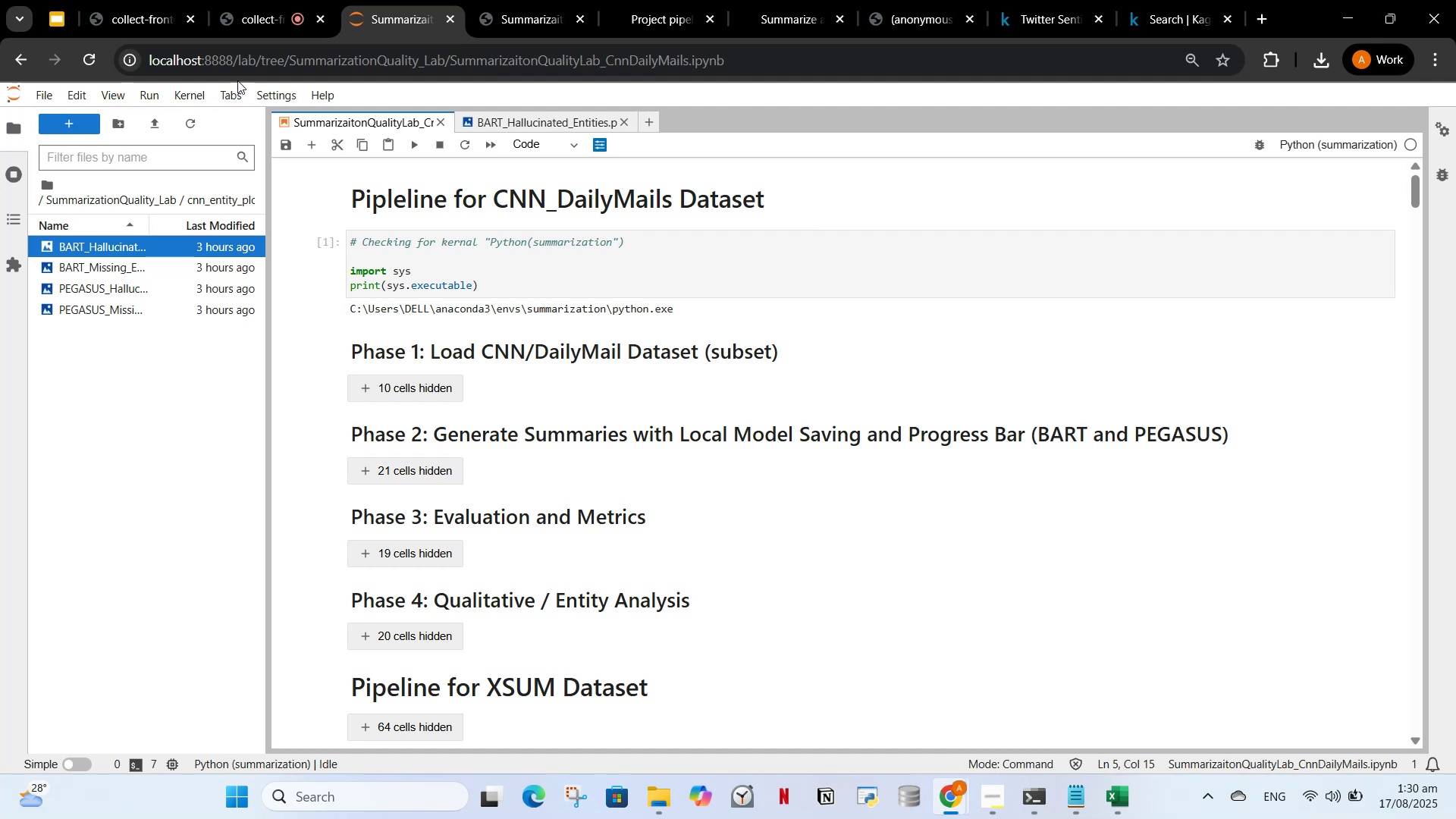 
wait(7.4)
 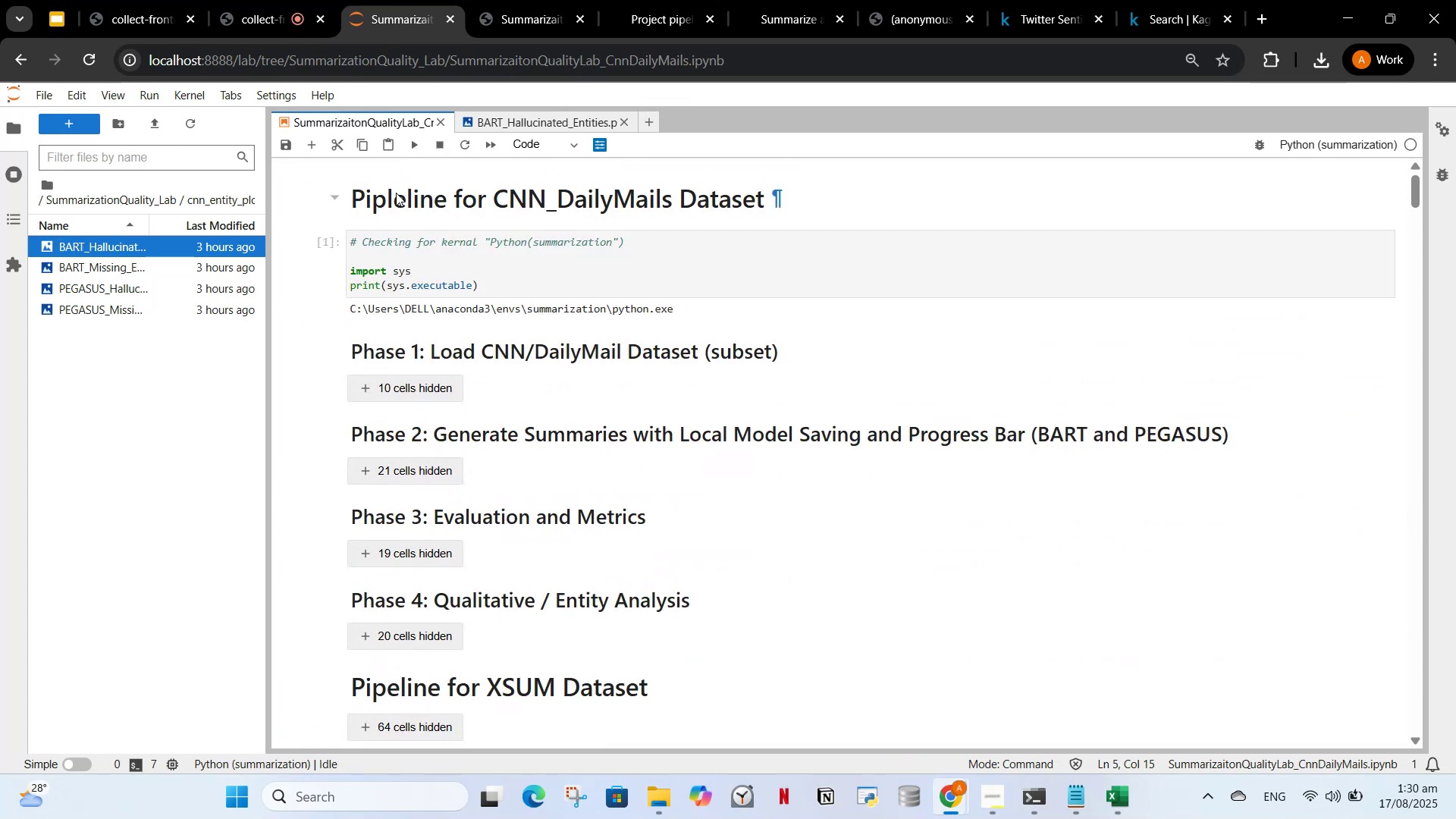 
left_click([240, 177])
 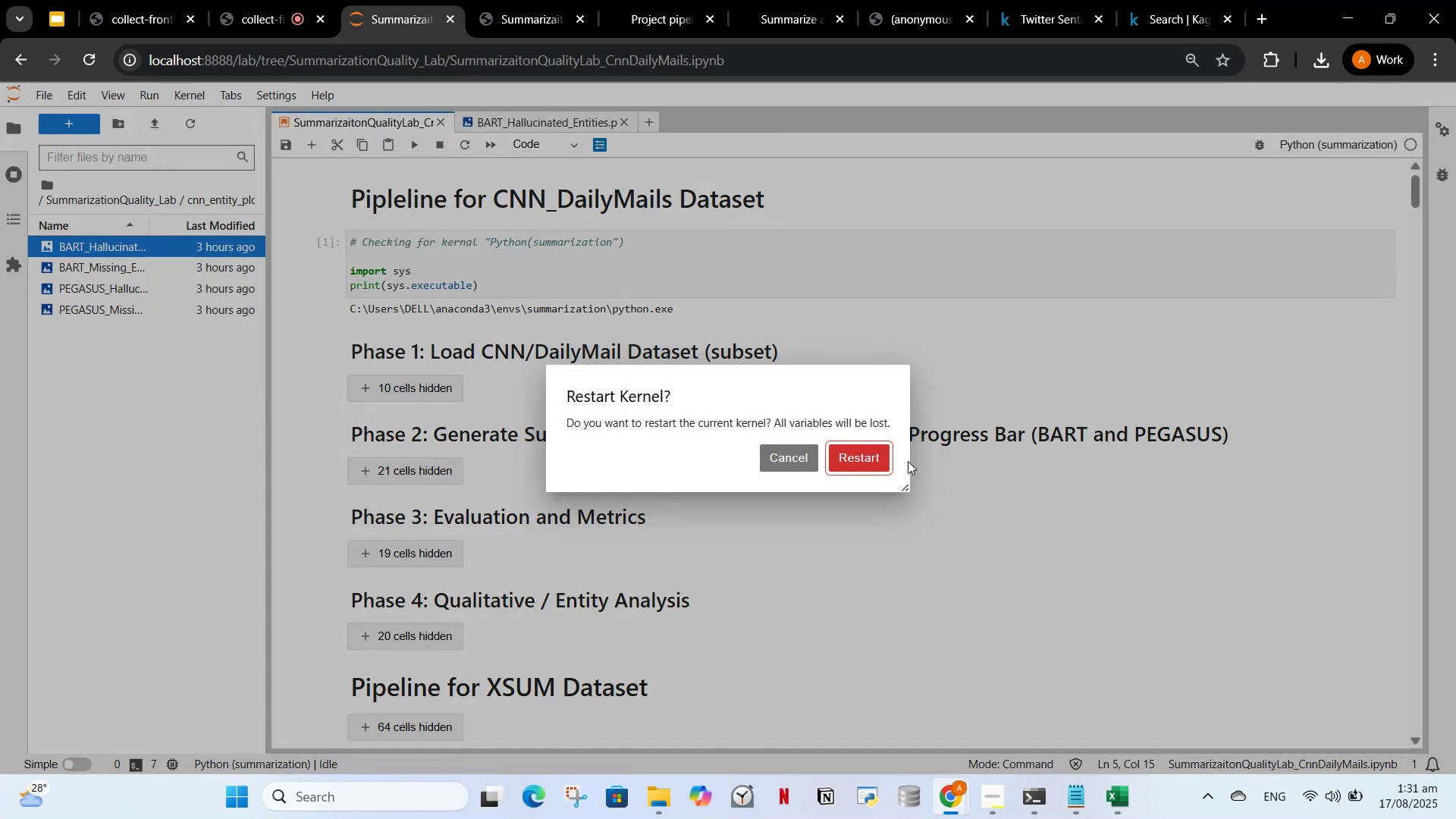 
left_click([881, 460])
 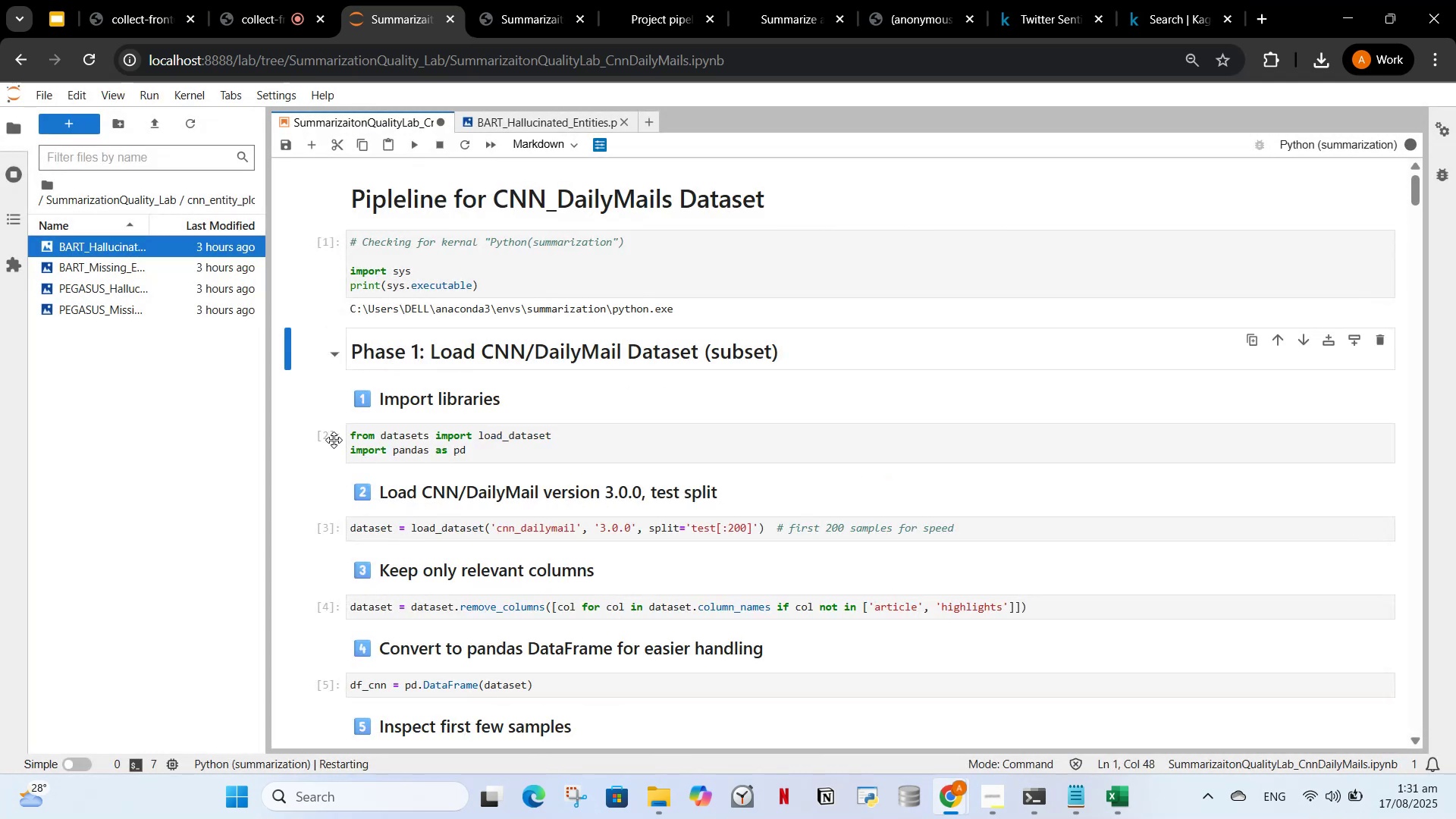 
left_click([336, 347])
 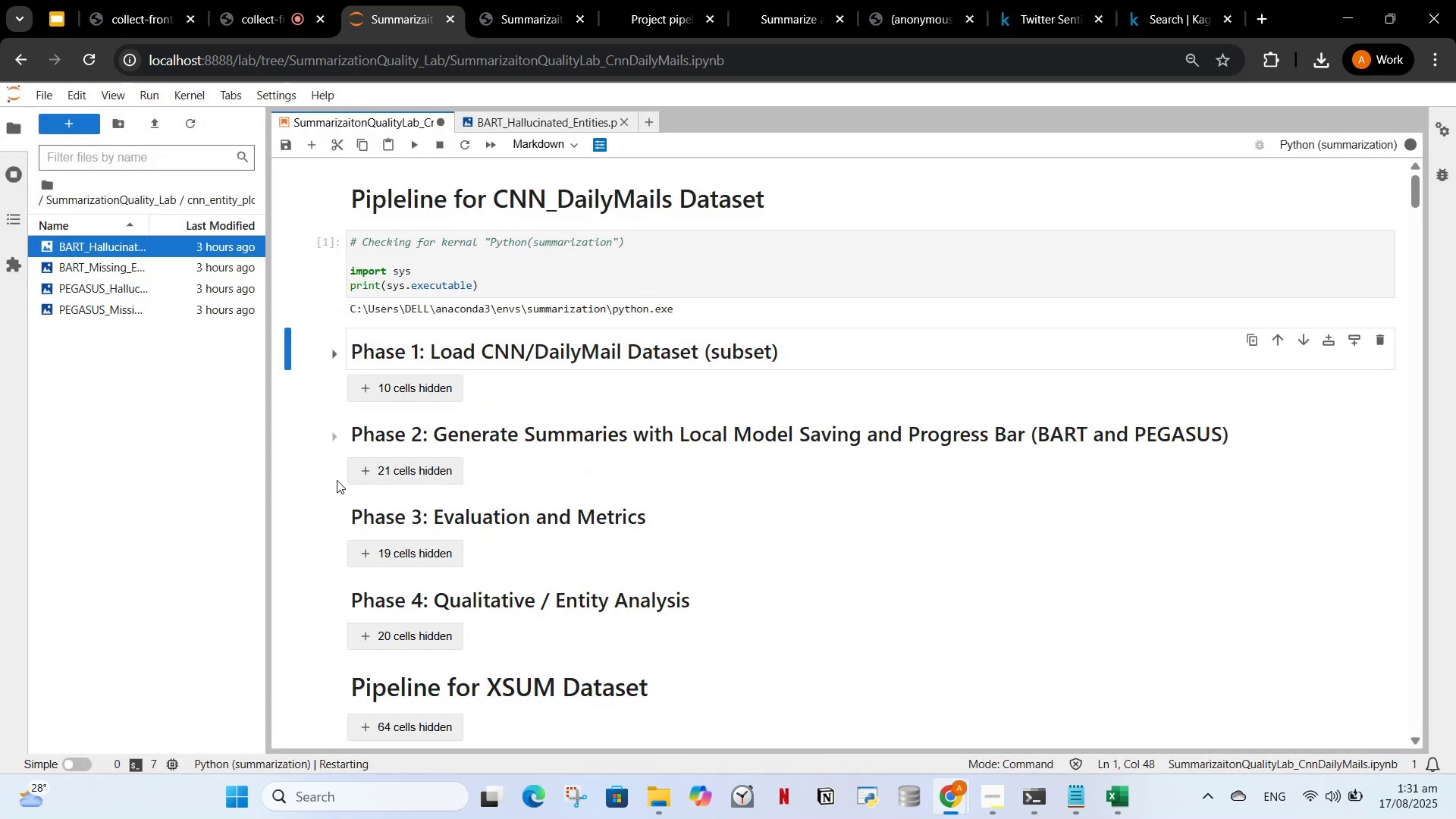 
scroll: coordinate [373, 456], scroll_direction: down, amount: 6.0
 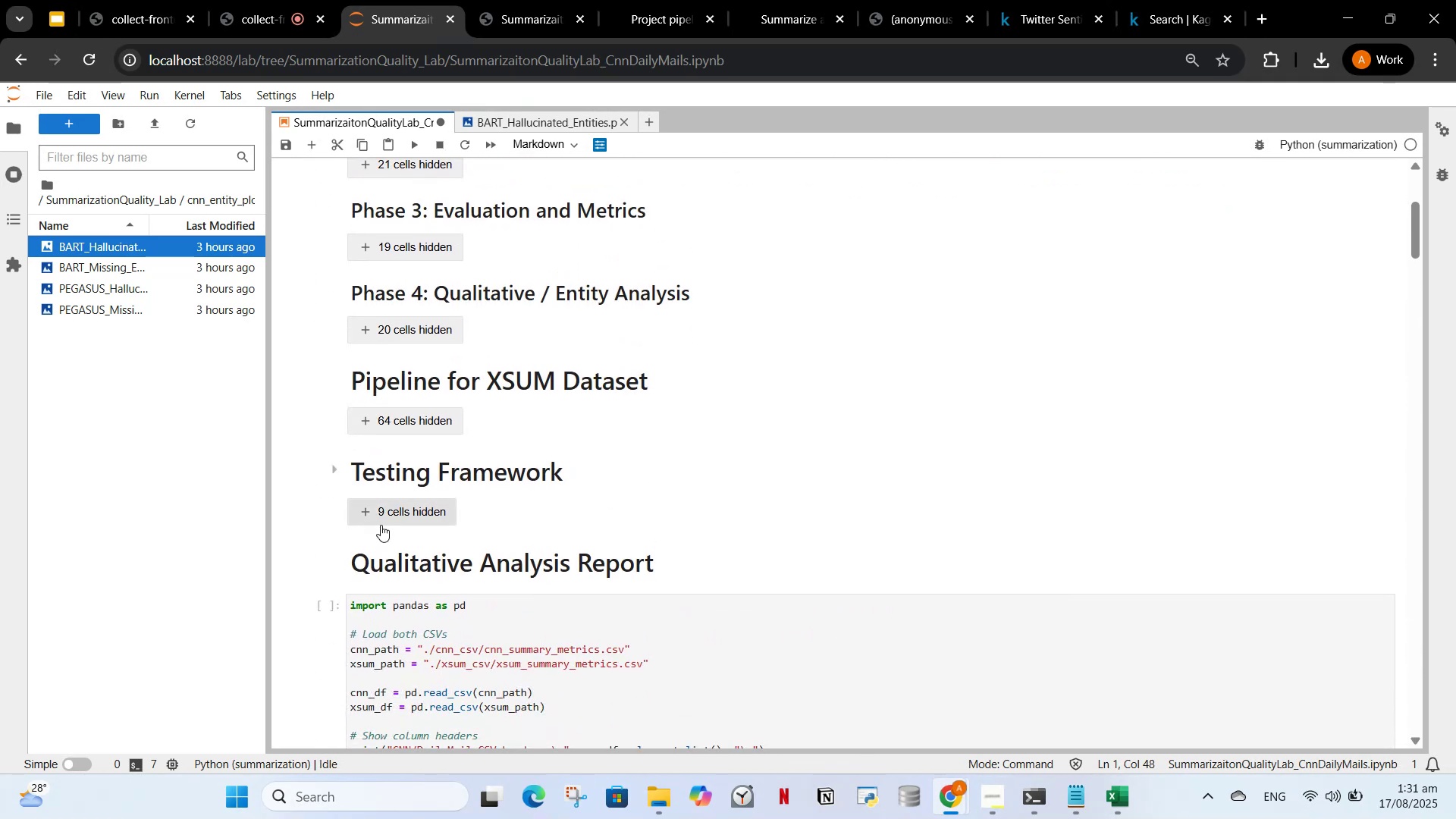 
left_click([382, 514])
 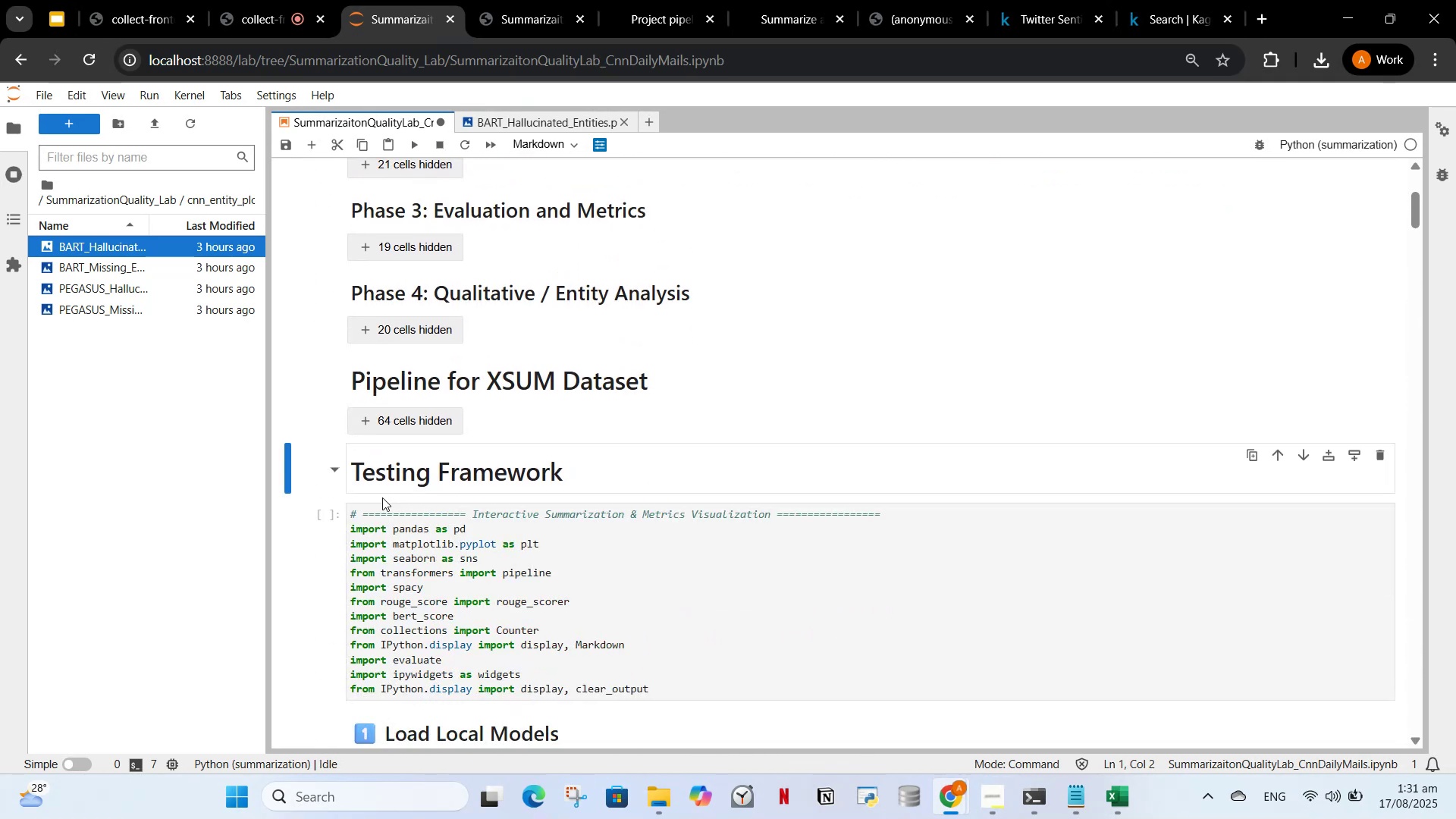 
scroll: coordinate [386, 438], scroll_direction: up, amount: 2.0
 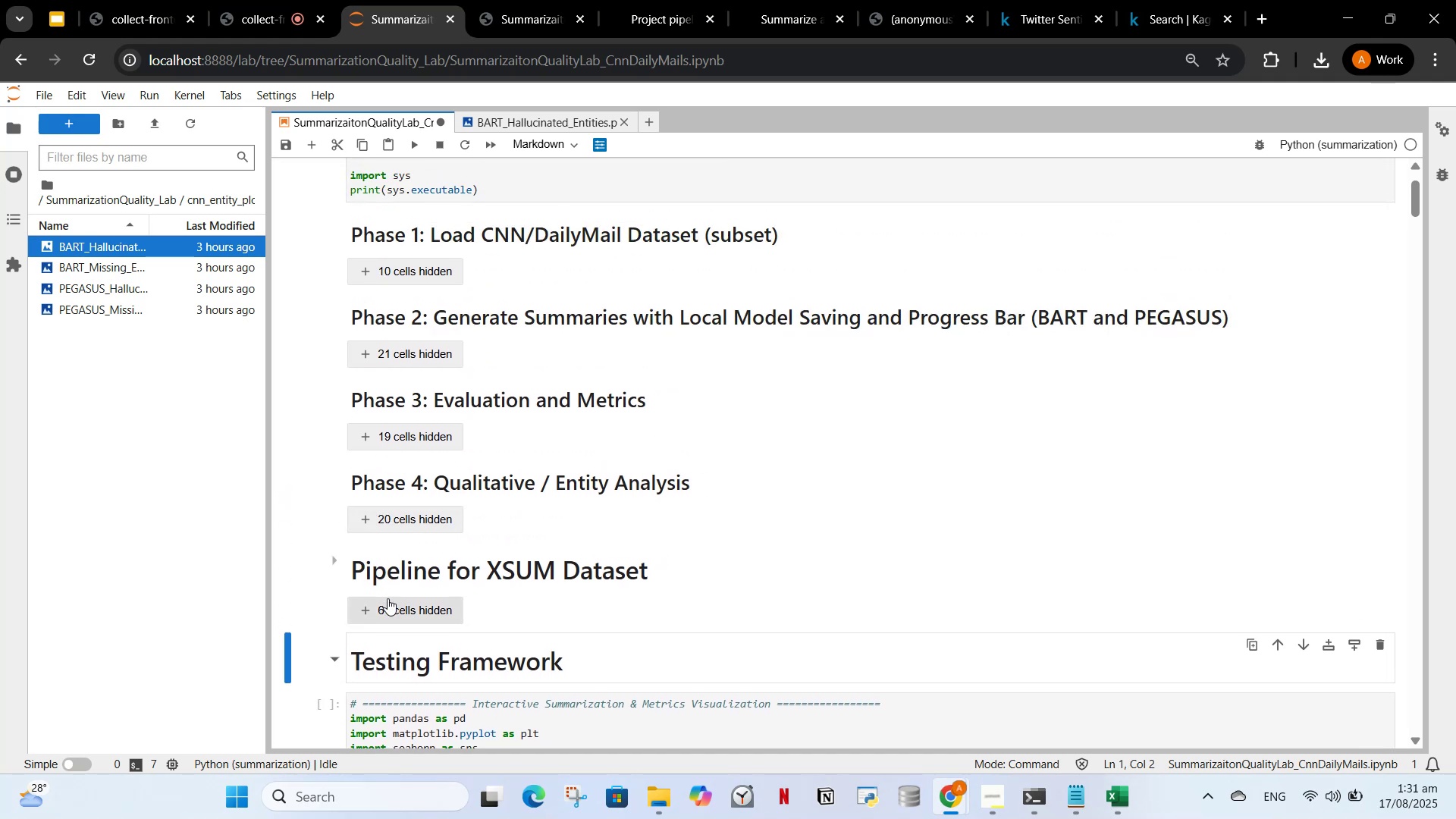 
left_click([389, 605])
 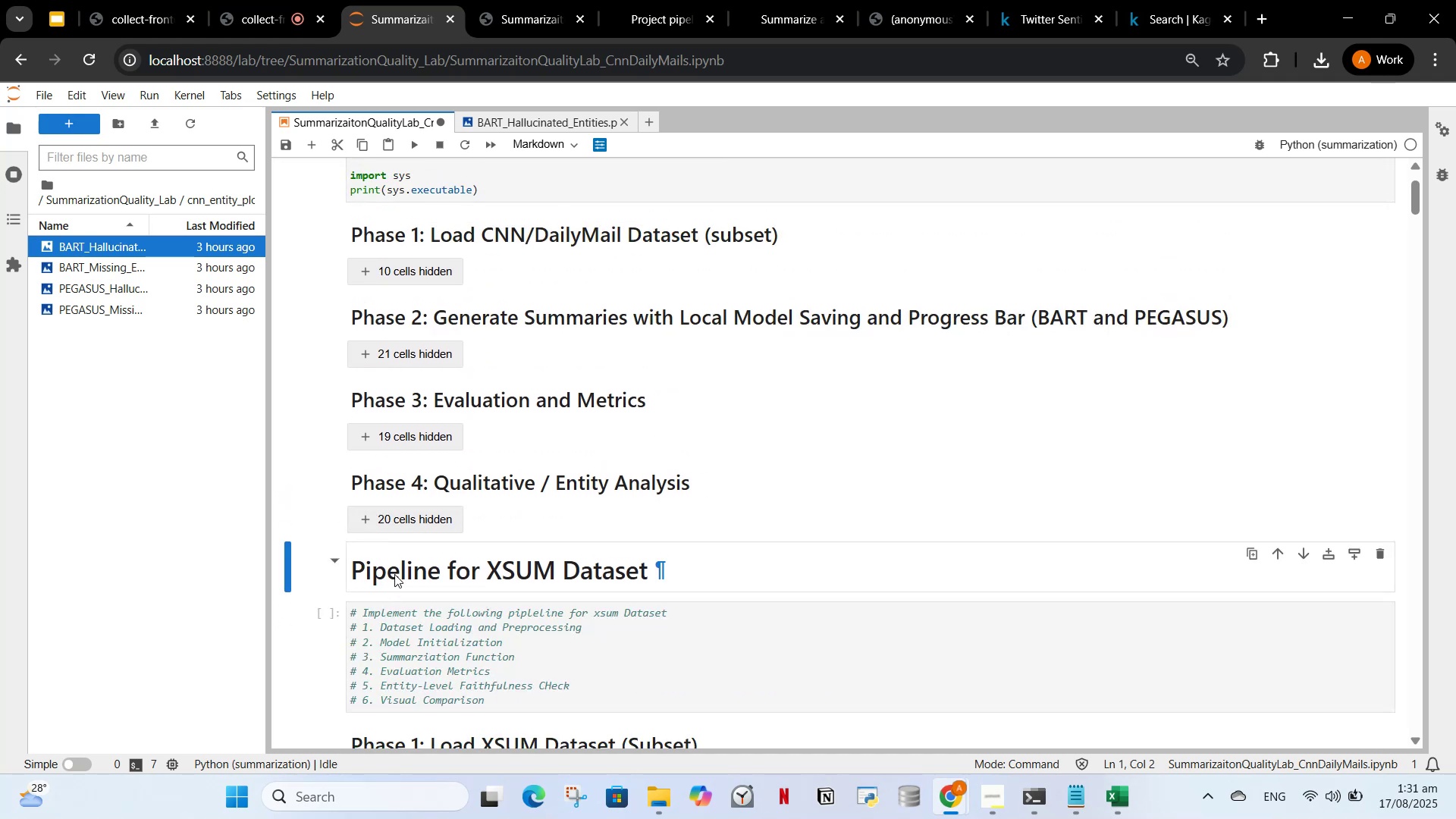 
scroll: coordinate [396, 555], scroll_direction: up, amount: 1.0
 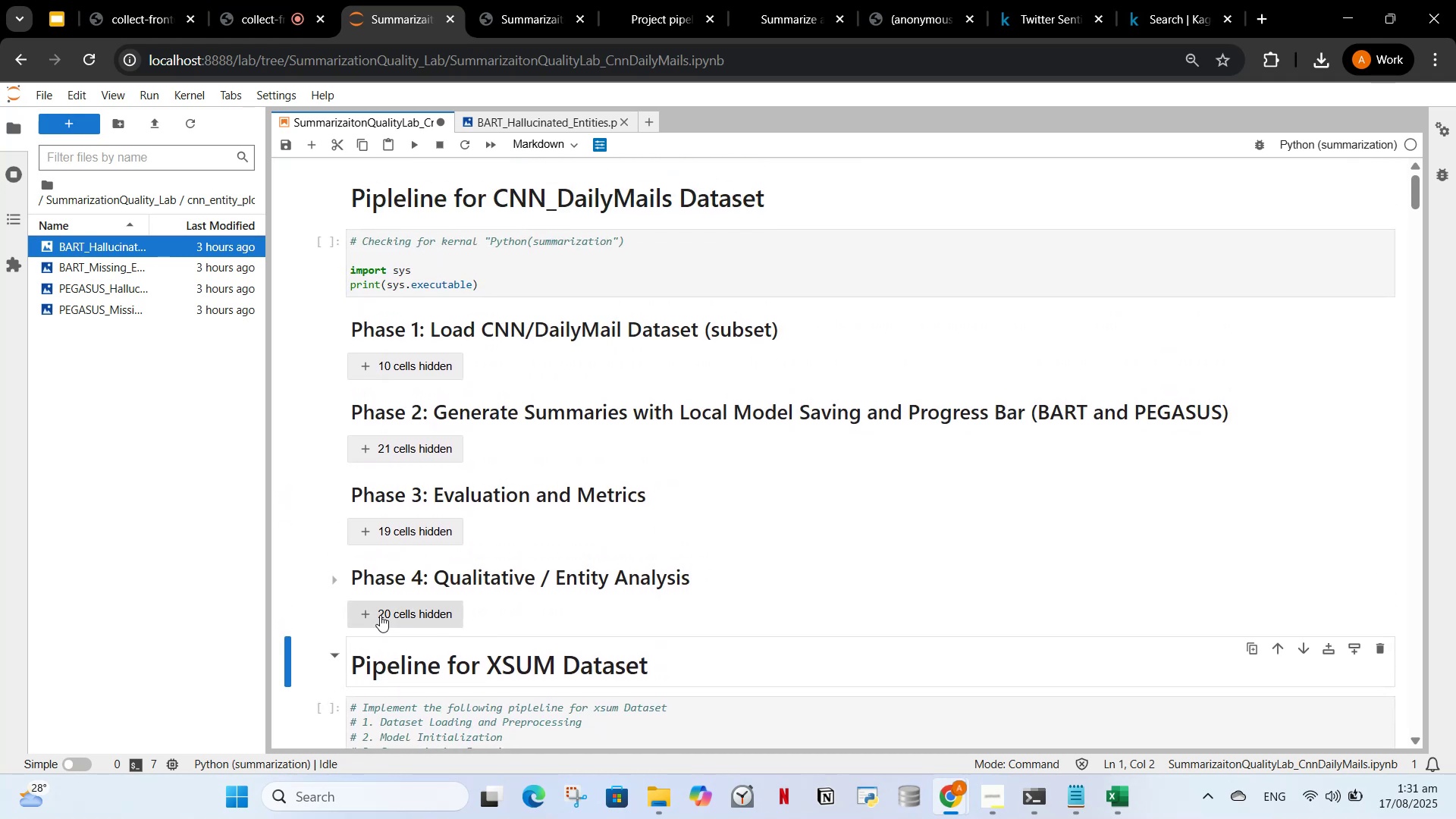 
left_click([378, 620])
 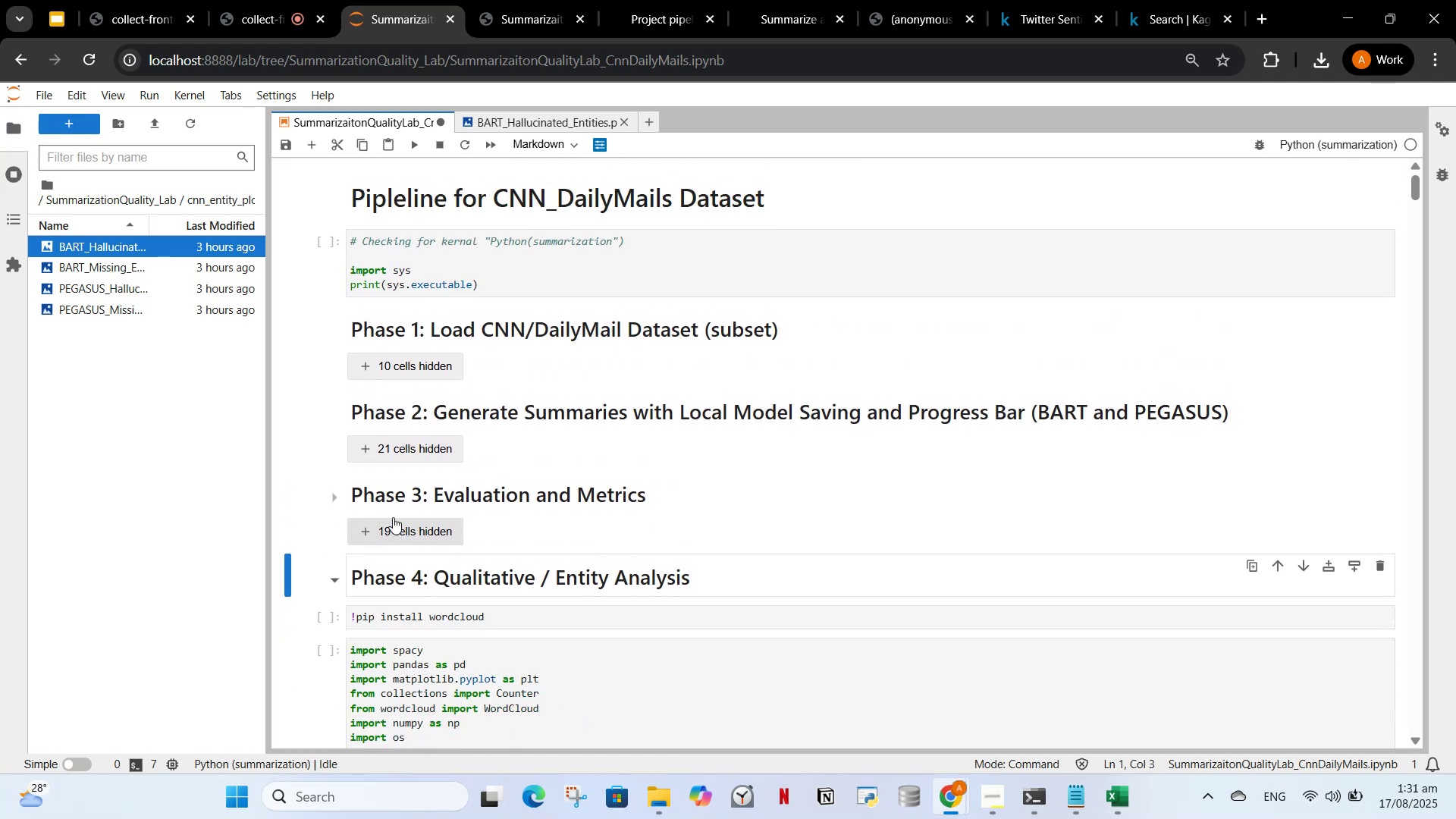 
left_click([393, 516])
 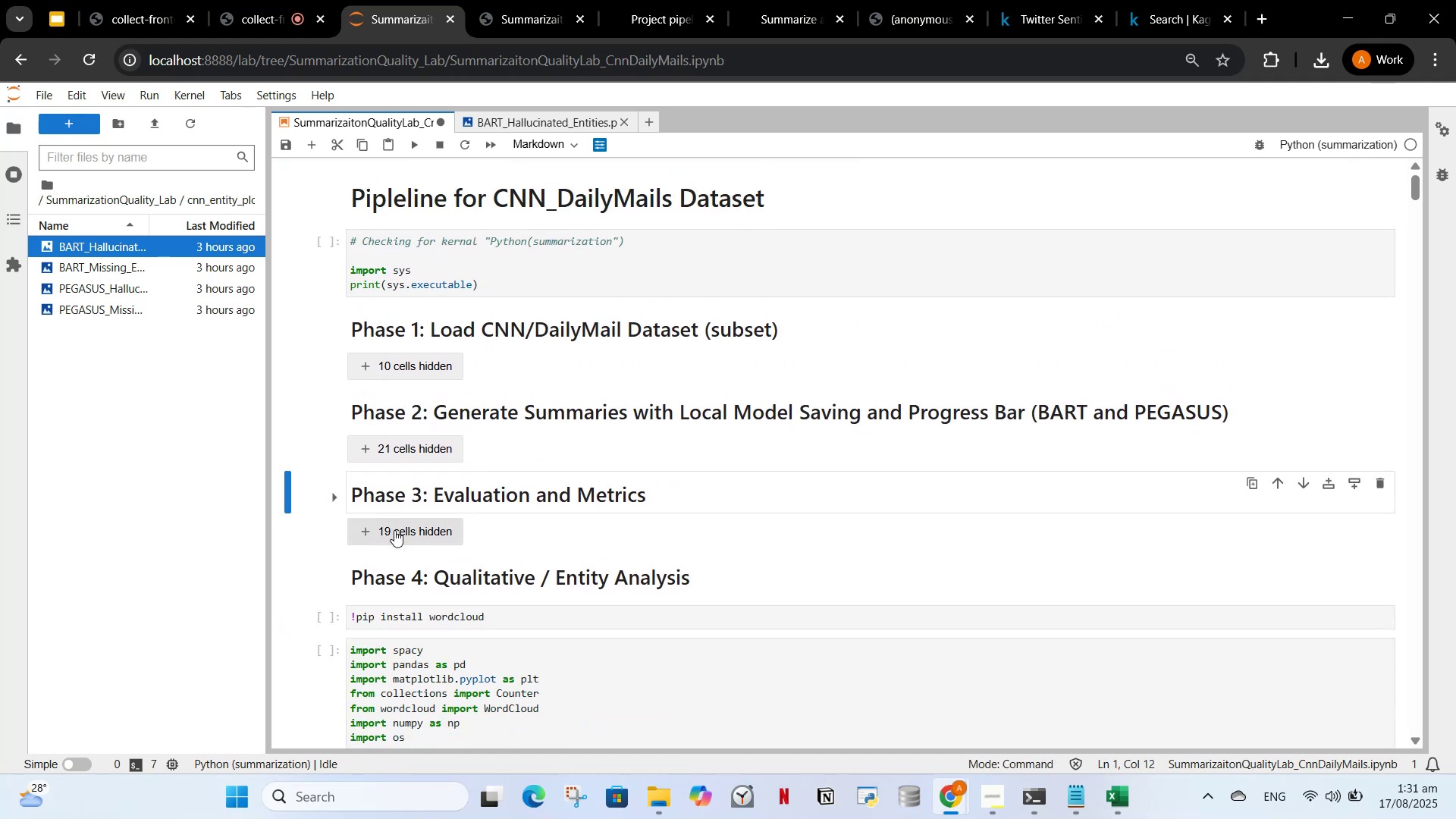 
left_click([394, 530])
 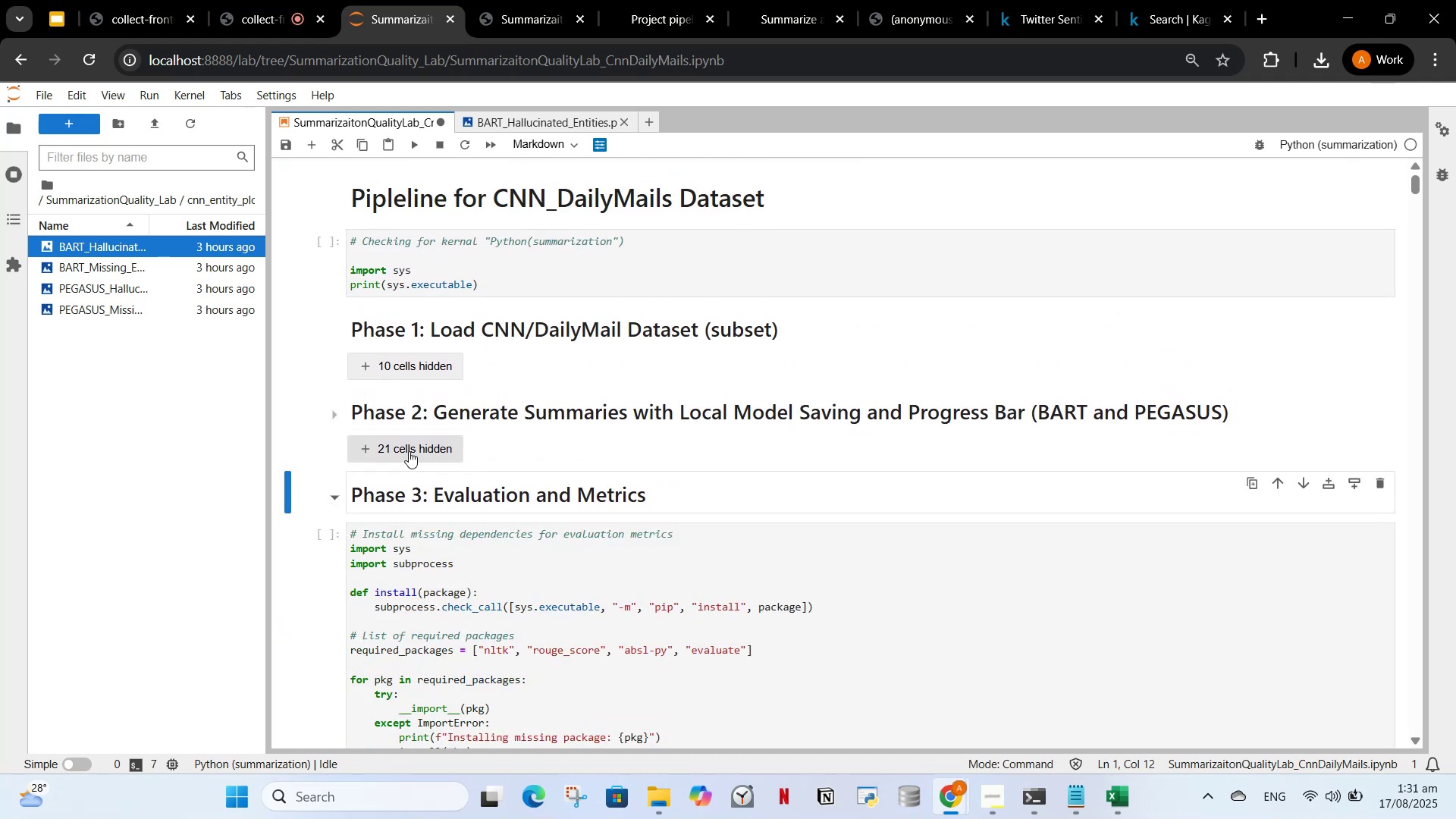 
left_click([409, 449])
 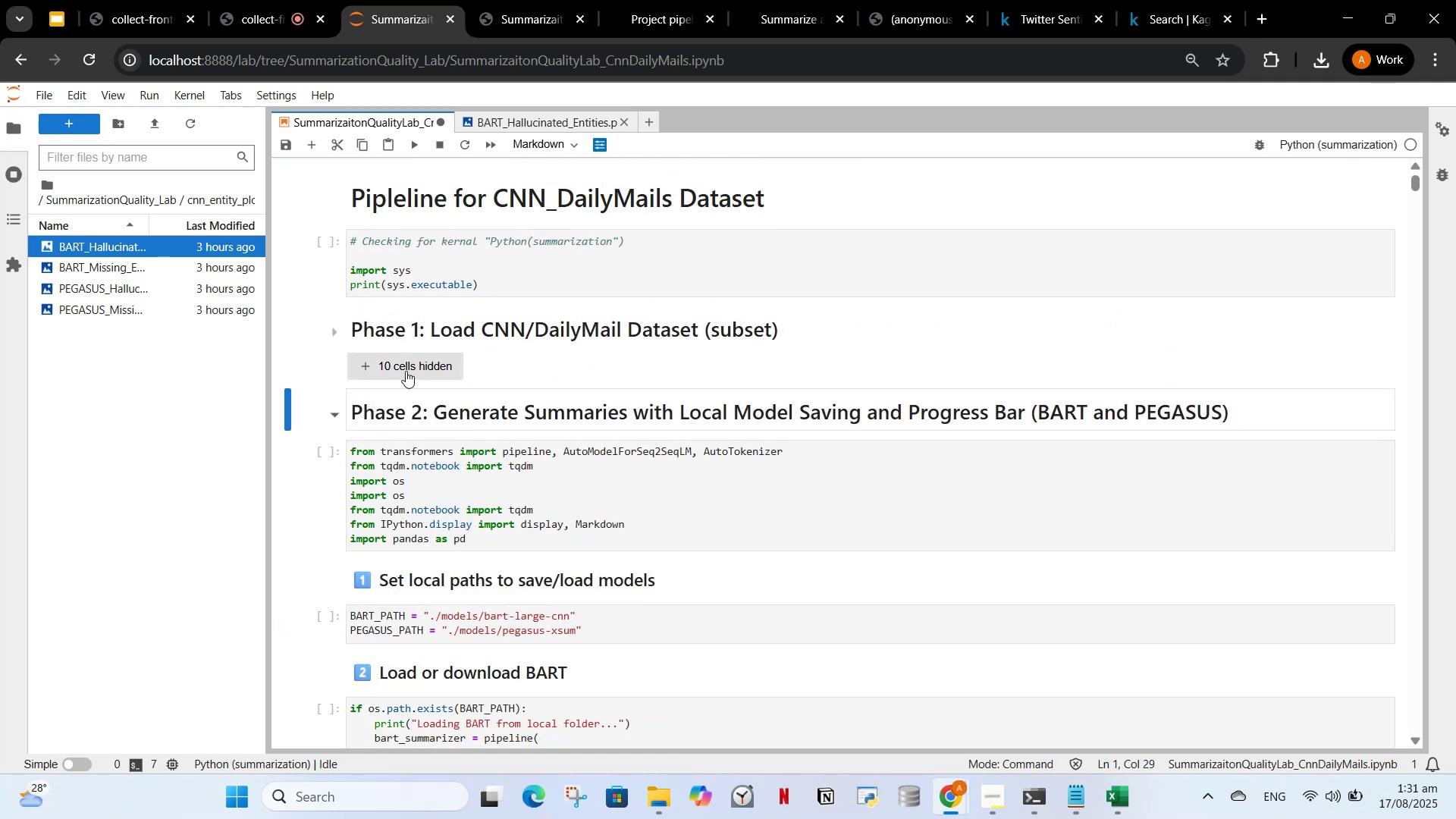 
left_click([406, 371])
 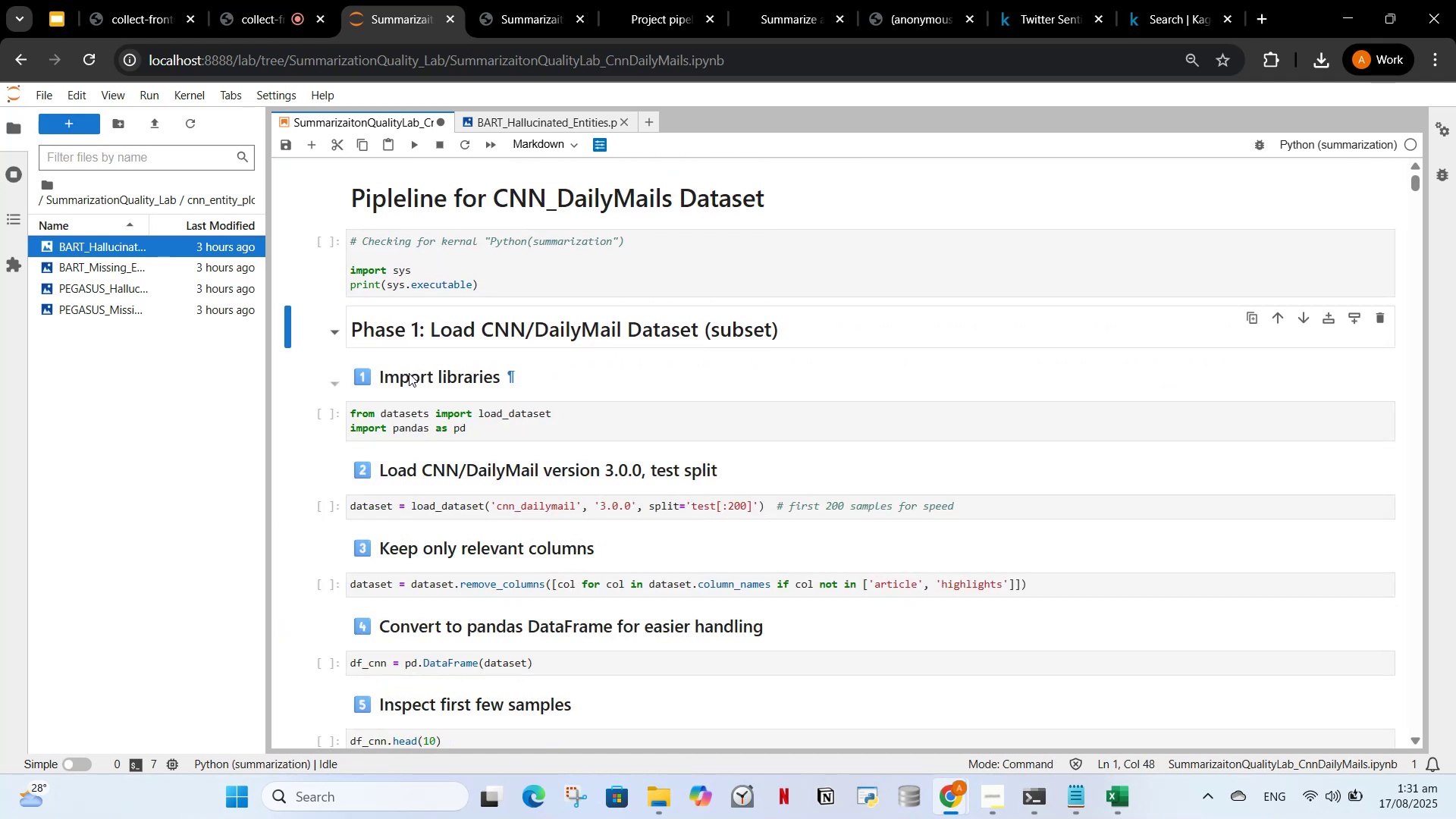 
scroll: coordinate [444, 550], scroll_direction: down, amount: 120.0
 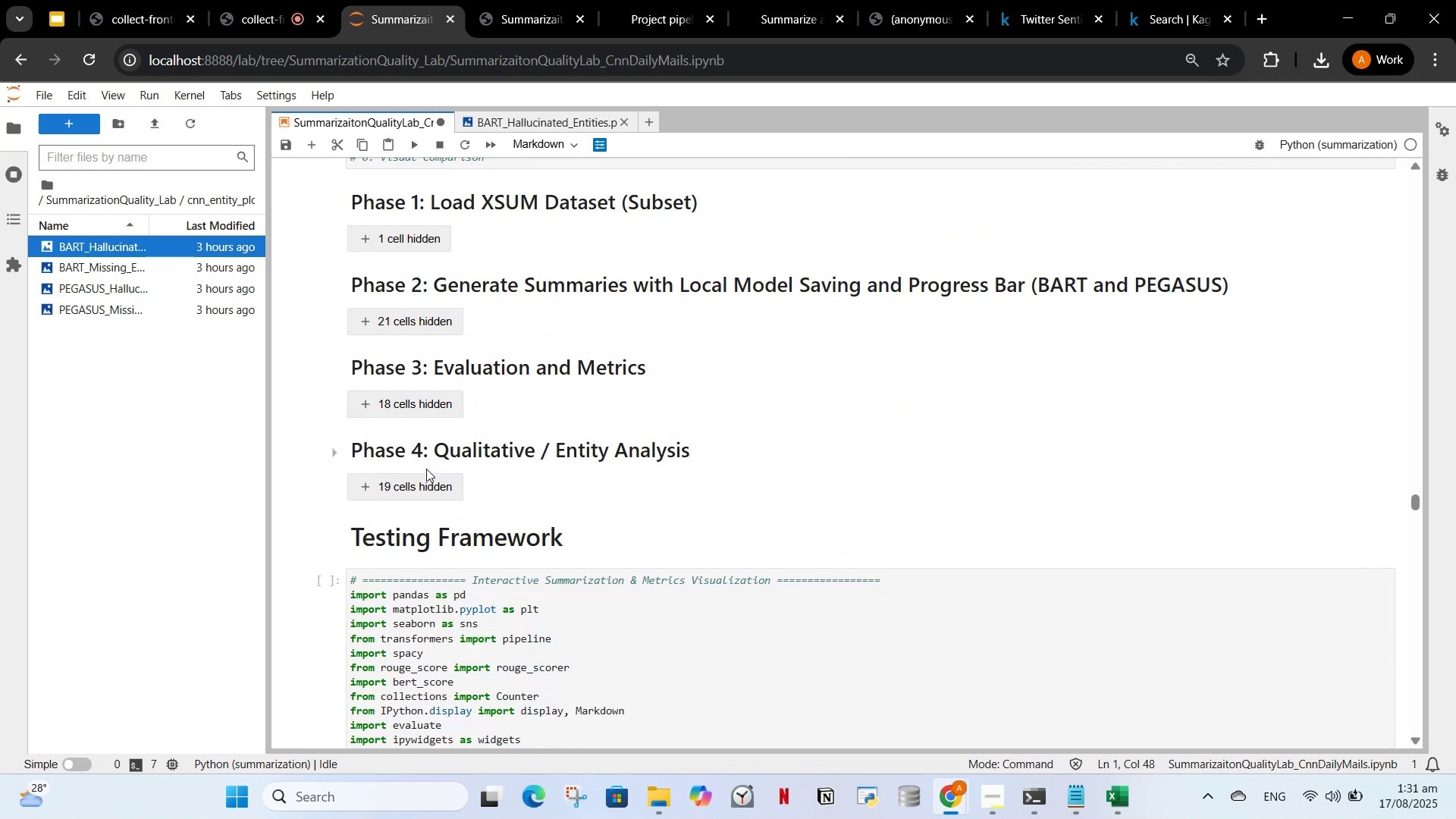 
left_click([422, 485])
 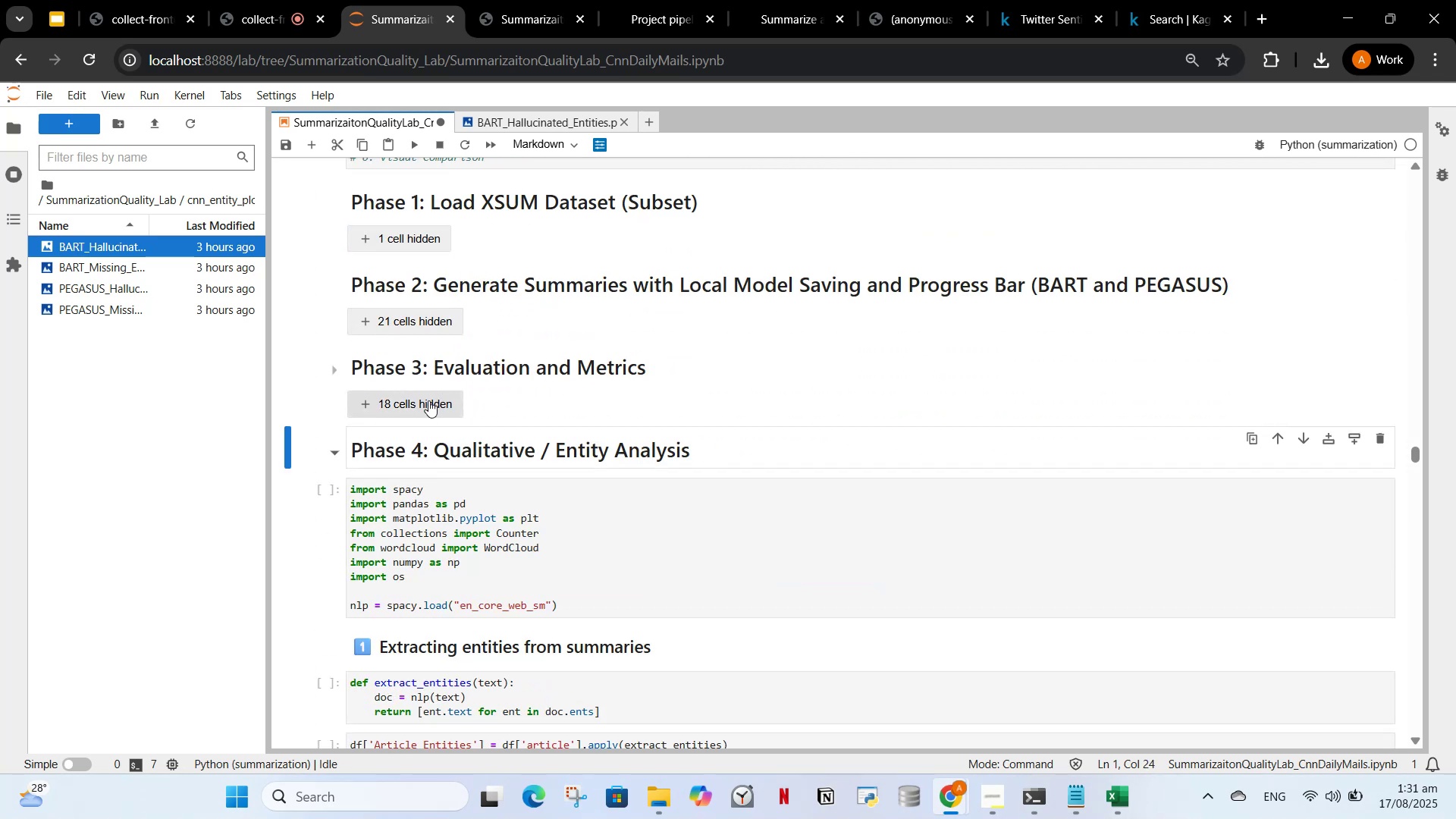 
left_click([428, 400])
 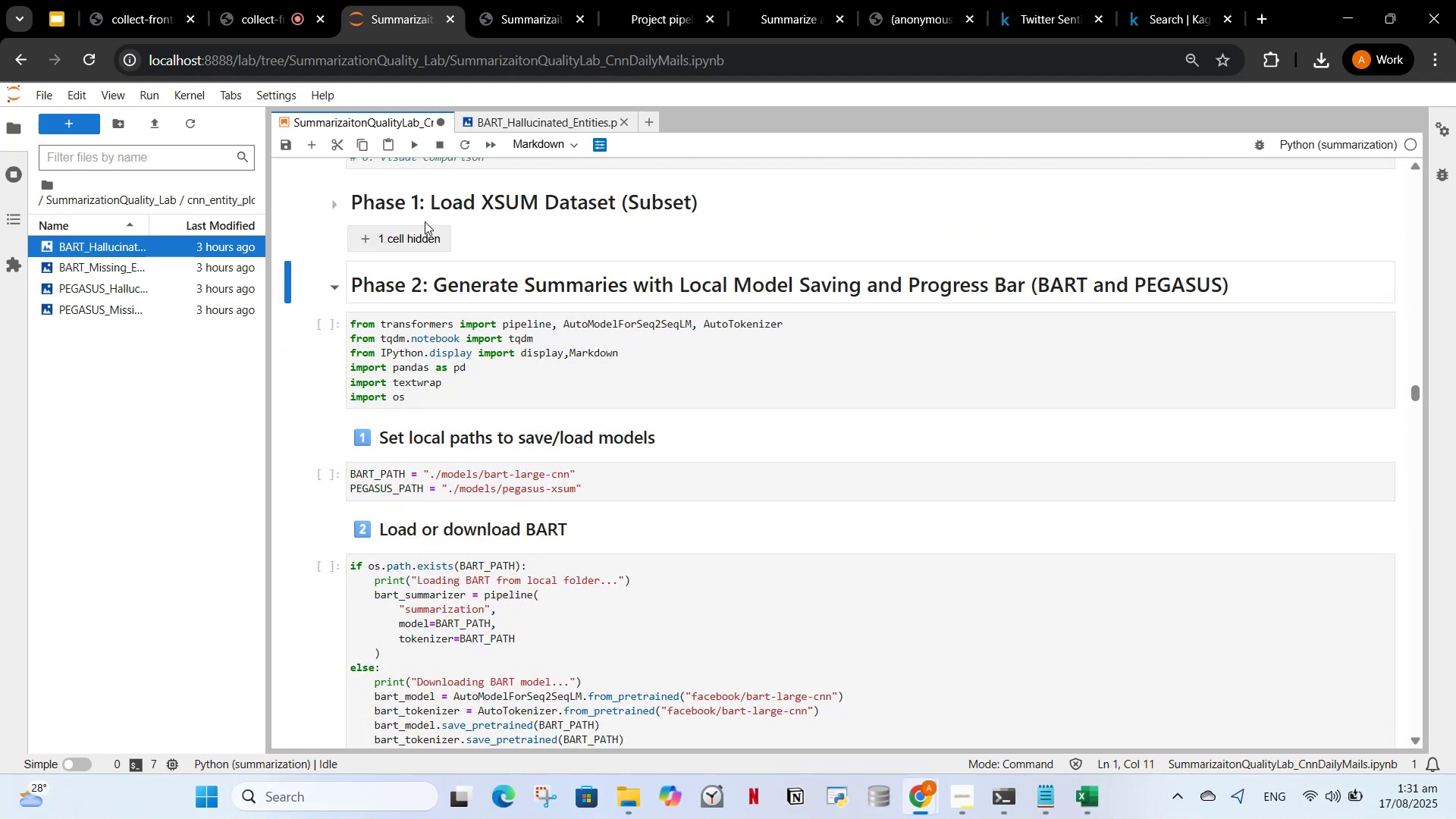 
left_click([411, 250])
 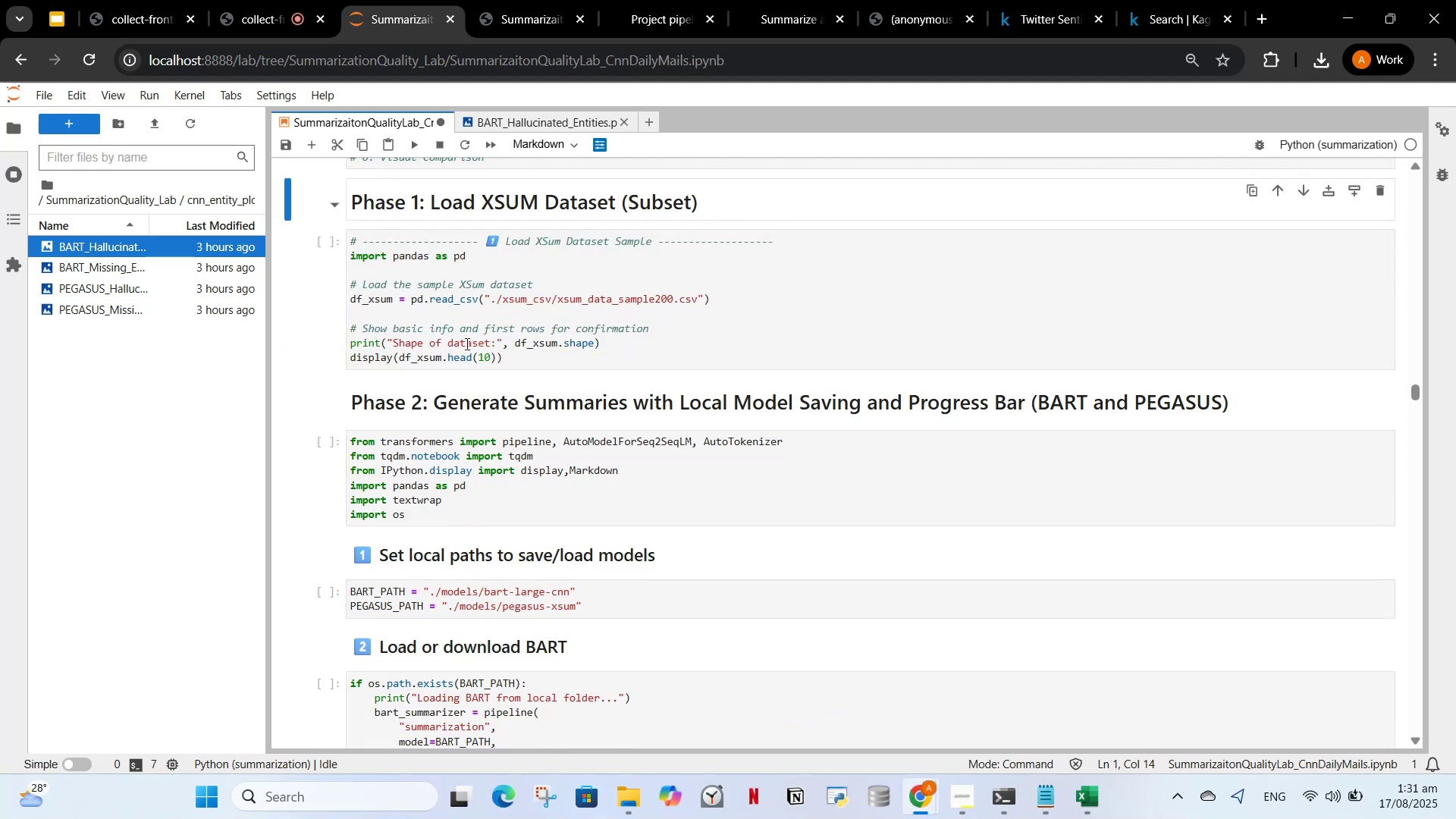 
scroll: coordinate [447, 384], scroll_direction: up, amount: 1.0
 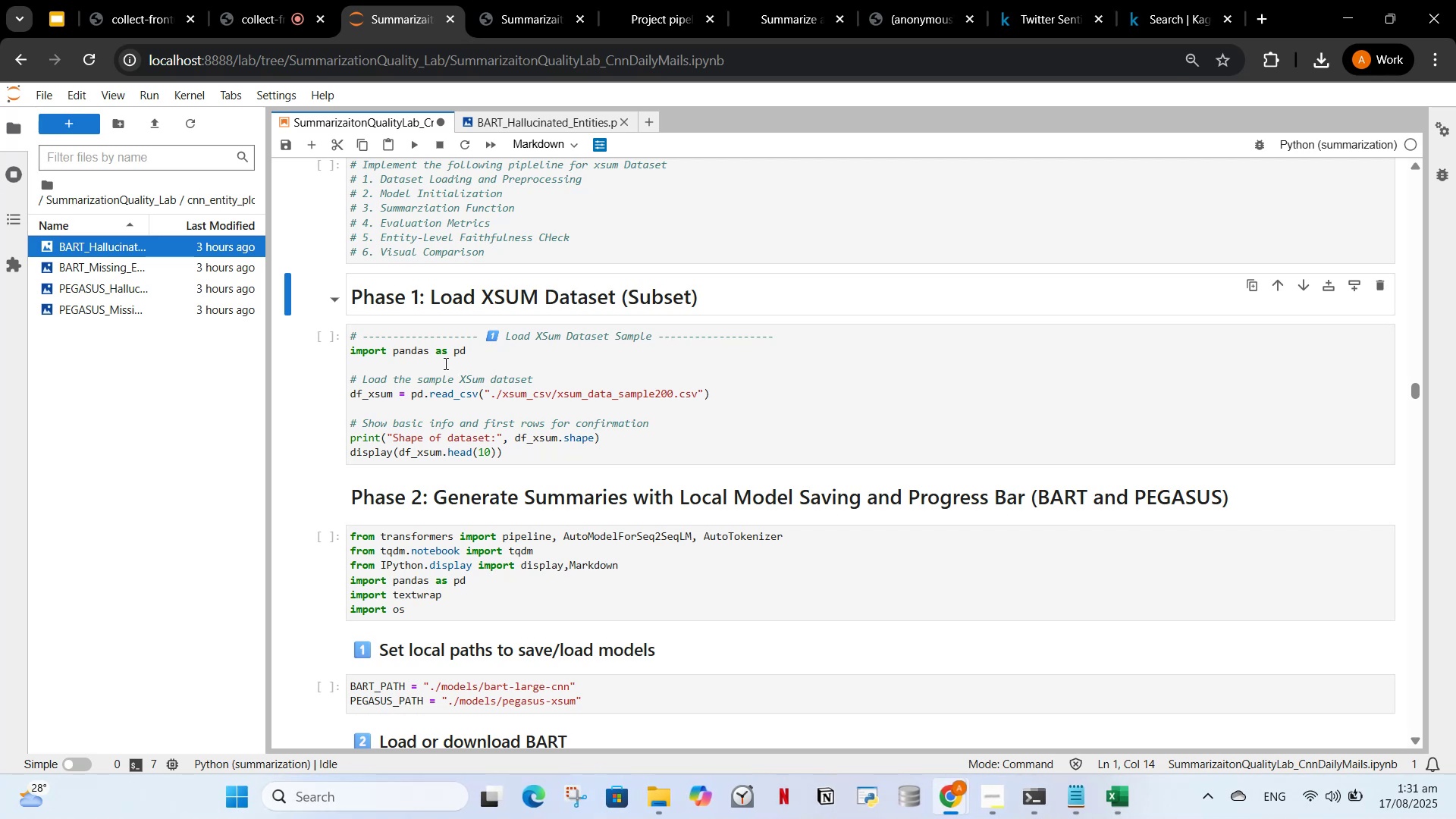 
wait(19.23)
 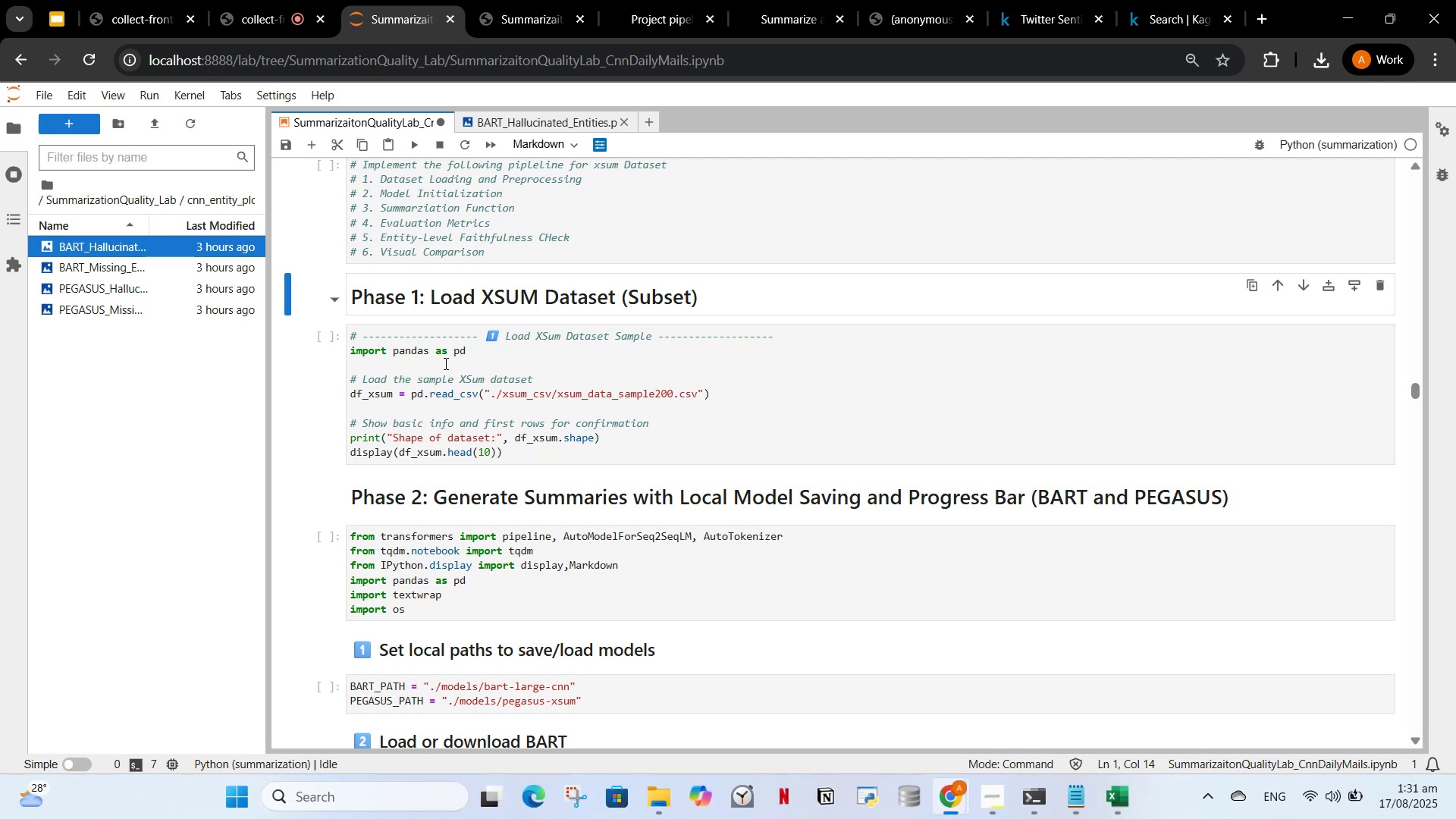 
scroll: coordinate [588, 670], scroll_direction: up, amount: 29.0
 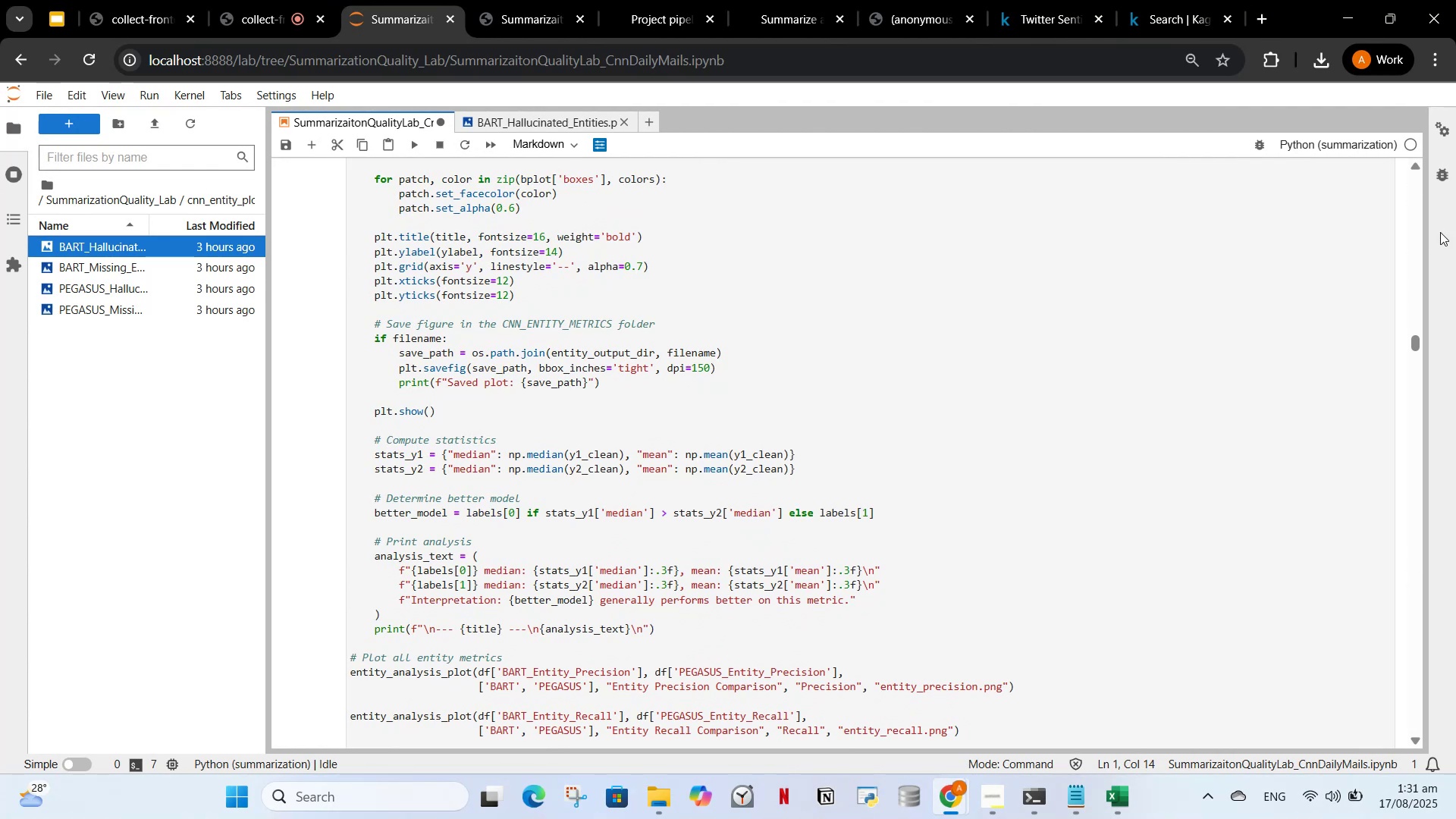 
left_click_drag(start_coordinate=[1407, 237], to_coordinate=[1410, 217])
 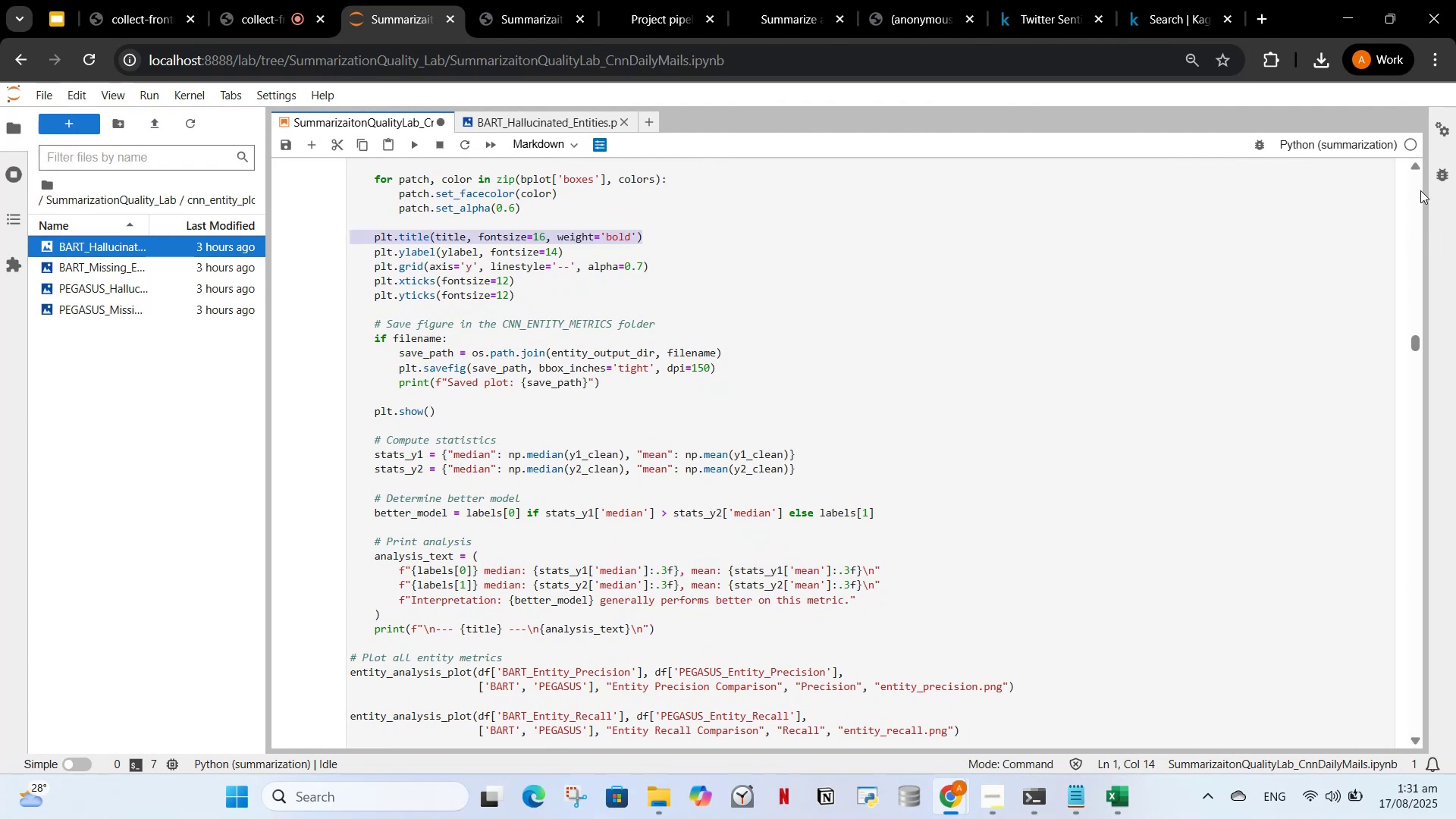 
left_click_drag(start_coordinate=[1420, 190], to_coordinate=[1422, 228])
 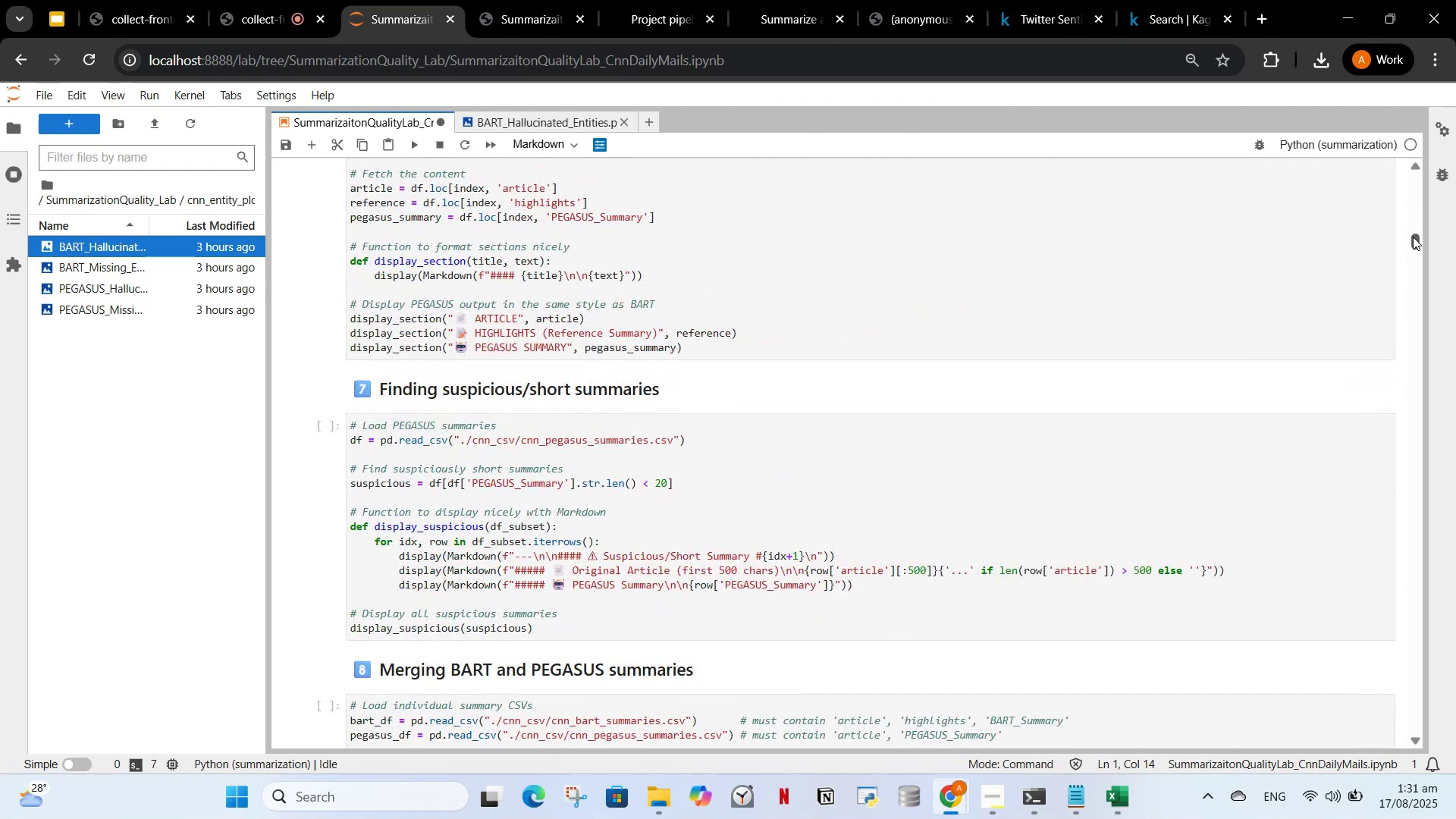 
left_click_drag(start_coordinate=[1413, 237], to_coordinate=[1415, 180])
 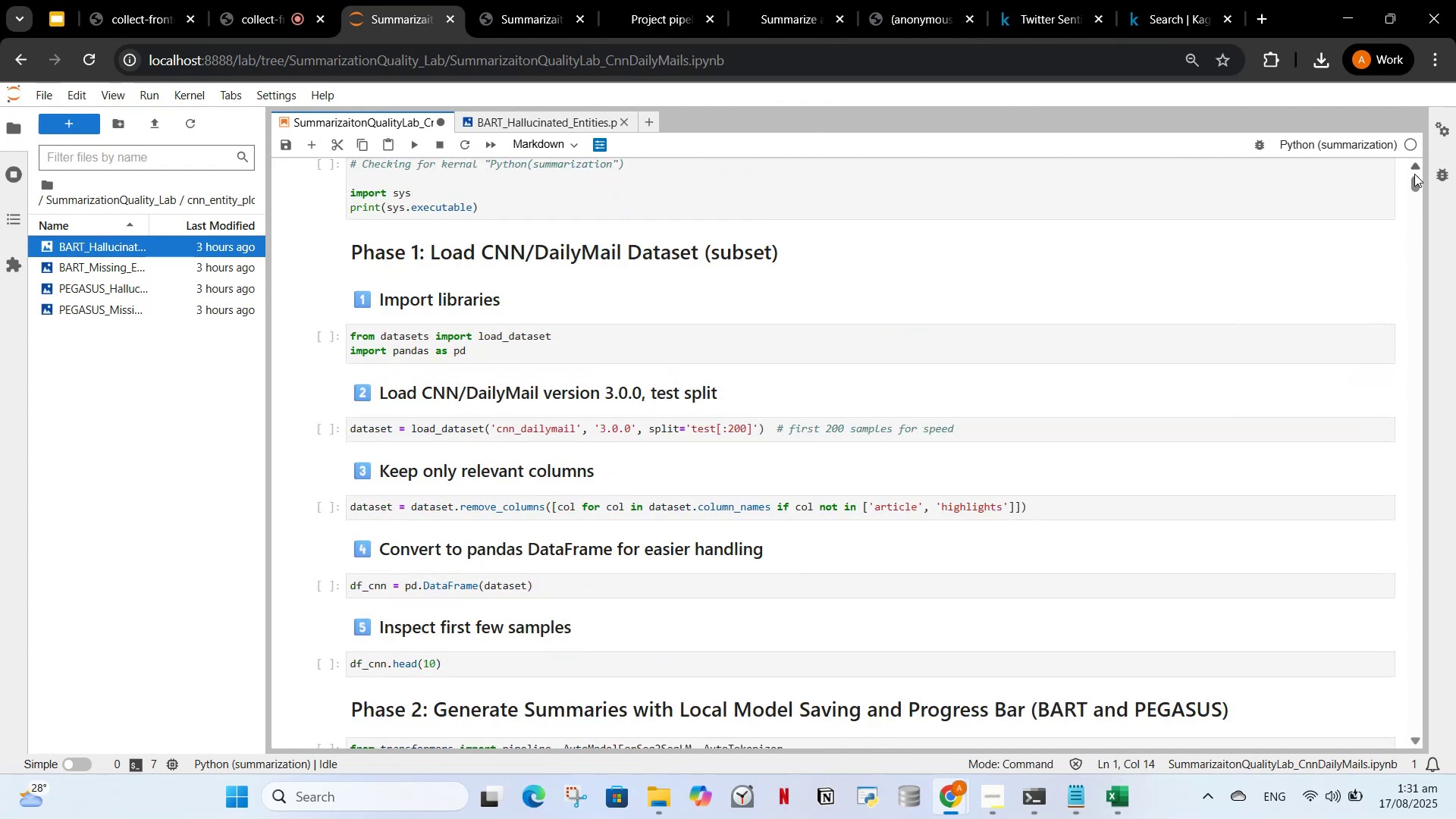 
left_click_drag(start_coordinate=[1414, 174], to_coordinate=[1417, 166])
 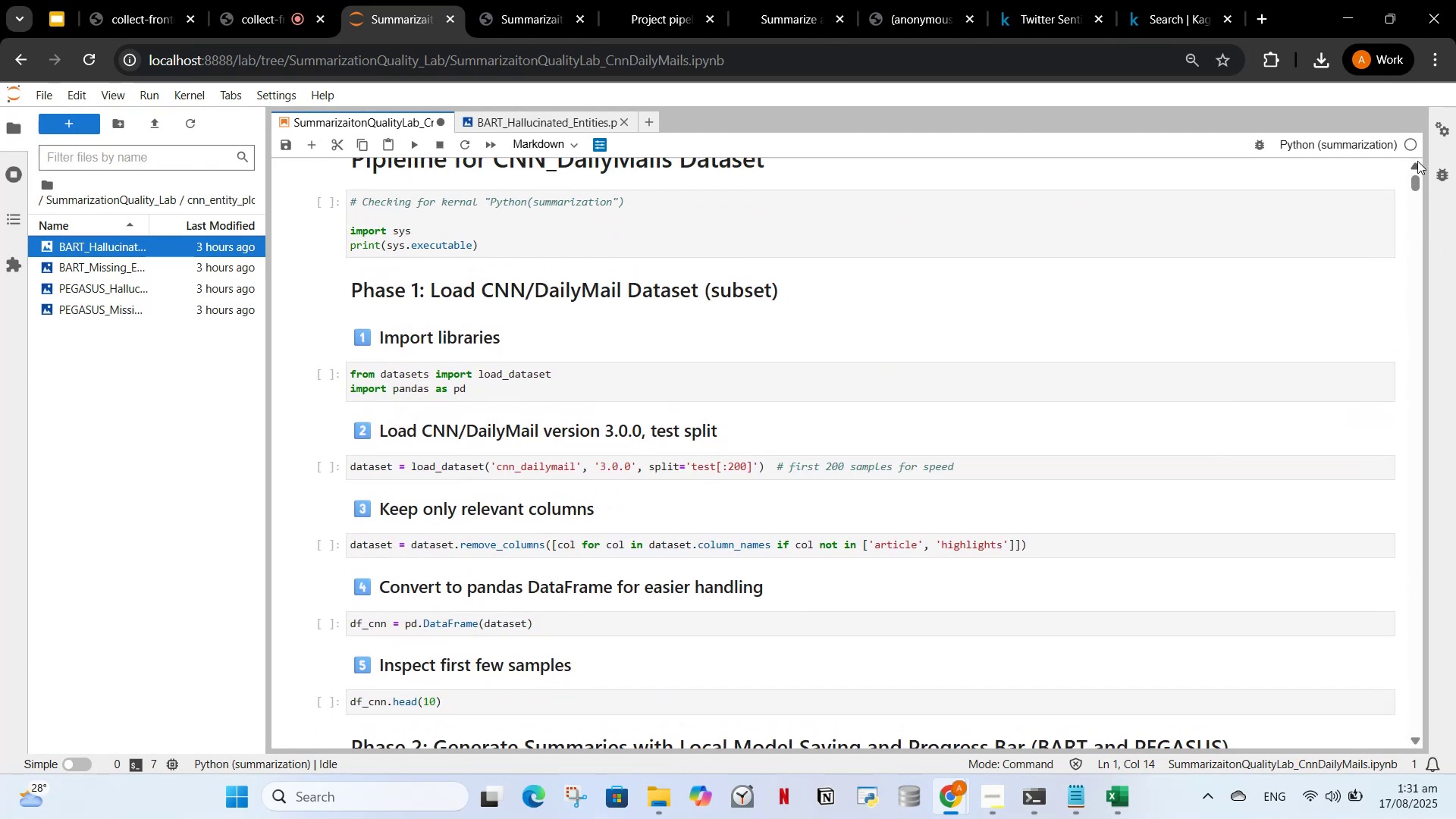 
left_click_drag(start_coordinate=[1417, 161], to_coordinate=[1417, 167])
 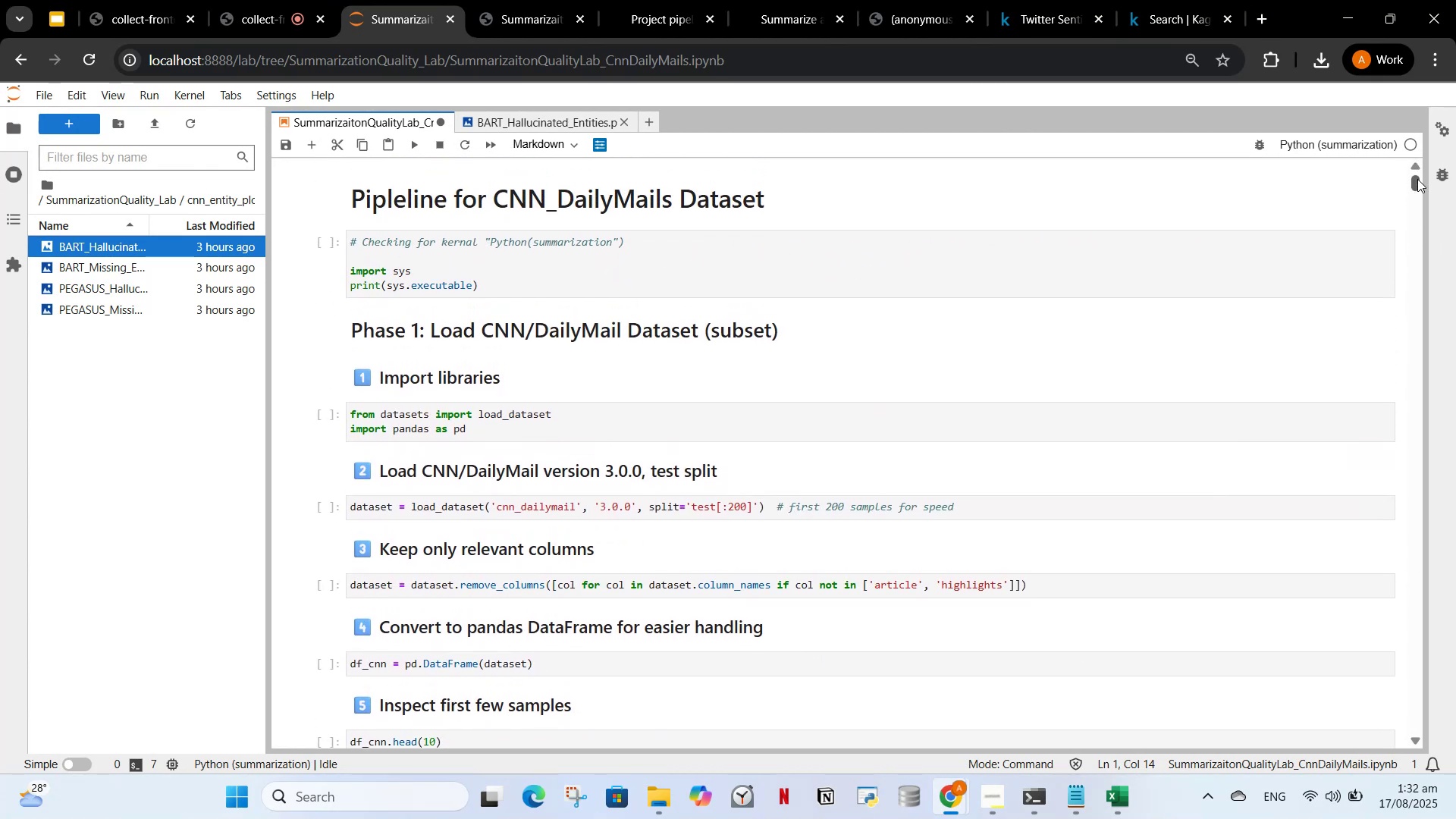 
left_click_drag(start_coordinate=[1417, 181], to_coordinate=[1436, 767])
 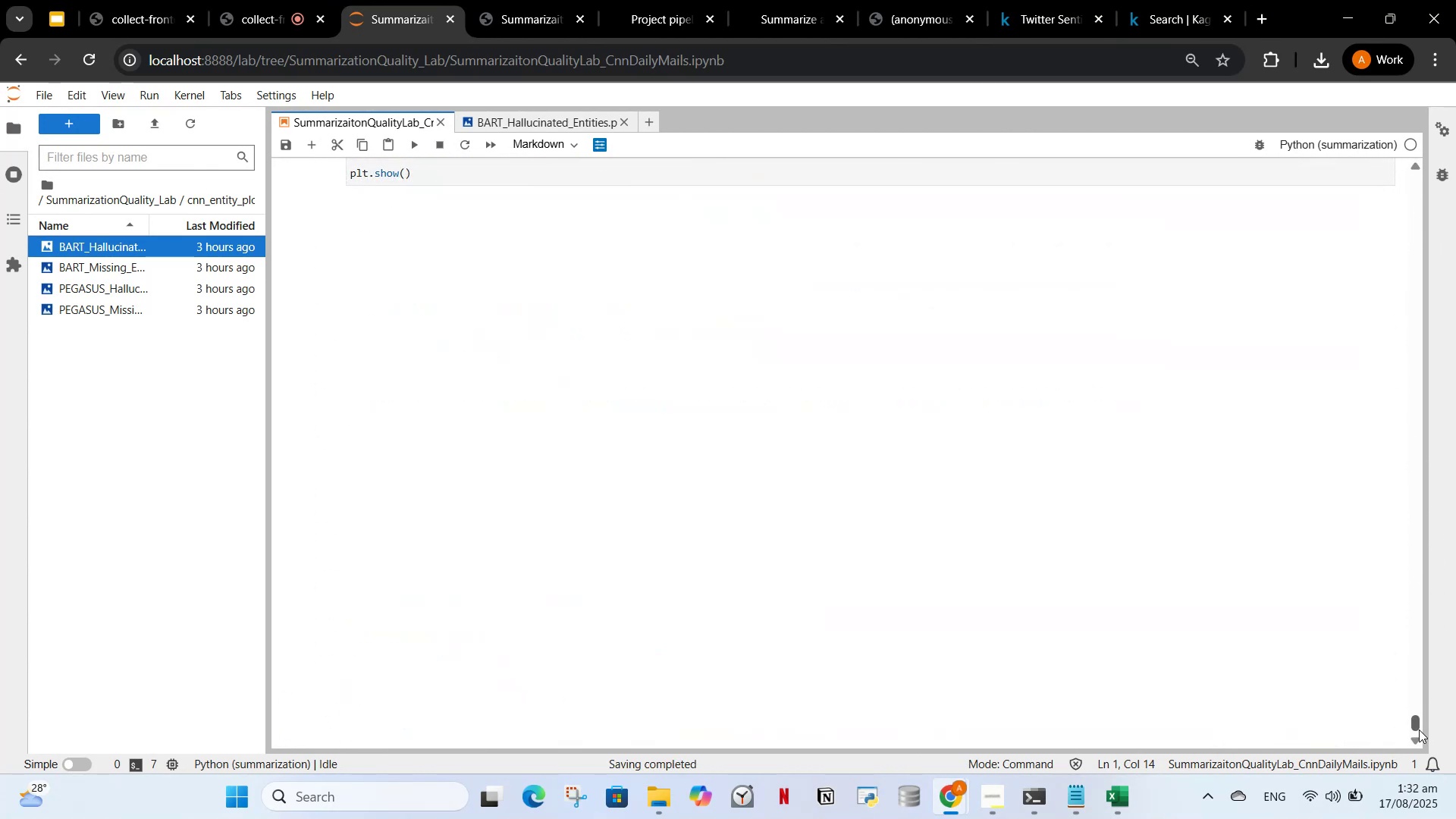 
left_click_drag(start_coordinate=[1417, 730], to_coordinate=[1392, 134])
 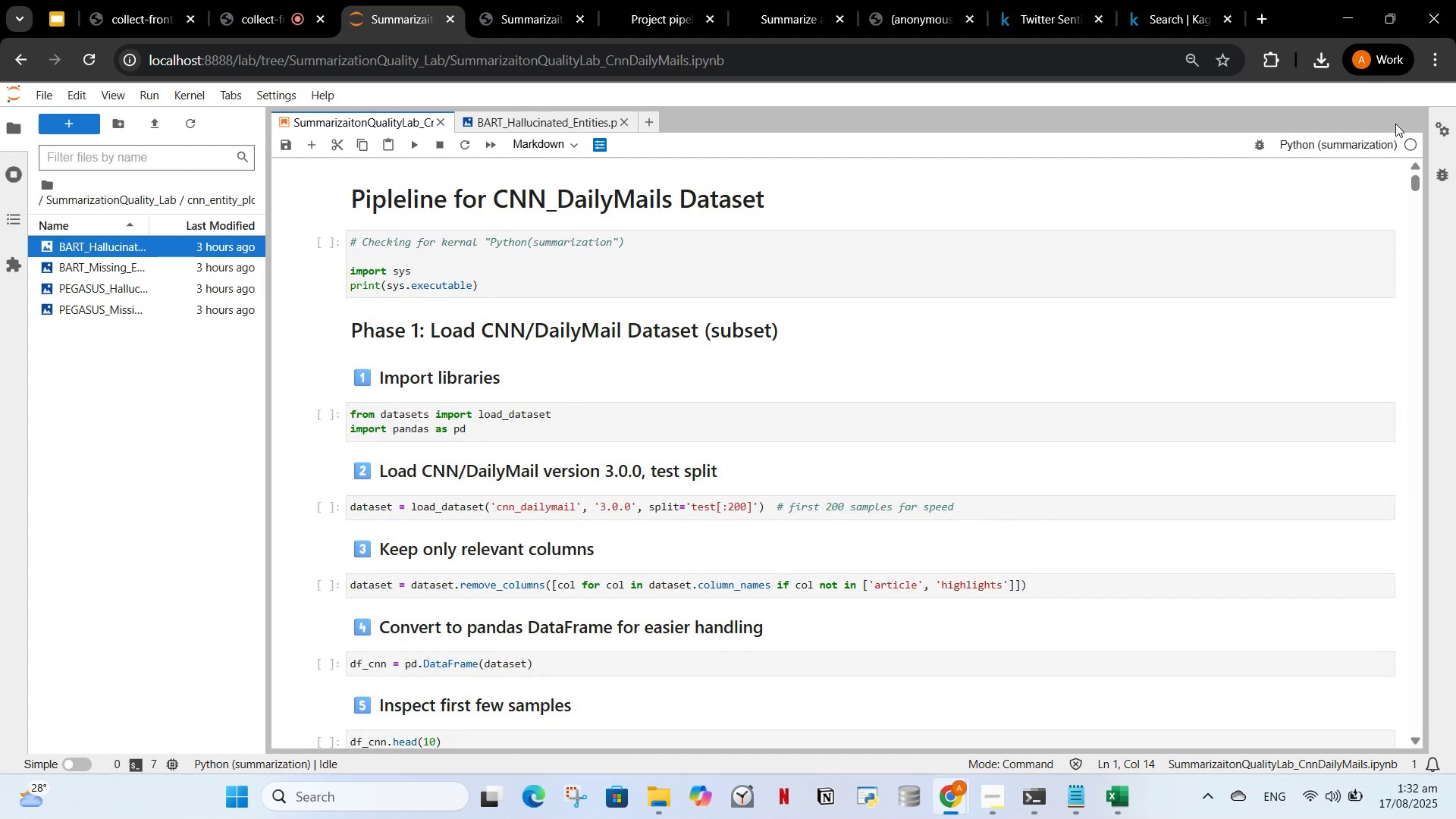 
wait(5.6)
 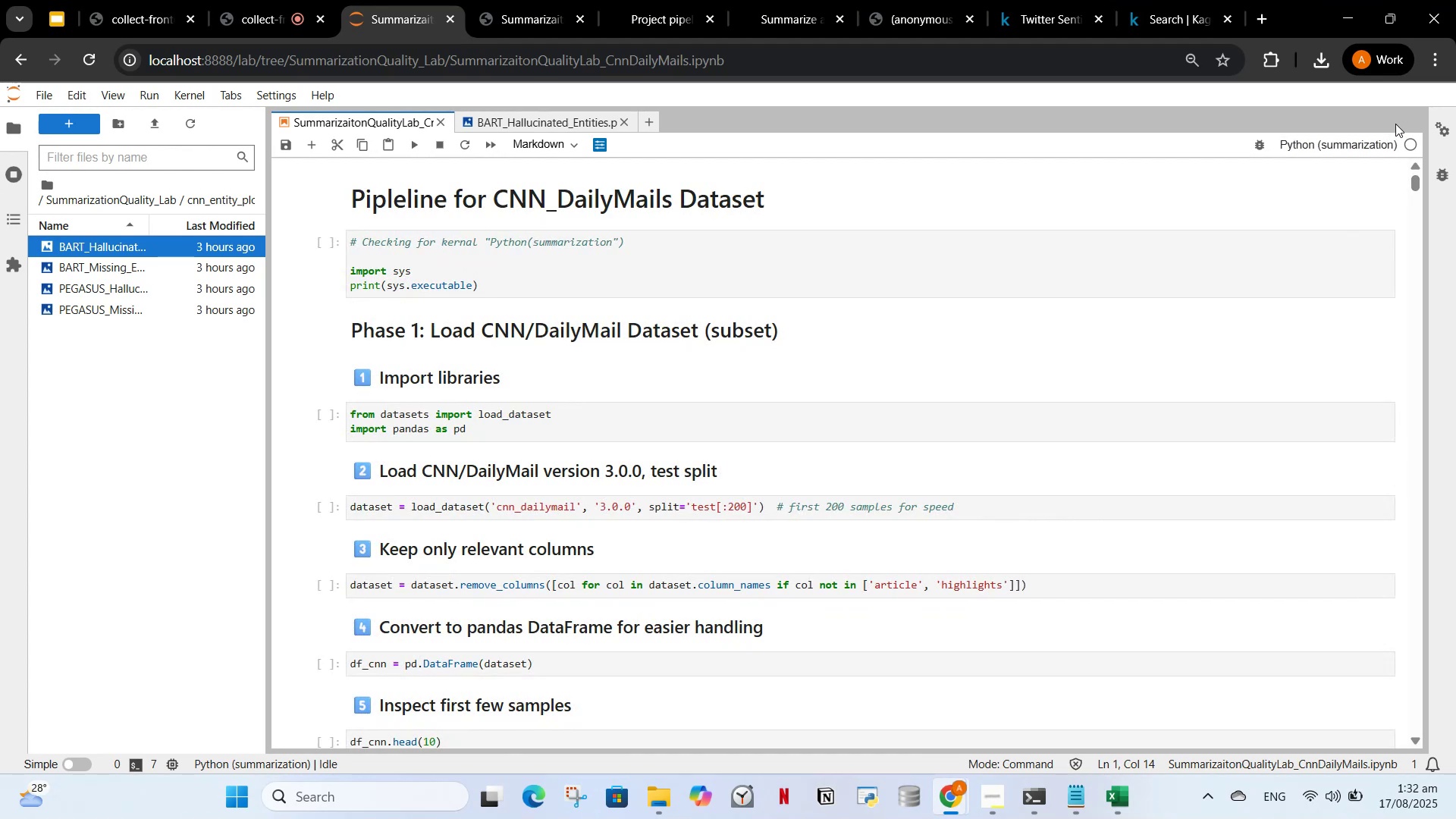 
left_click_drag(start_coordinate=[1415, 191], to_coordinate=[1415, 200])
 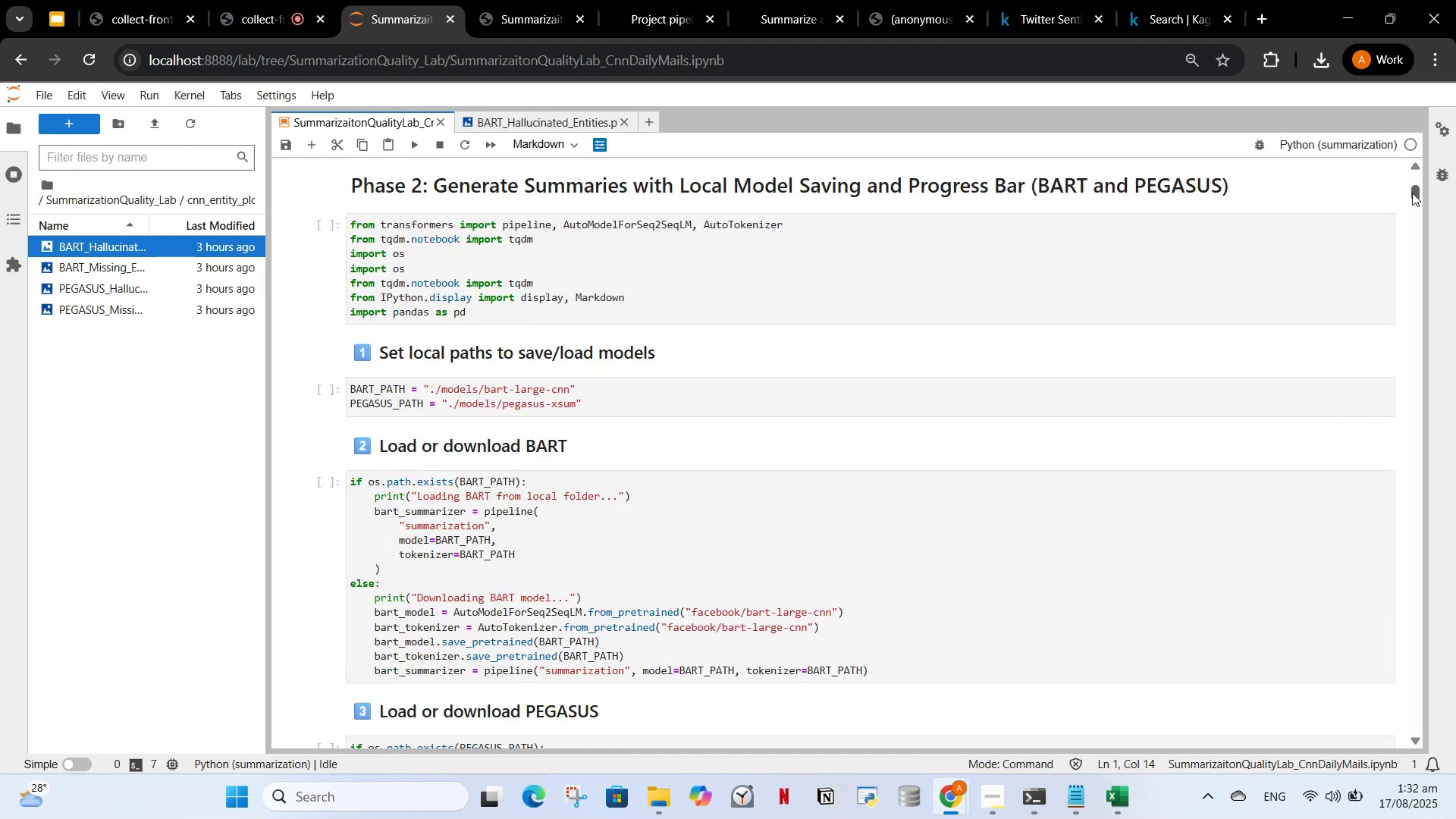 
left_click_drag(start_coordinate=[1414, 187], to_coordinate=[1414, 151])
 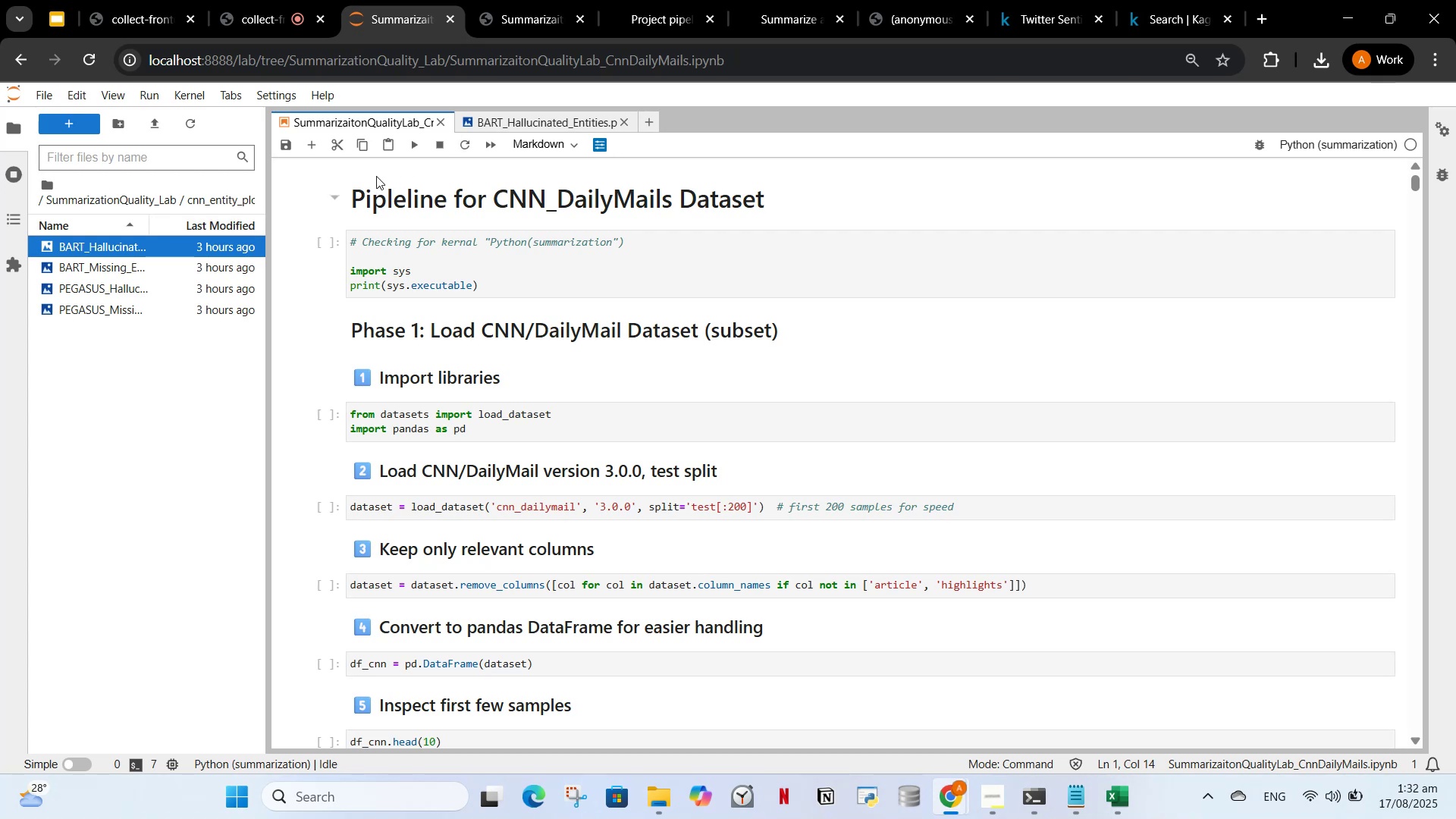 
left_click([330, 198])
 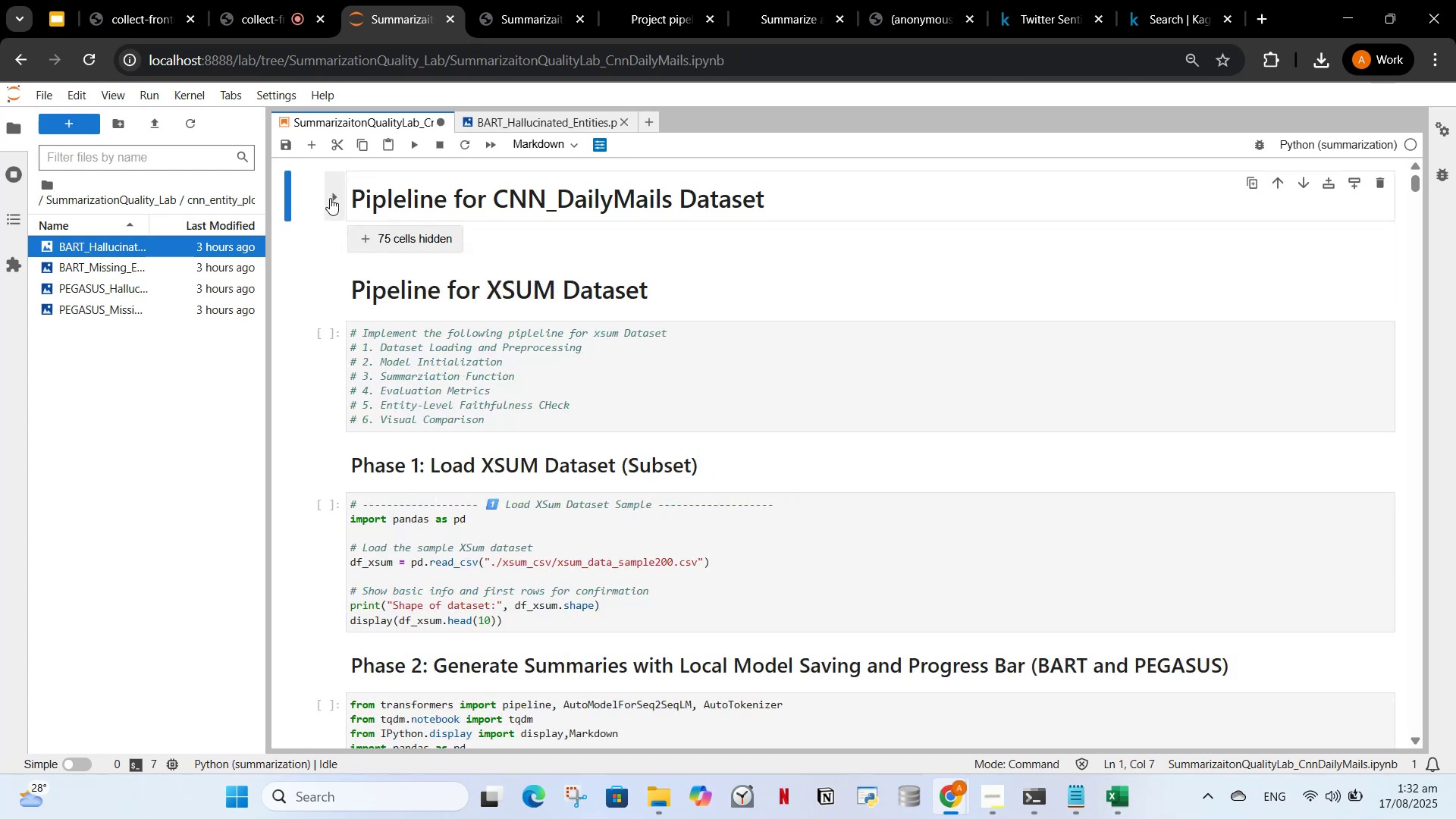 
left_click([330, 198])
 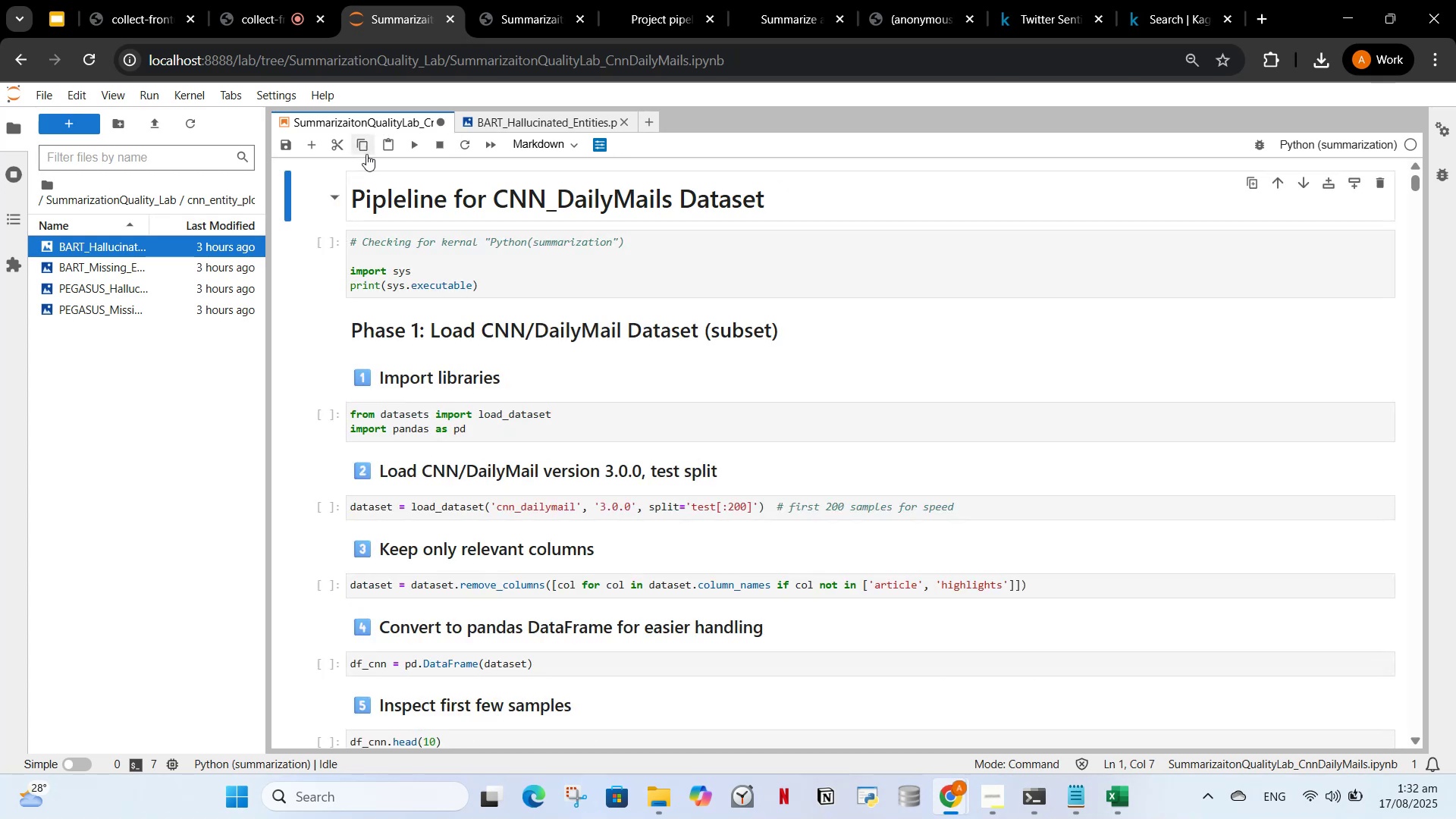 
left_click([341, 193])
 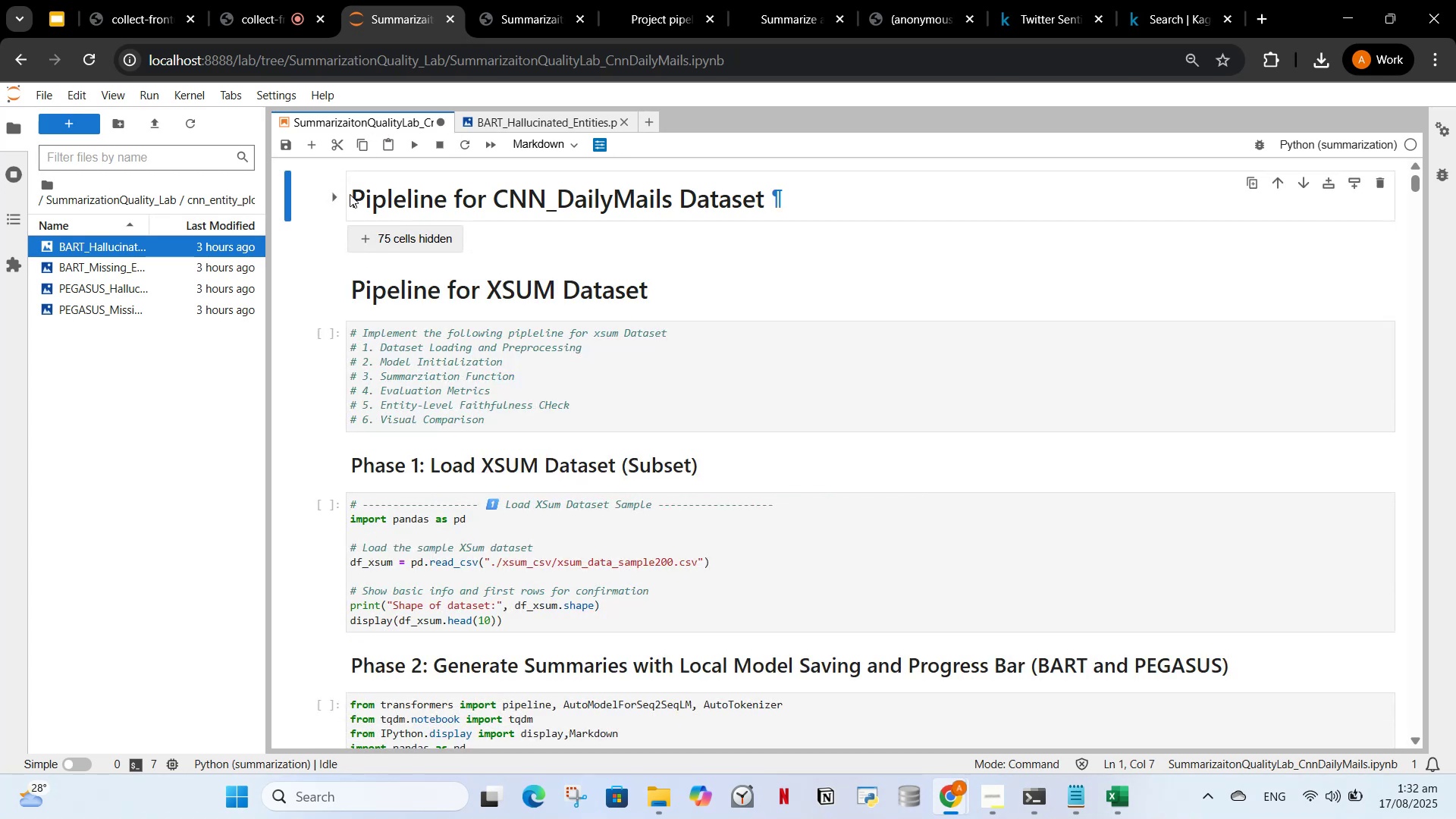 
left_click_drag(start_coordinate=[328, 196], to_coordinate=[349, 195])
 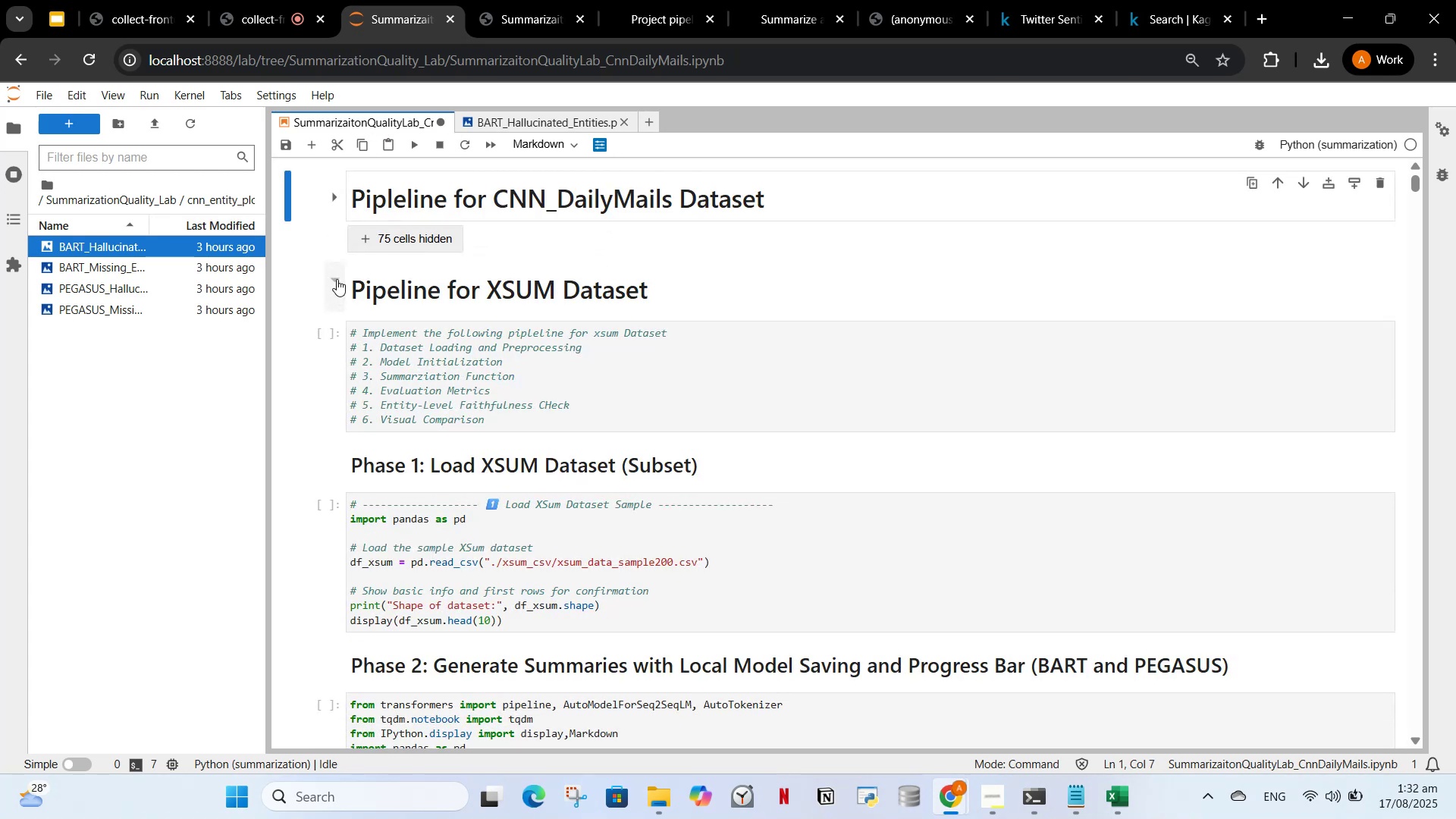 
left_click([337, 279])
 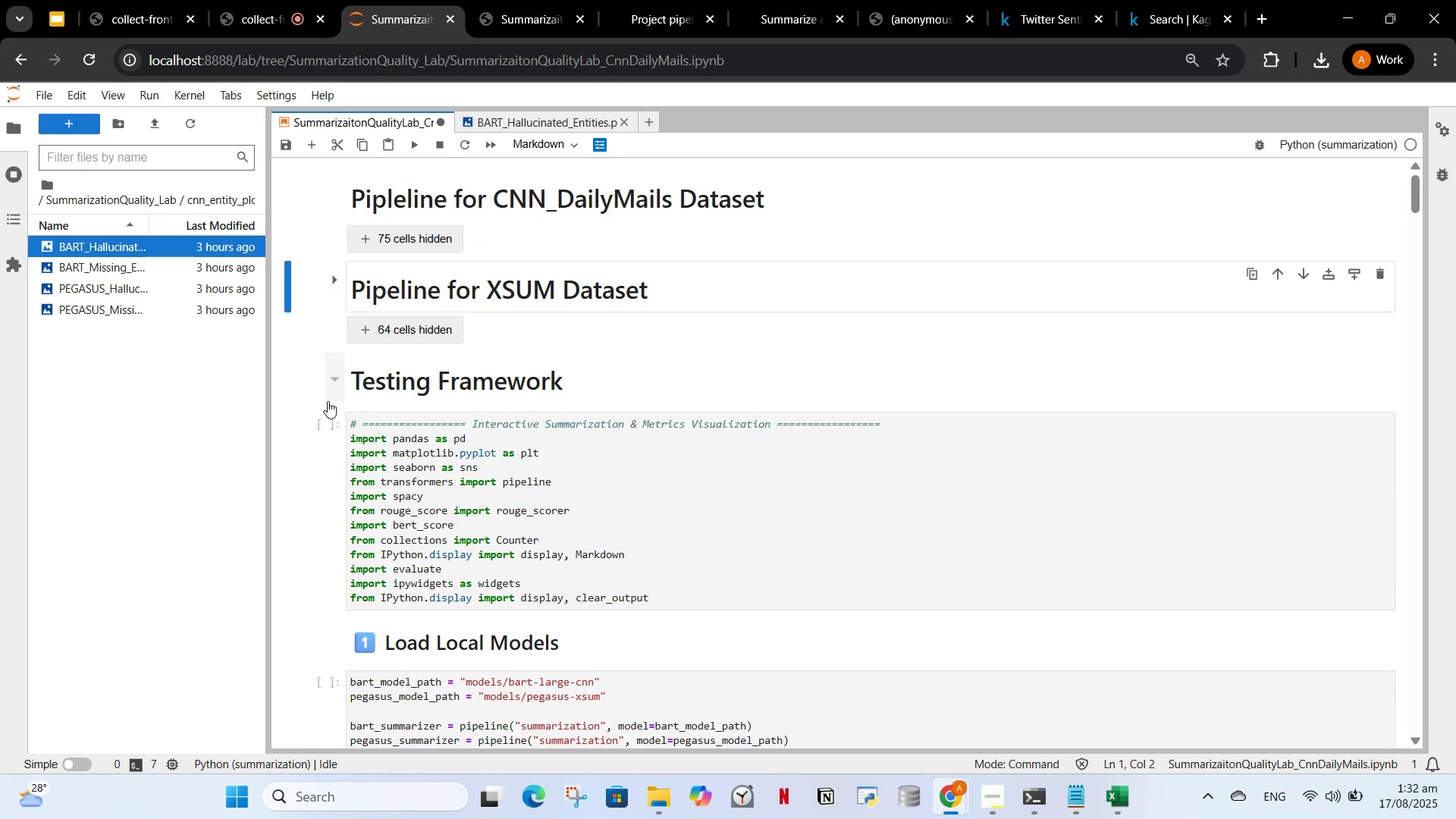 
left_click([340, 378])
 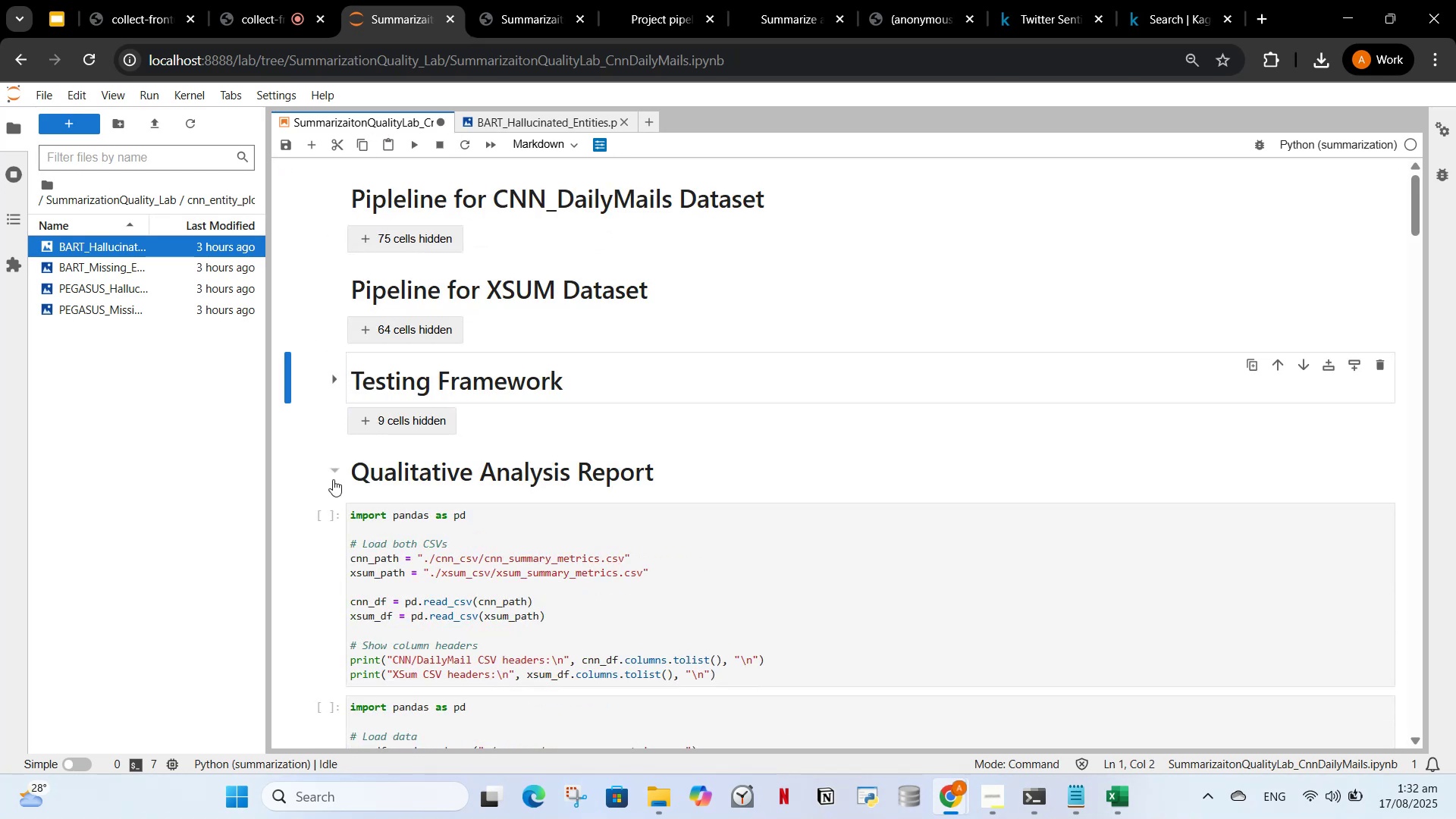 
left_click([333, 455])
 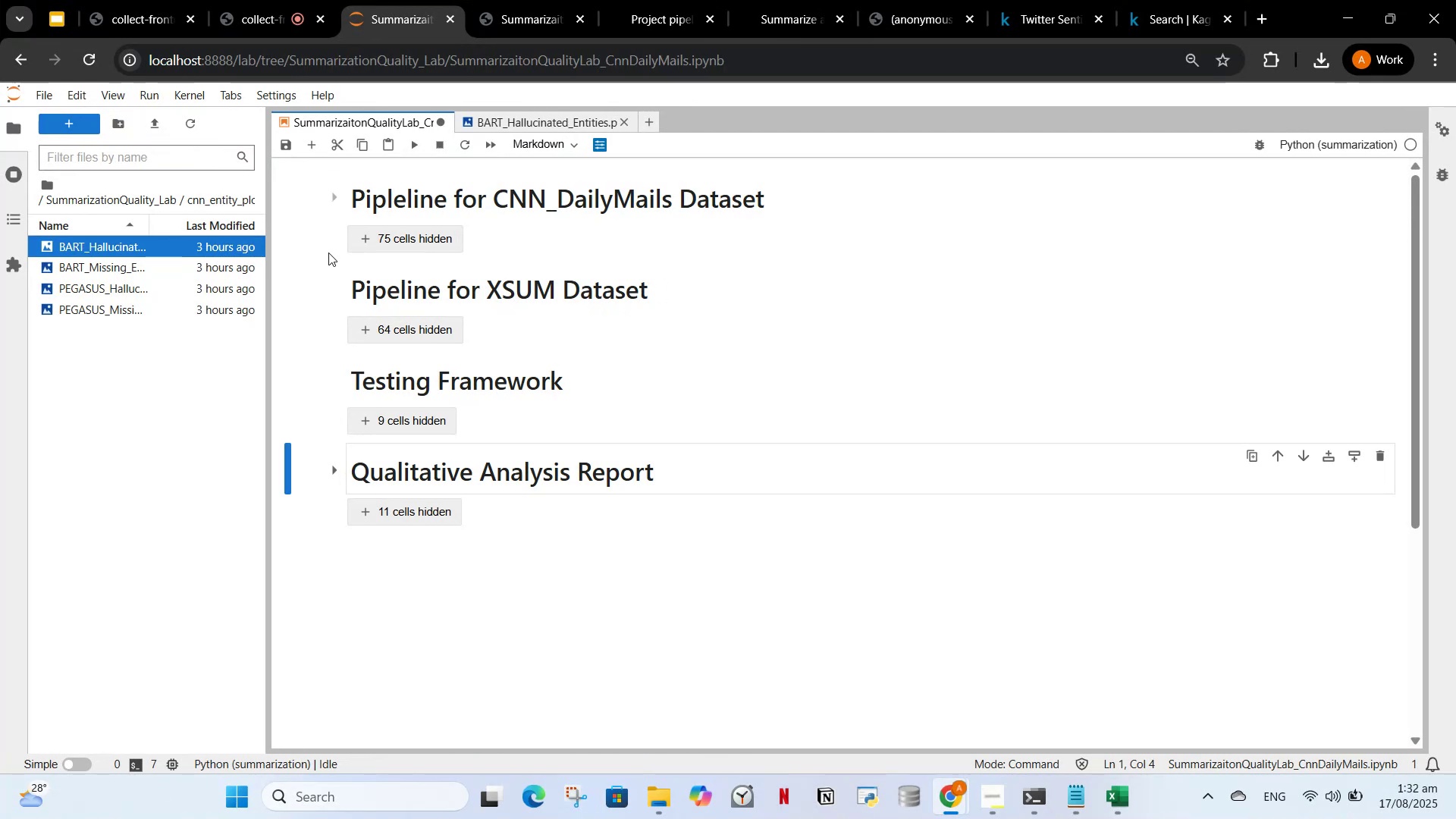 
left_click([327, 458])
 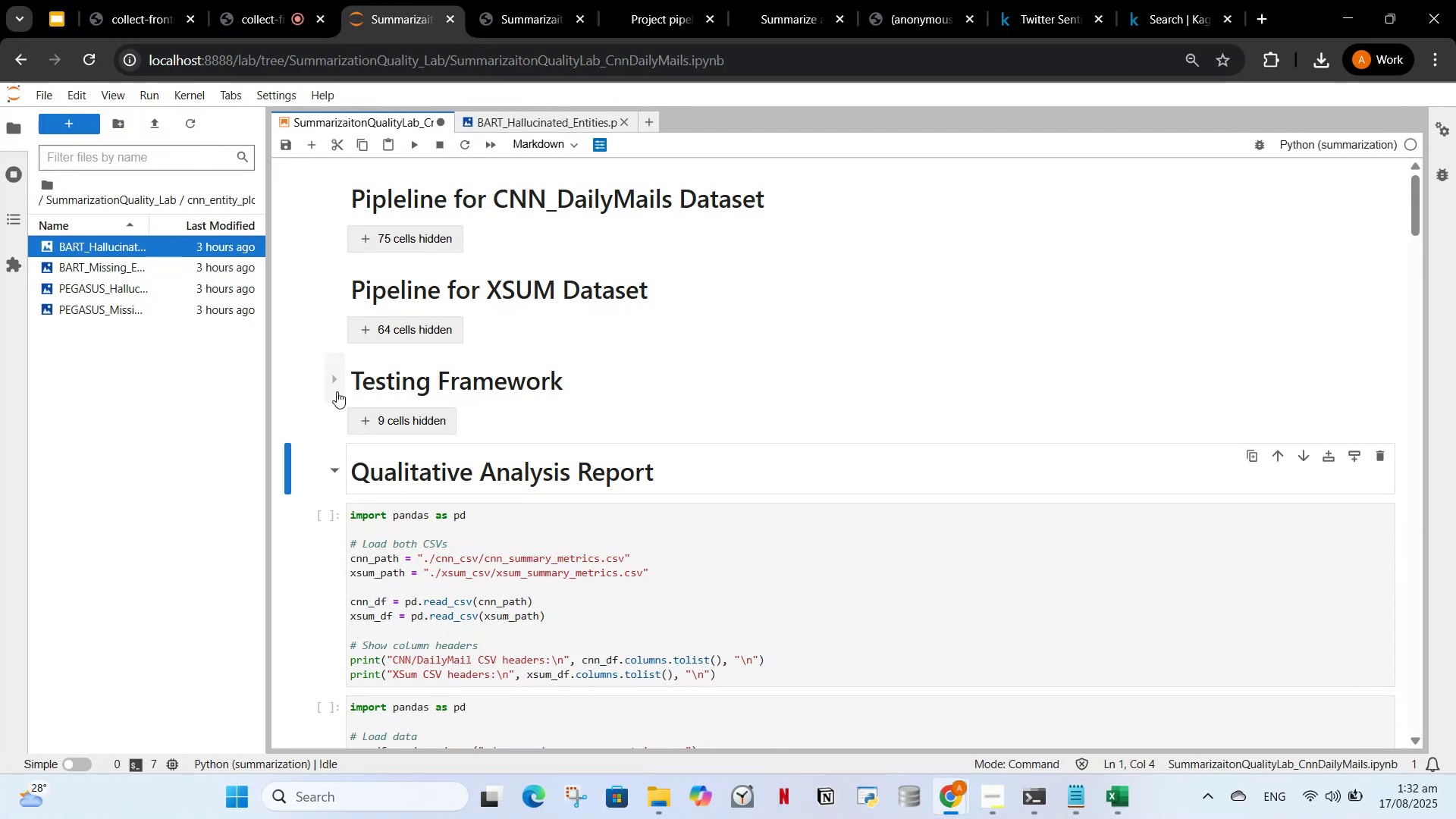 
left_click([337, 391])
 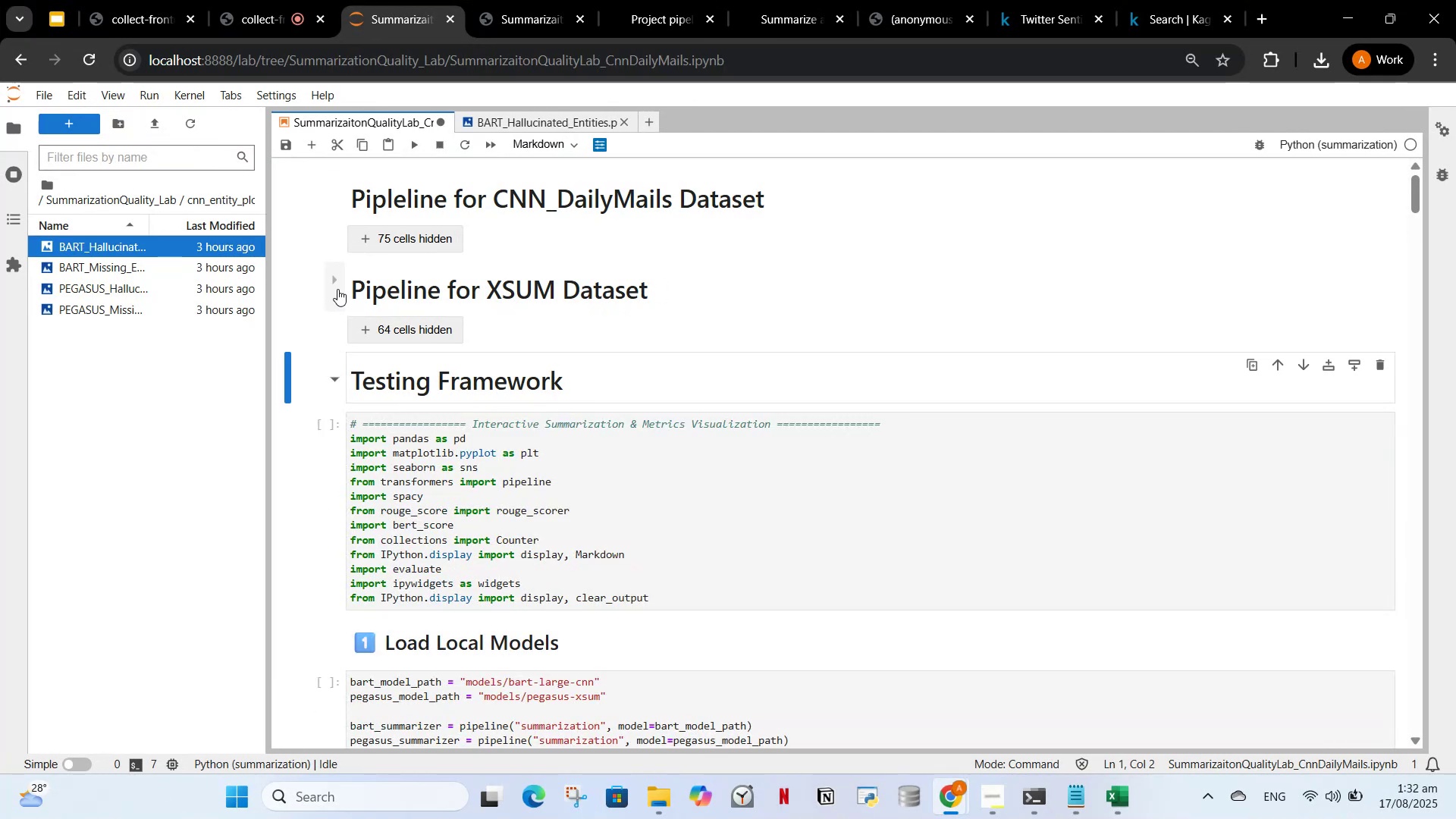 
left_click([337, 289])
 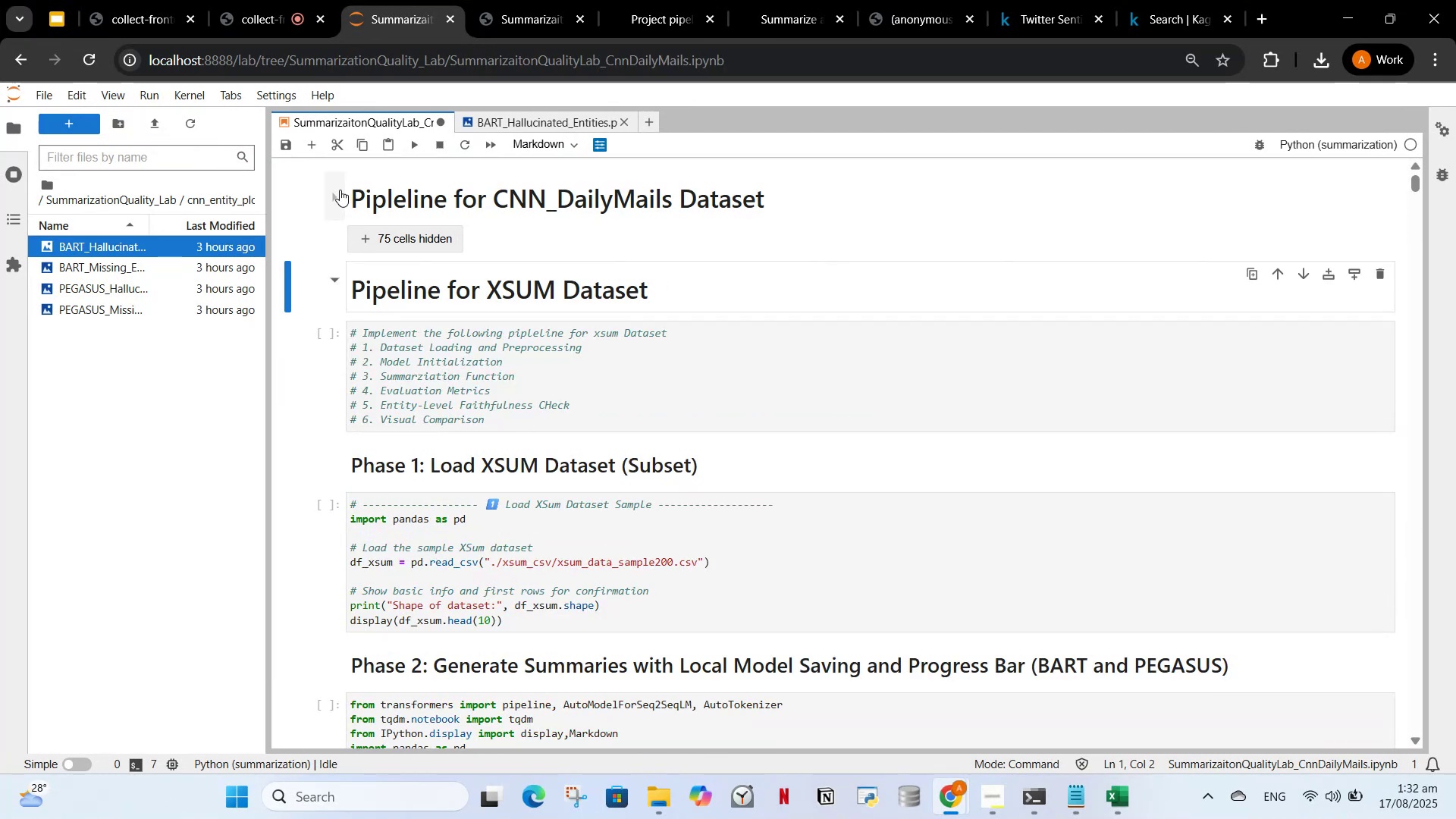 
left_click([340, 190])
 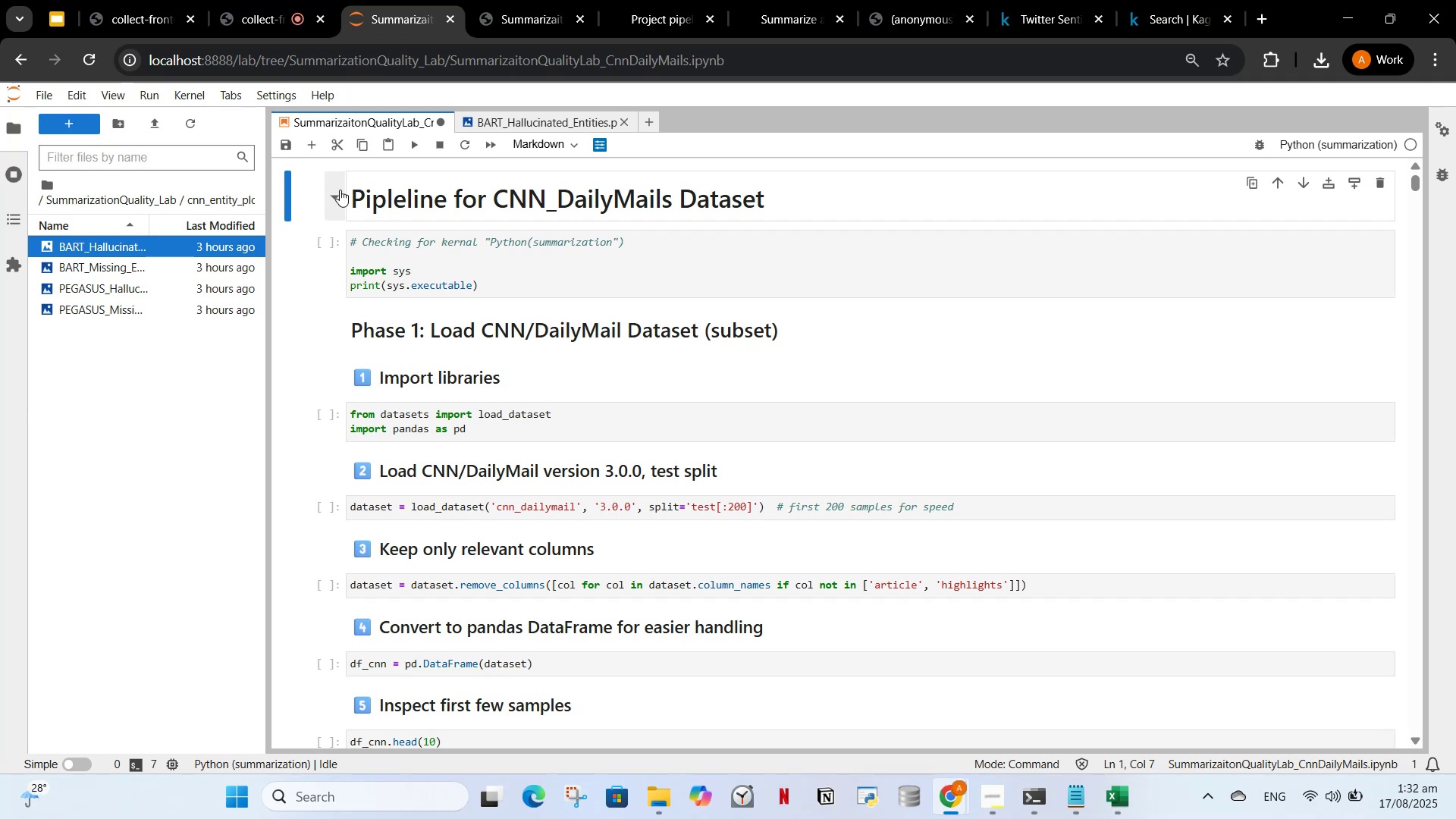 
wait(11.21)
 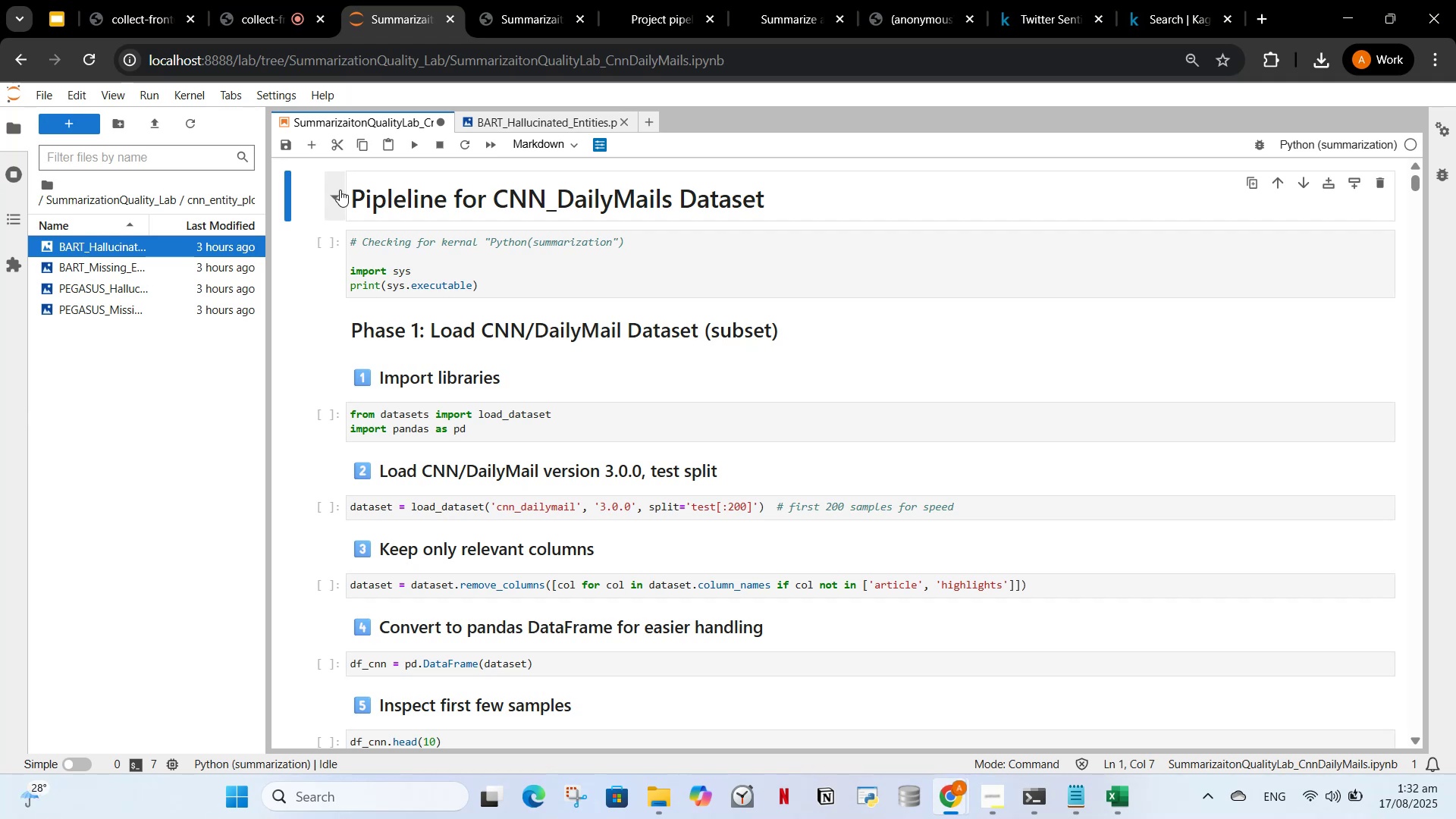 
left_click([340, 190])
 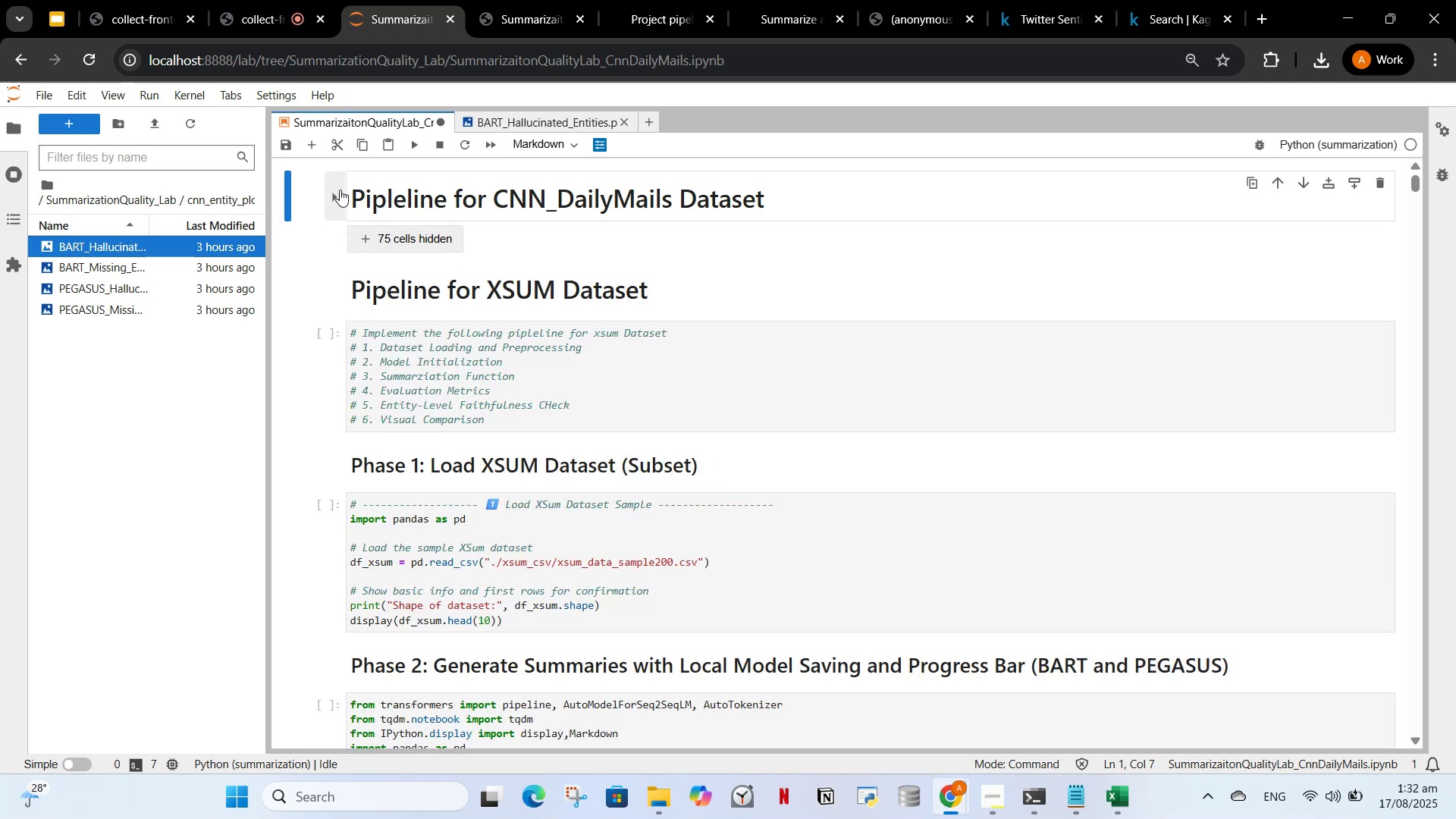 
left_click([340, 190])
 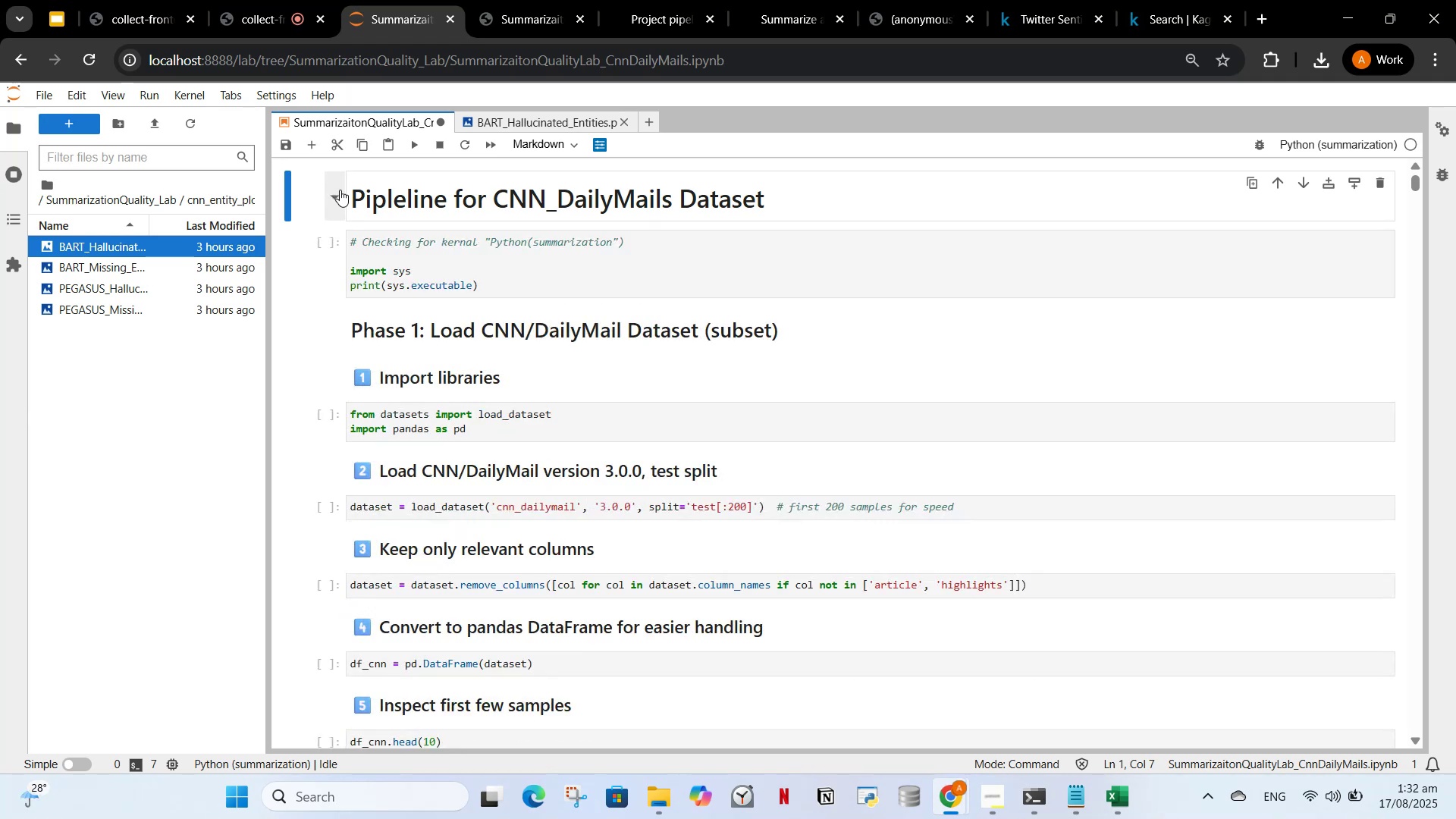 
left_click([340, 190])
 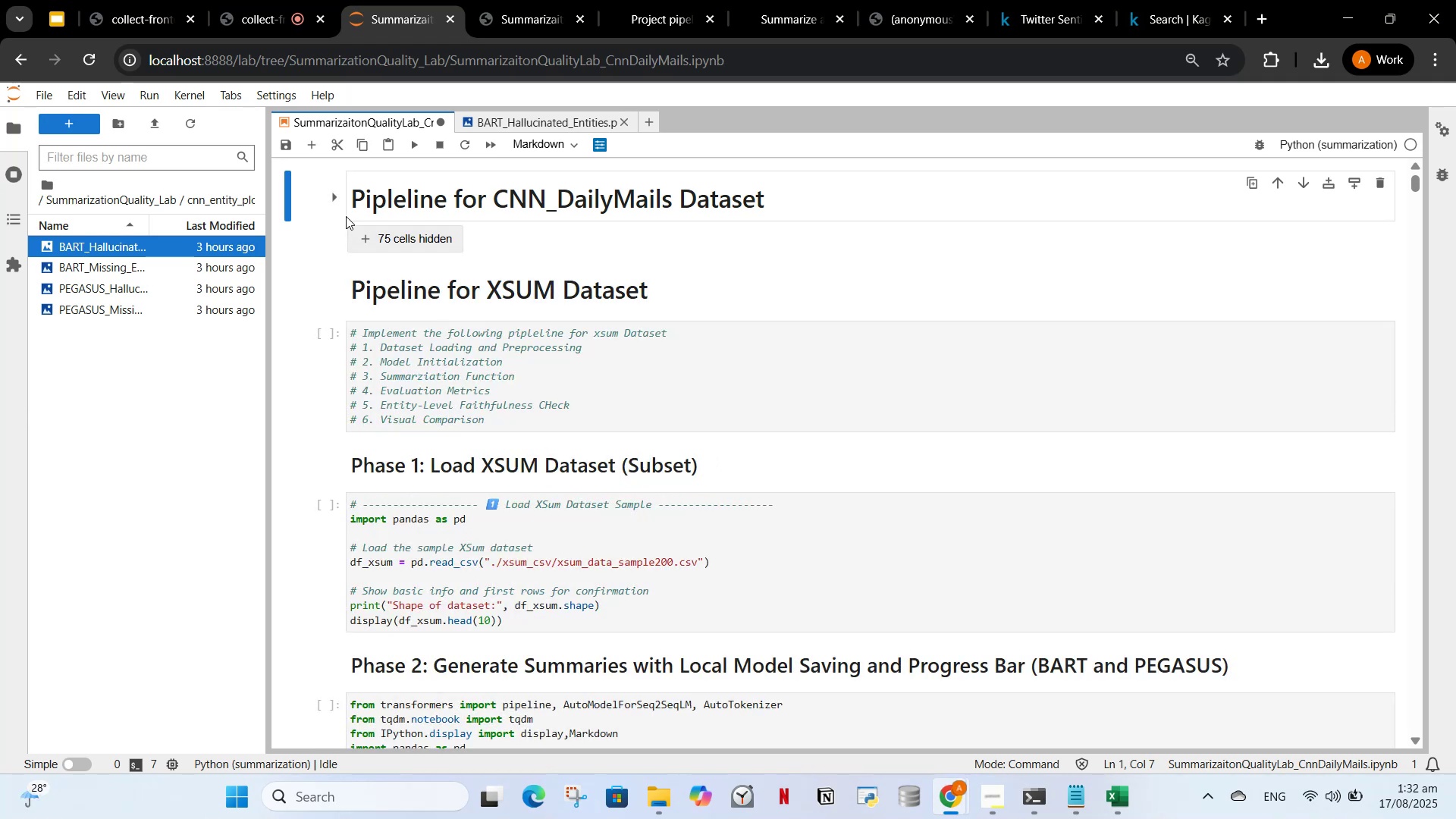 
left_click([335, 193])
 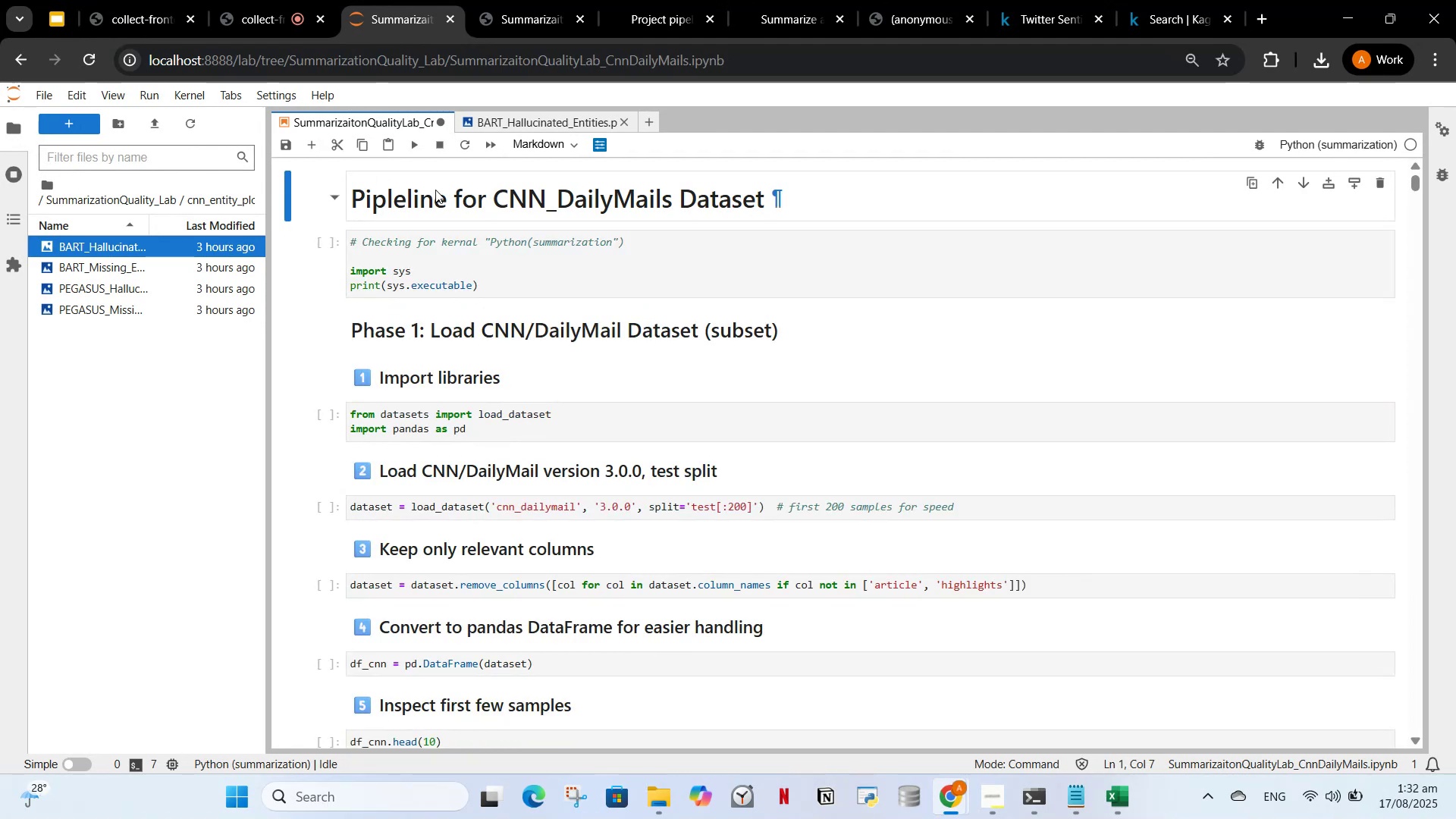 
scroll: coordinate [439, 207], scroll_direction: none, amount: 0.0
 